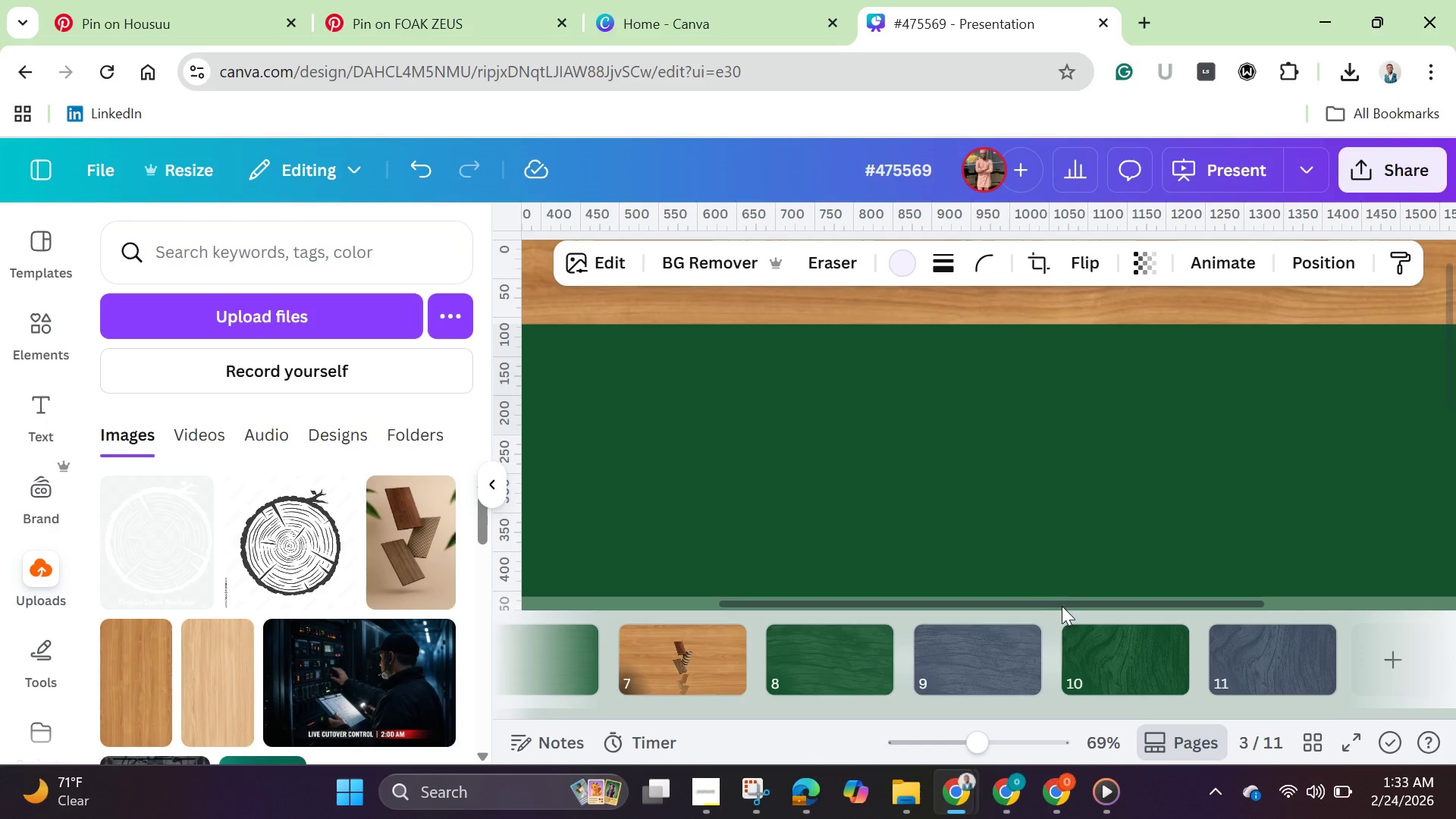 
left_click_drag(start_coordinate=[1065, 604], to_coordinate=[1313, 613])
 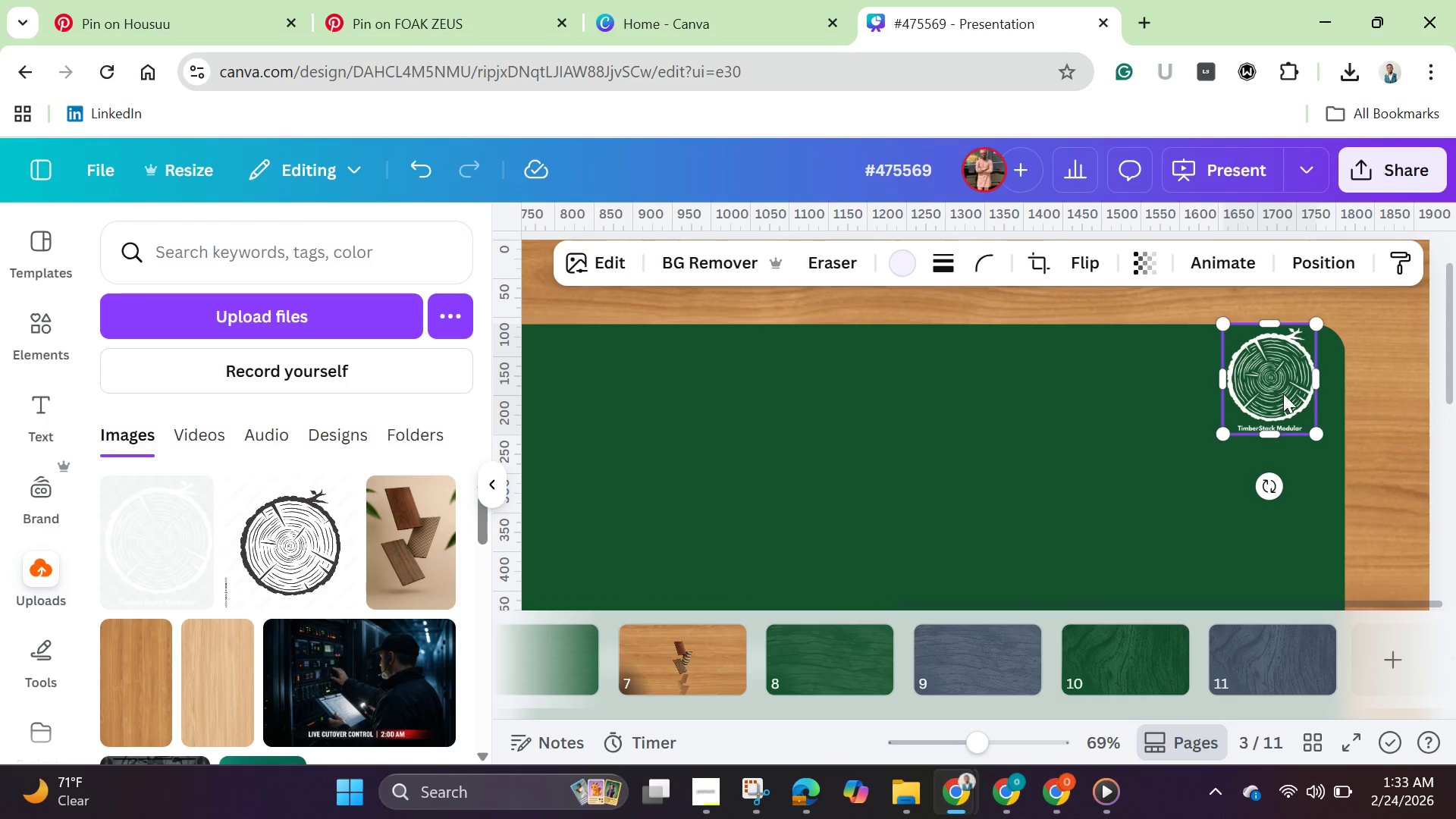 
left_click_drag(start_coordinate=[1277, 391], to_coordinate=[1296, 395])
 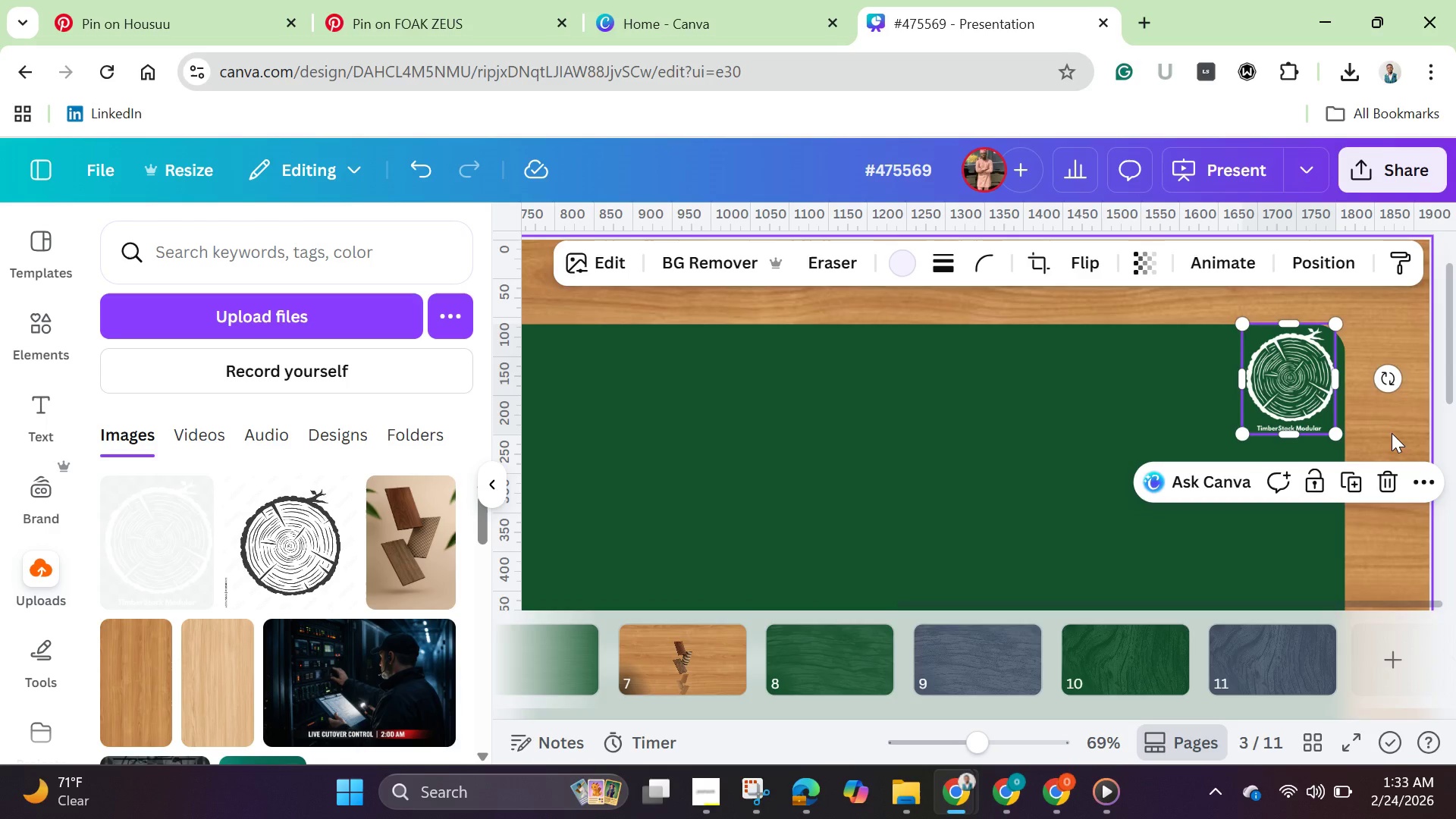 
left_click([1392, 433])
 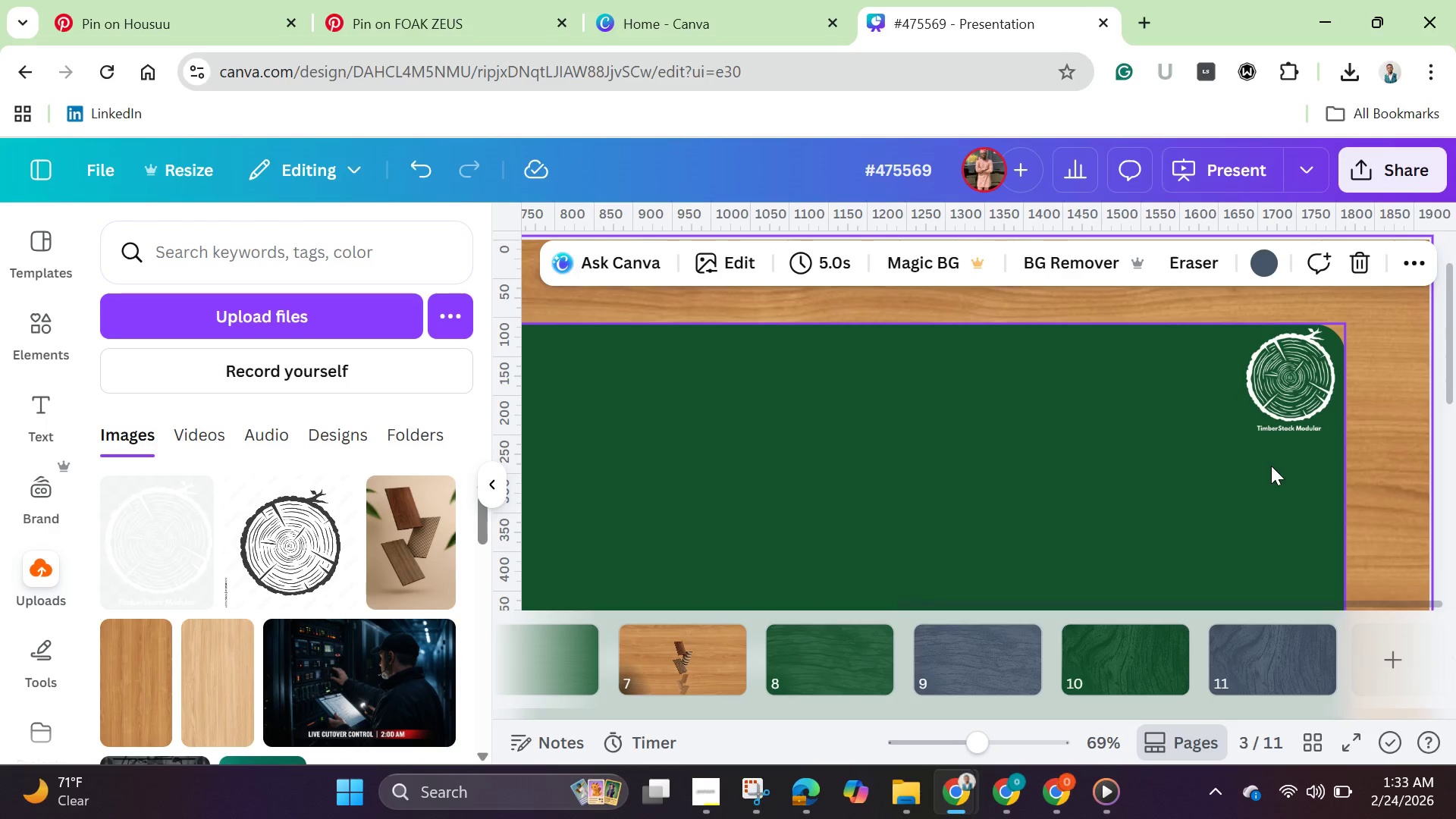 
left_click([1287, 377])
 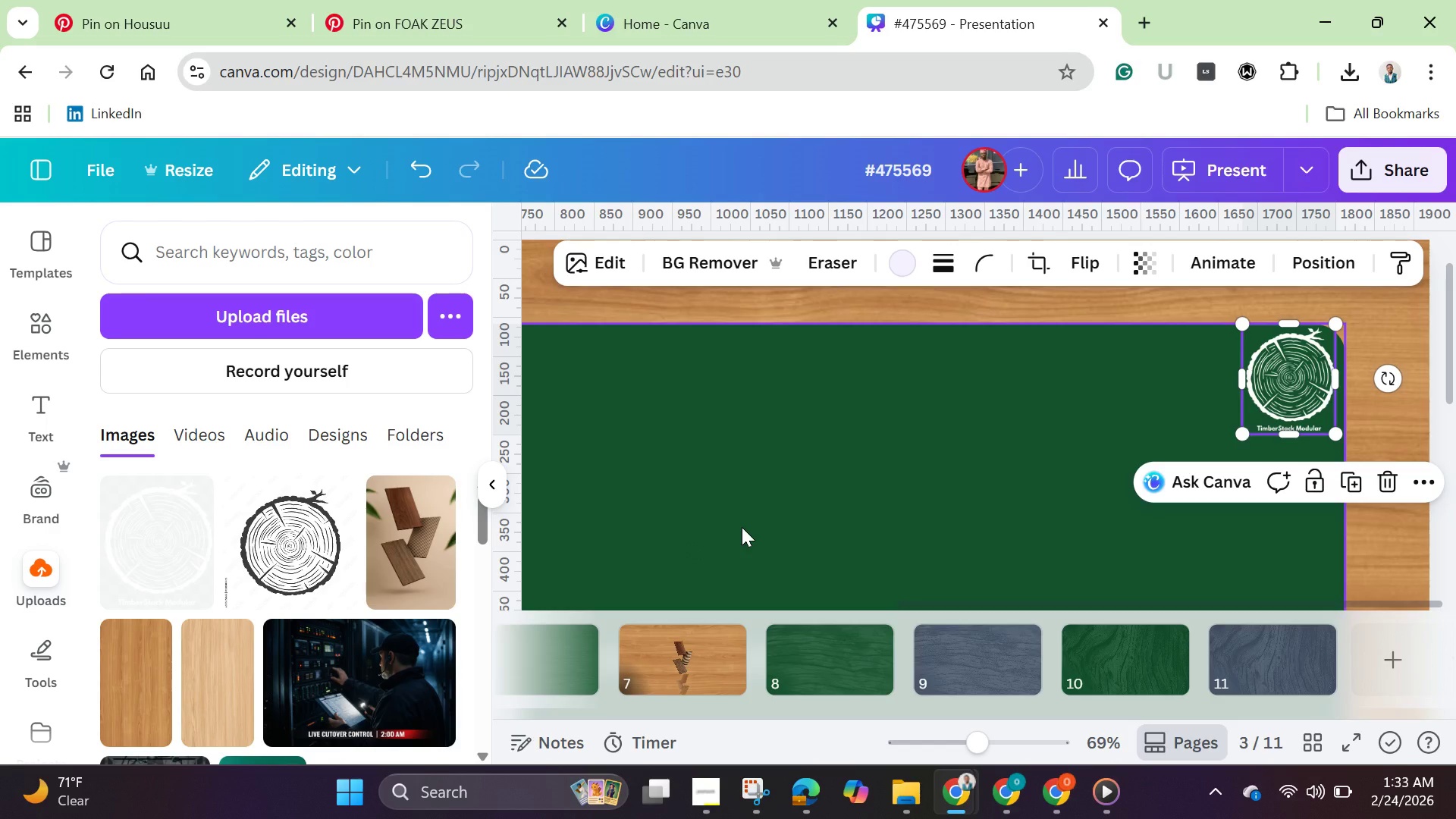 
wait(7.55)
 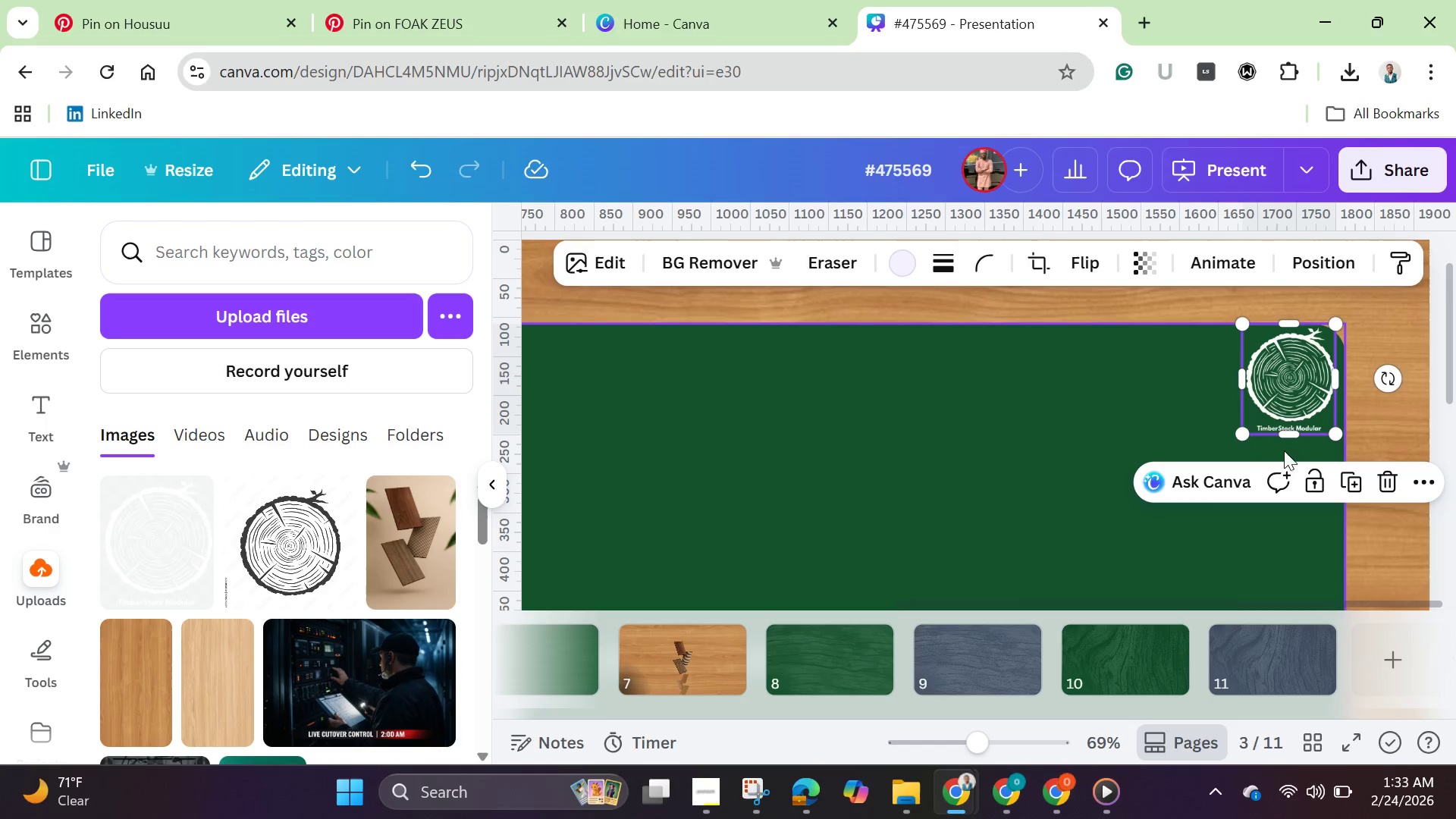 
left_click([424, 171])
 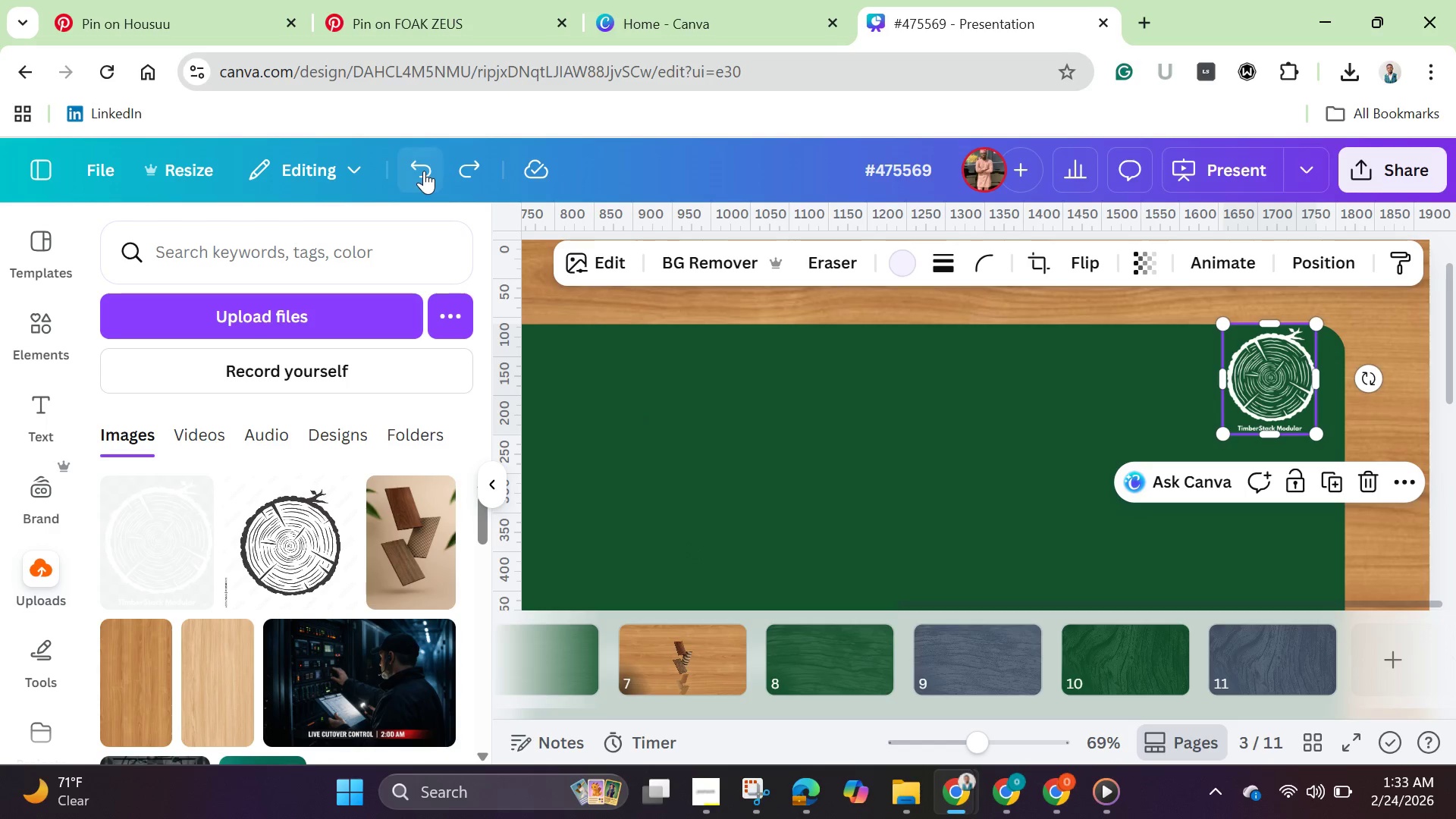 
left_click([424, 171])
 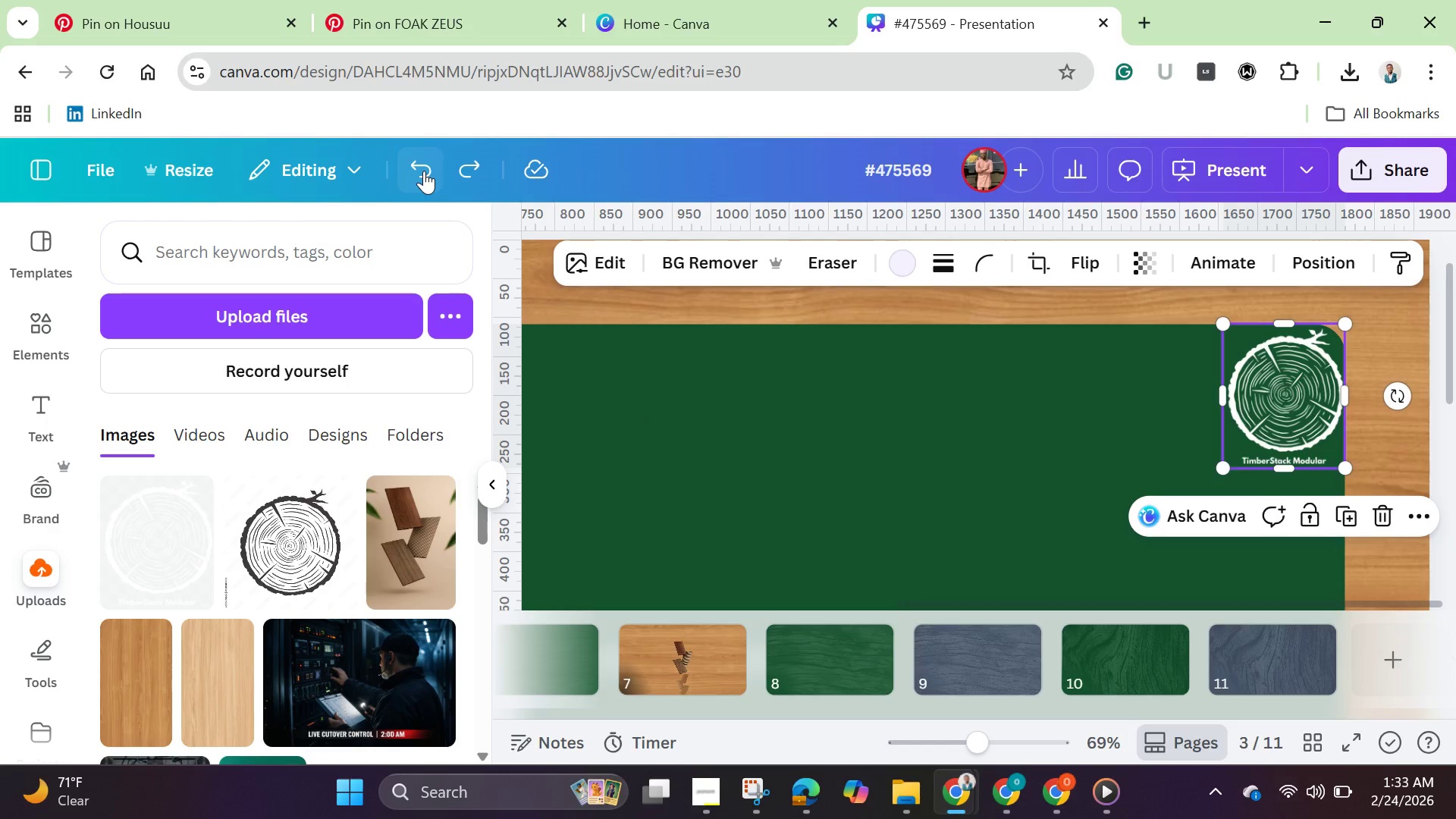 
left_click([424, 171])
 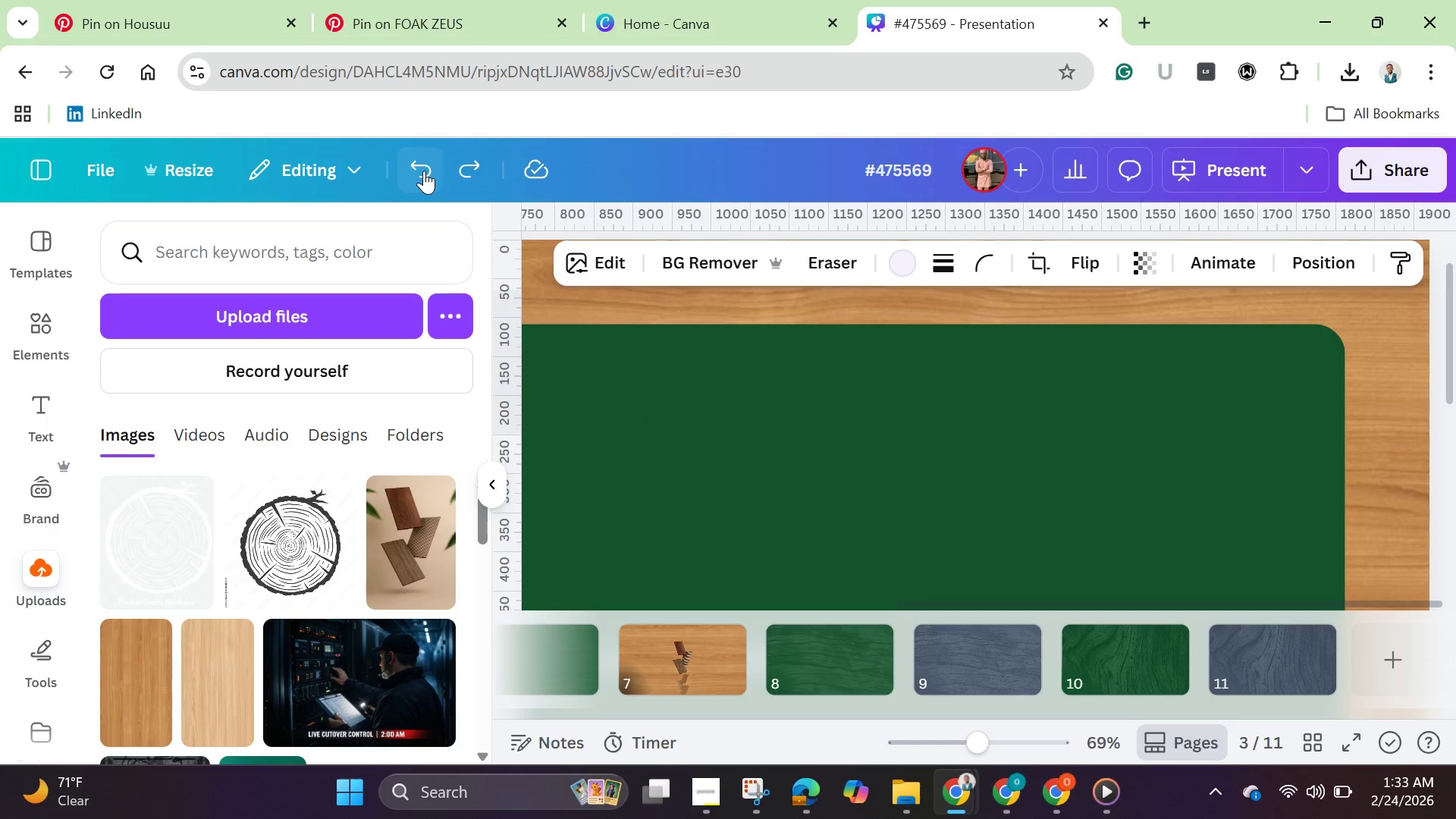 
left_click([424, 171])
 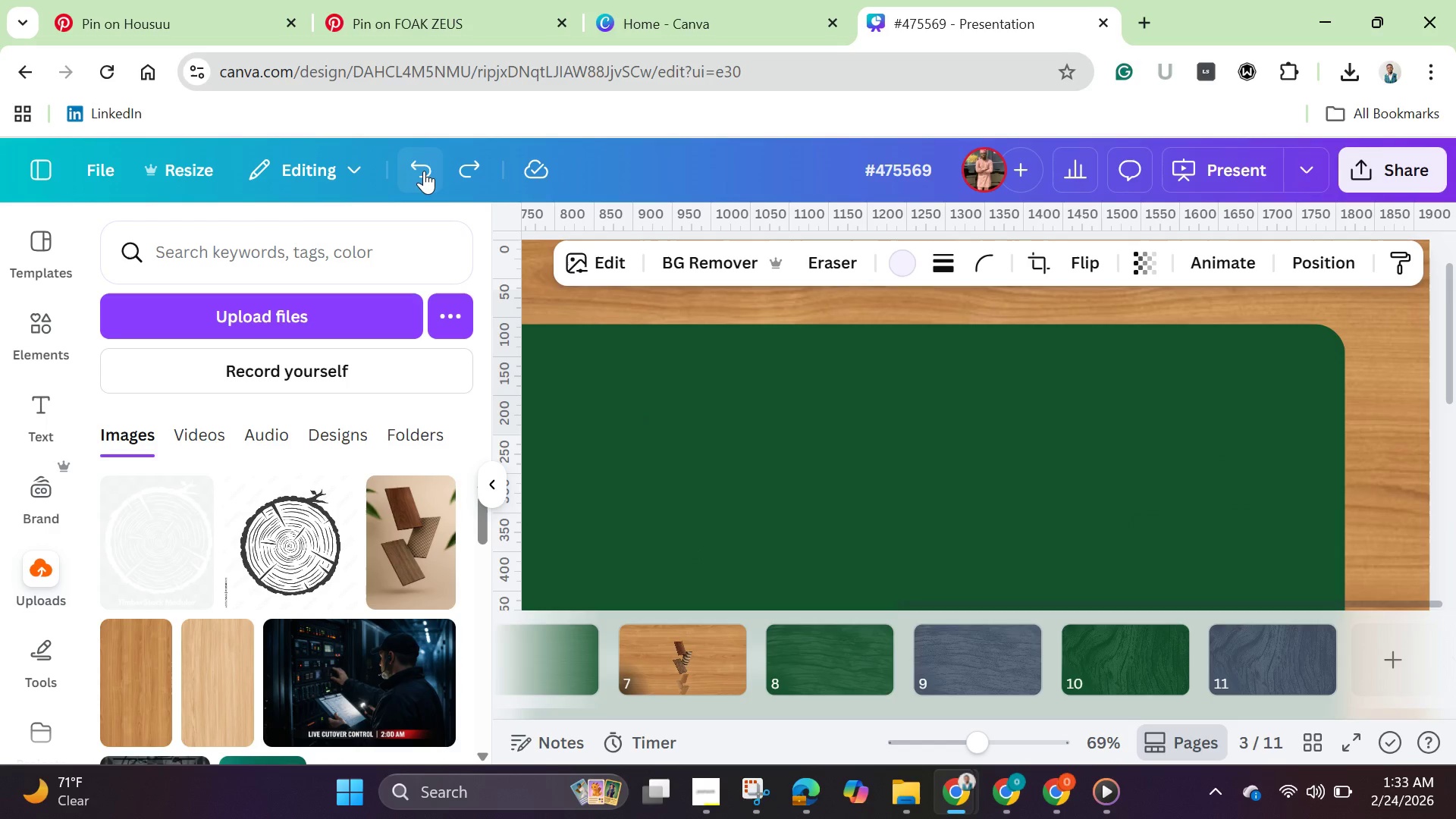 
left_click([424, 171])
 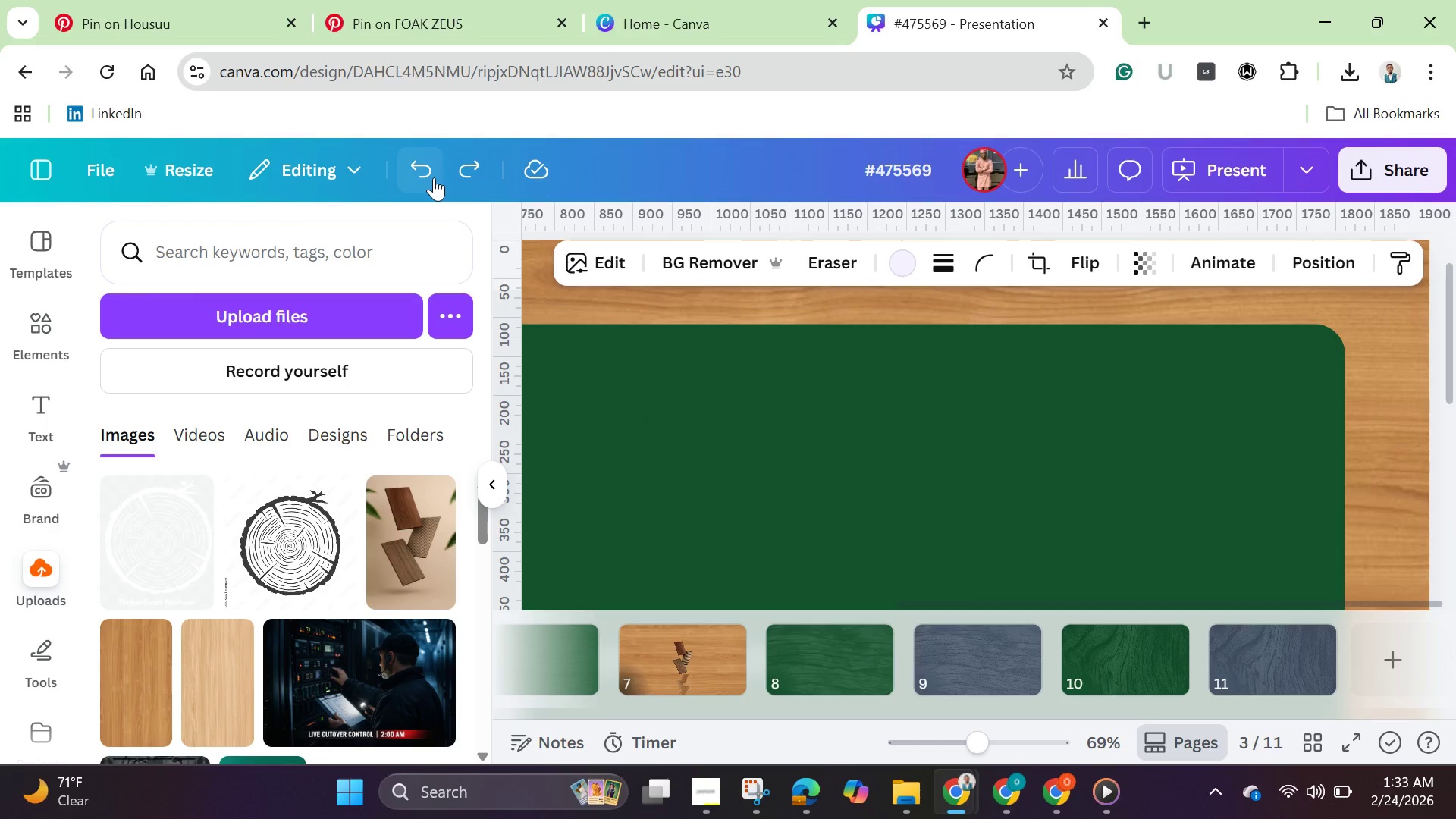 
left_click([434, 177])
 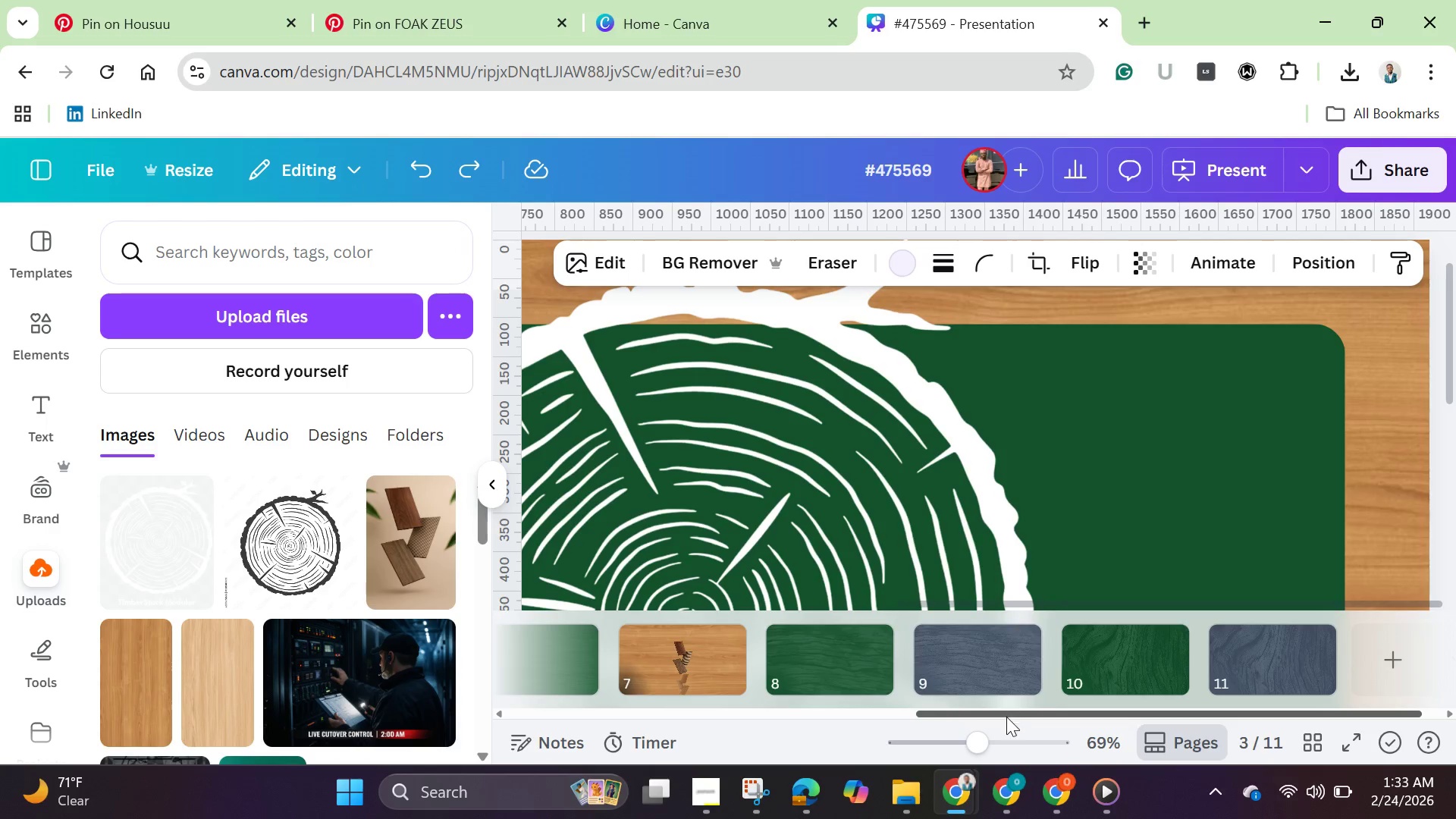 
left_click_drag(start_coordinate=[984, 750], to_coordinate=[921, 736])
 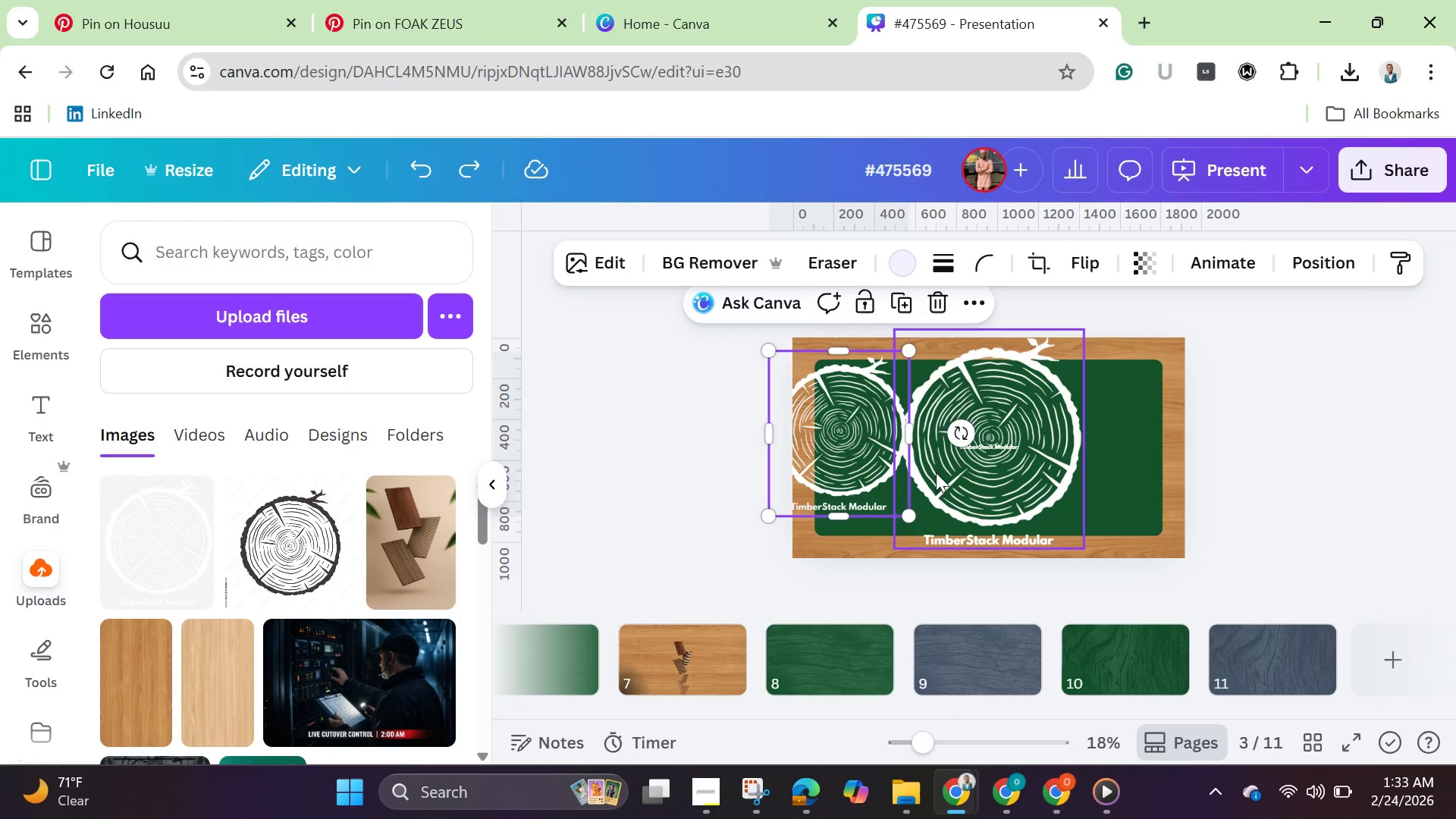 
left_click([946, 470])
 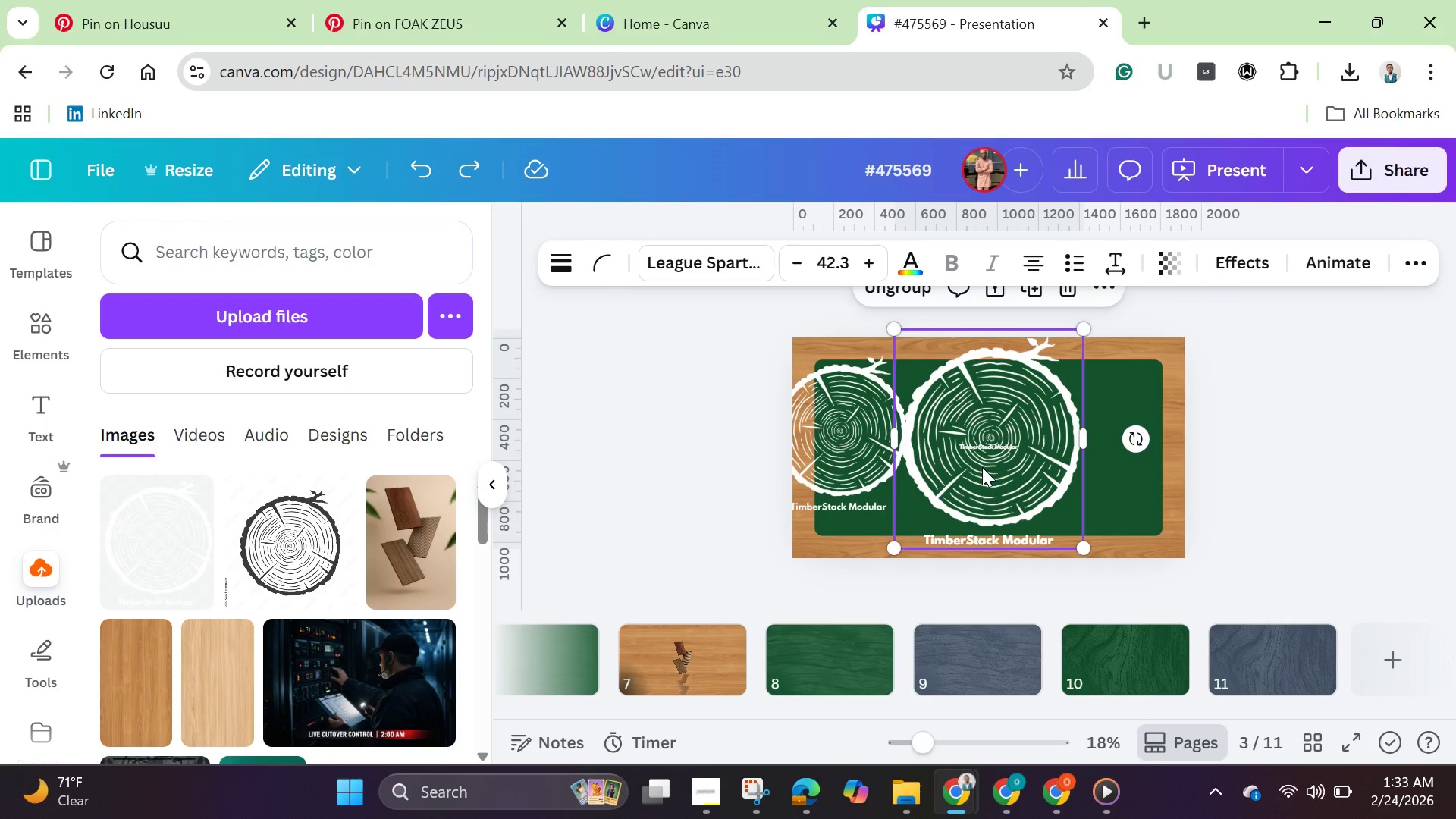 
left_click_drag(start_coordinate=[981, 467], to_coordinate=[1040, 469])
 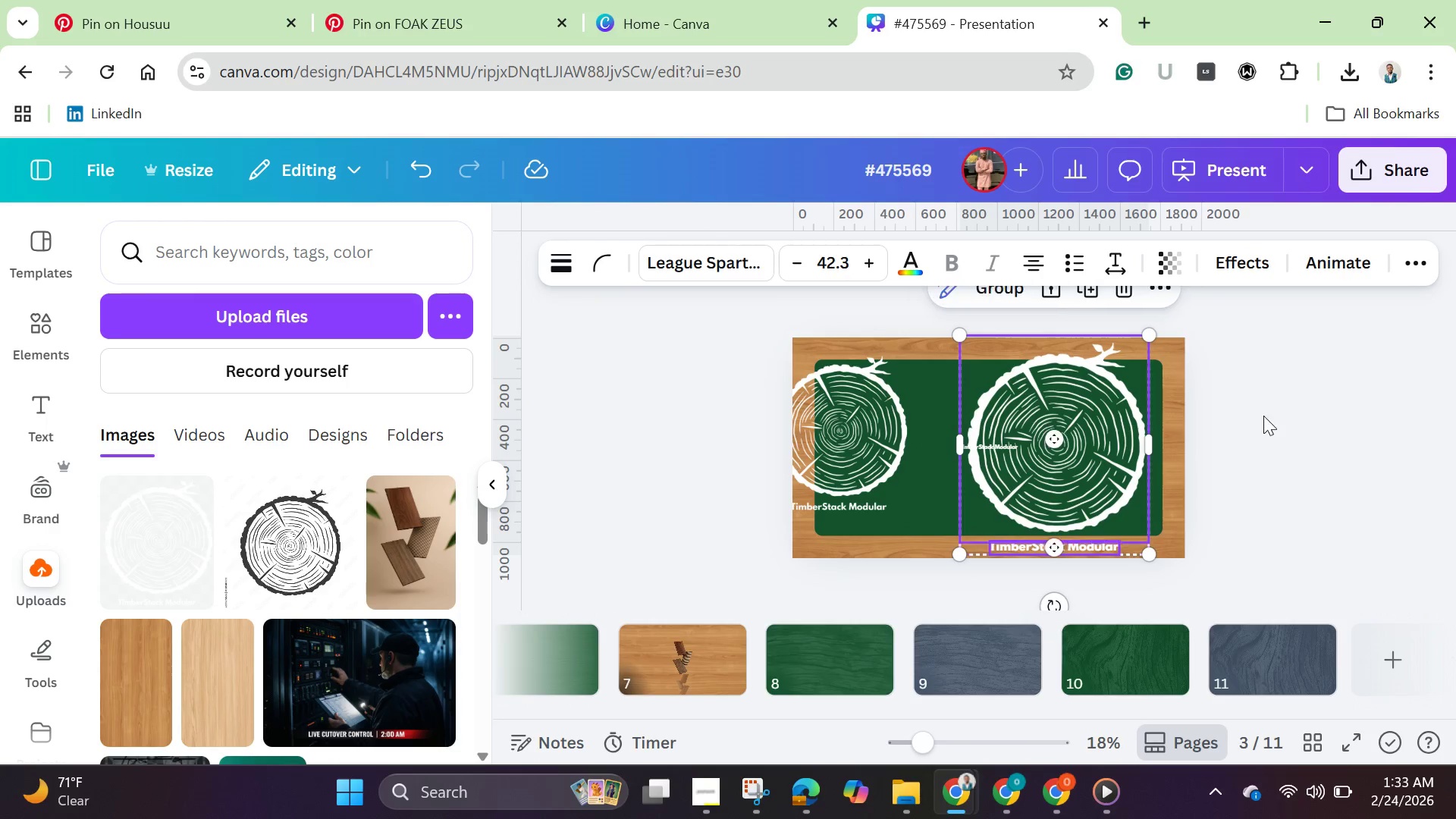 
left_click([1310, 403])
 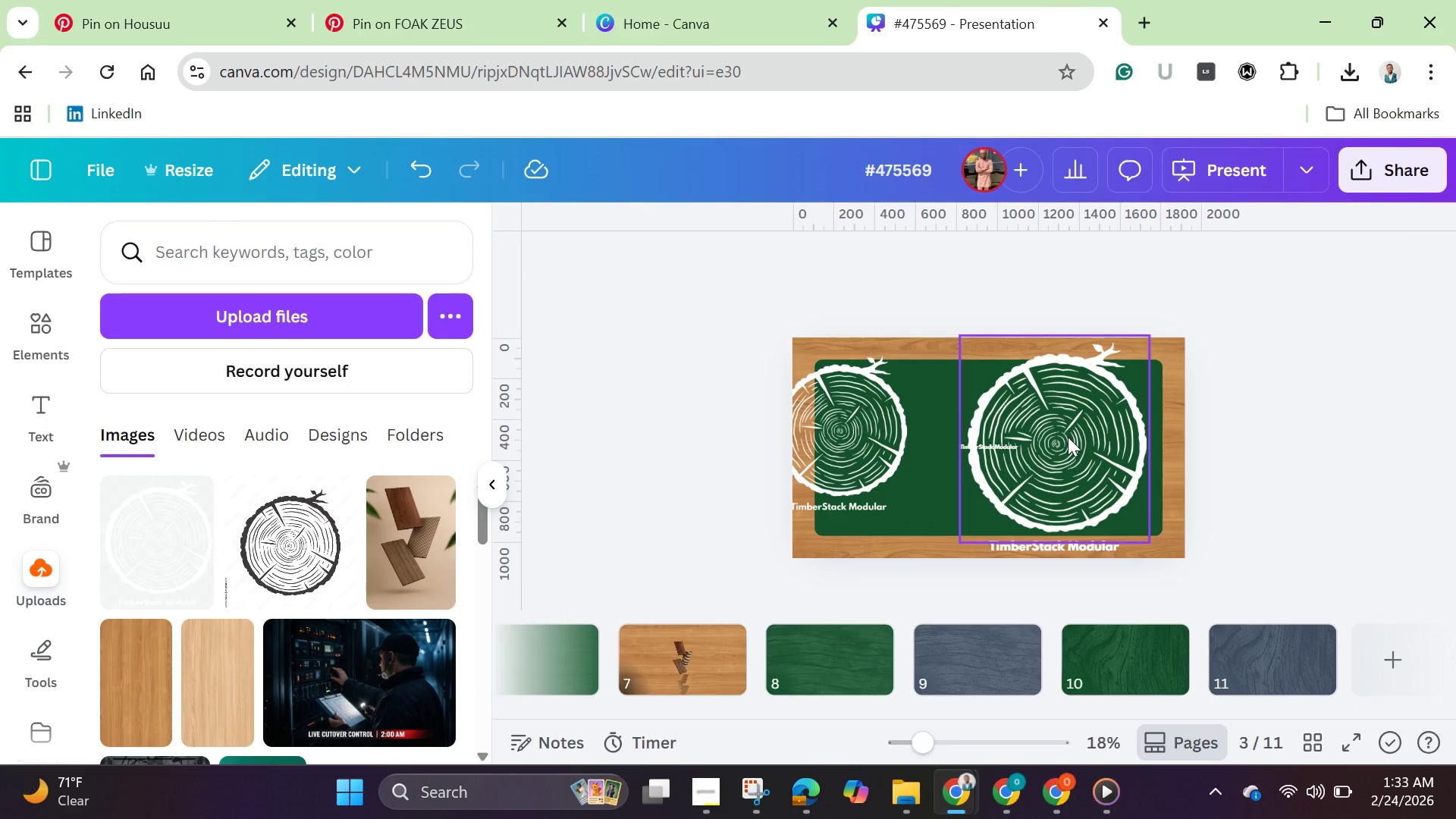 
left_click([1068, 437])
 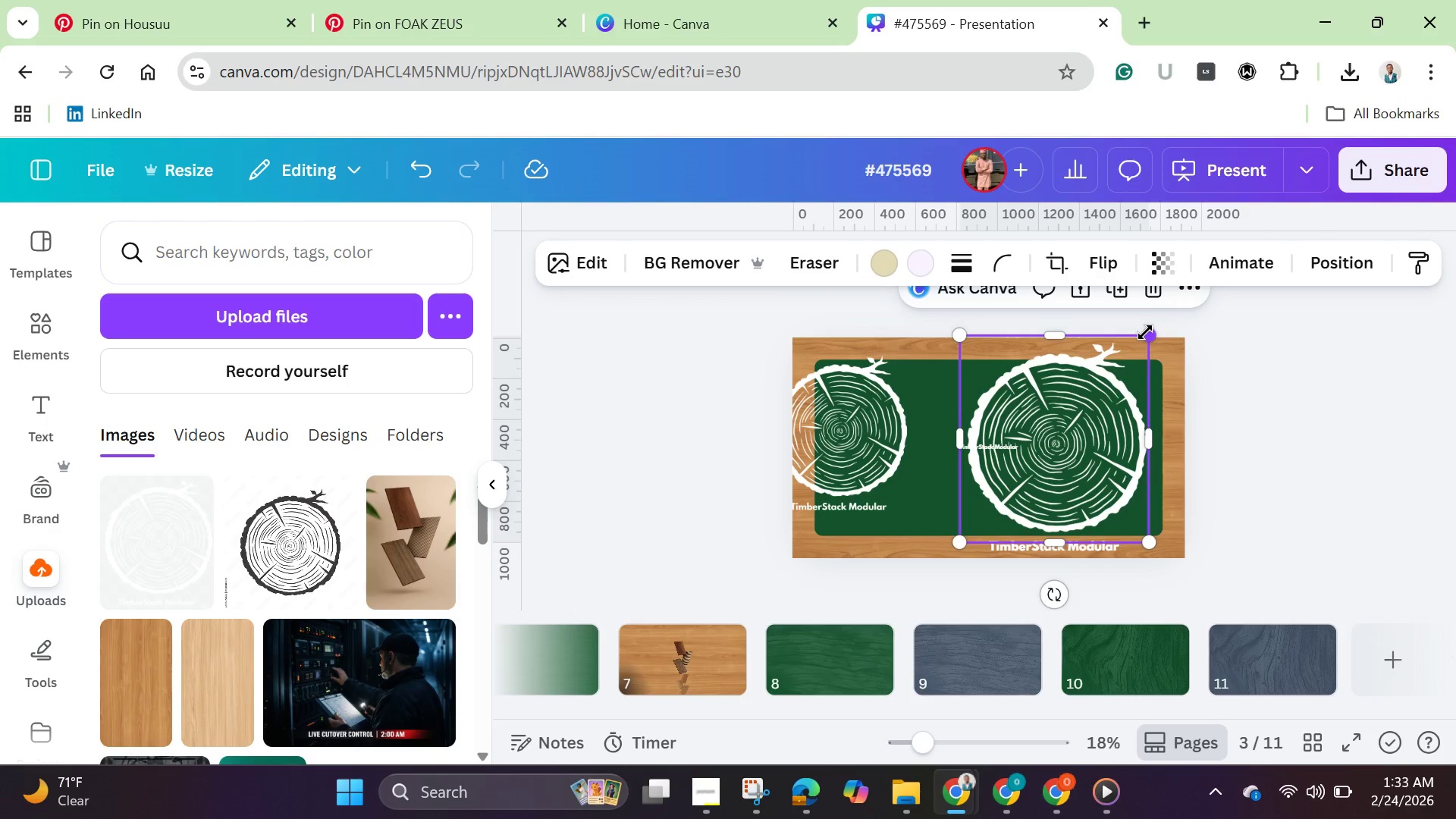 
left_click_drag(start_coordinate=[1148, 333], to_coordinate=[1021, 455])
 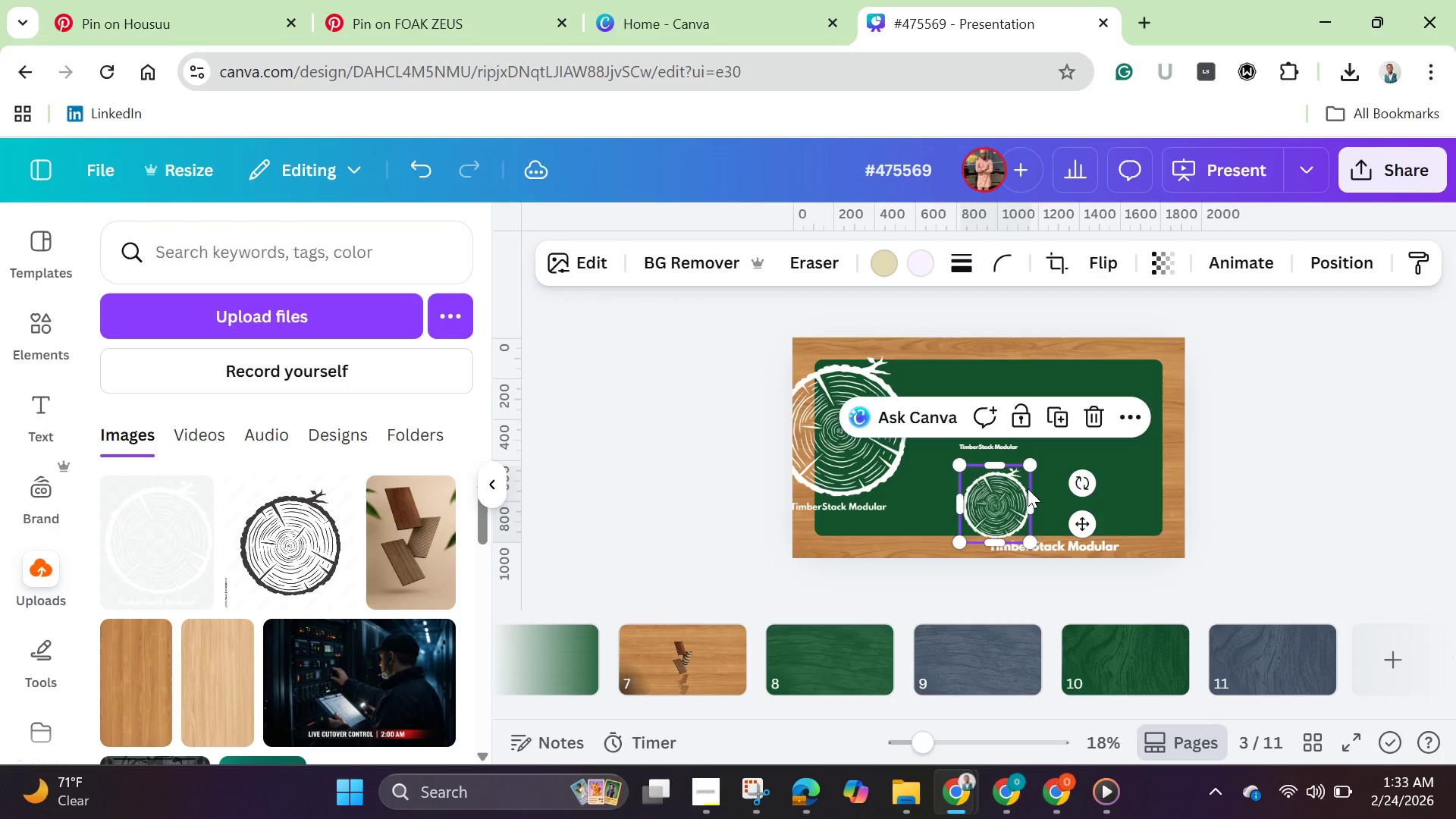 
left_click_drag(start_coordinate=[1000, 494], to_coordinate=[1068, 411])
 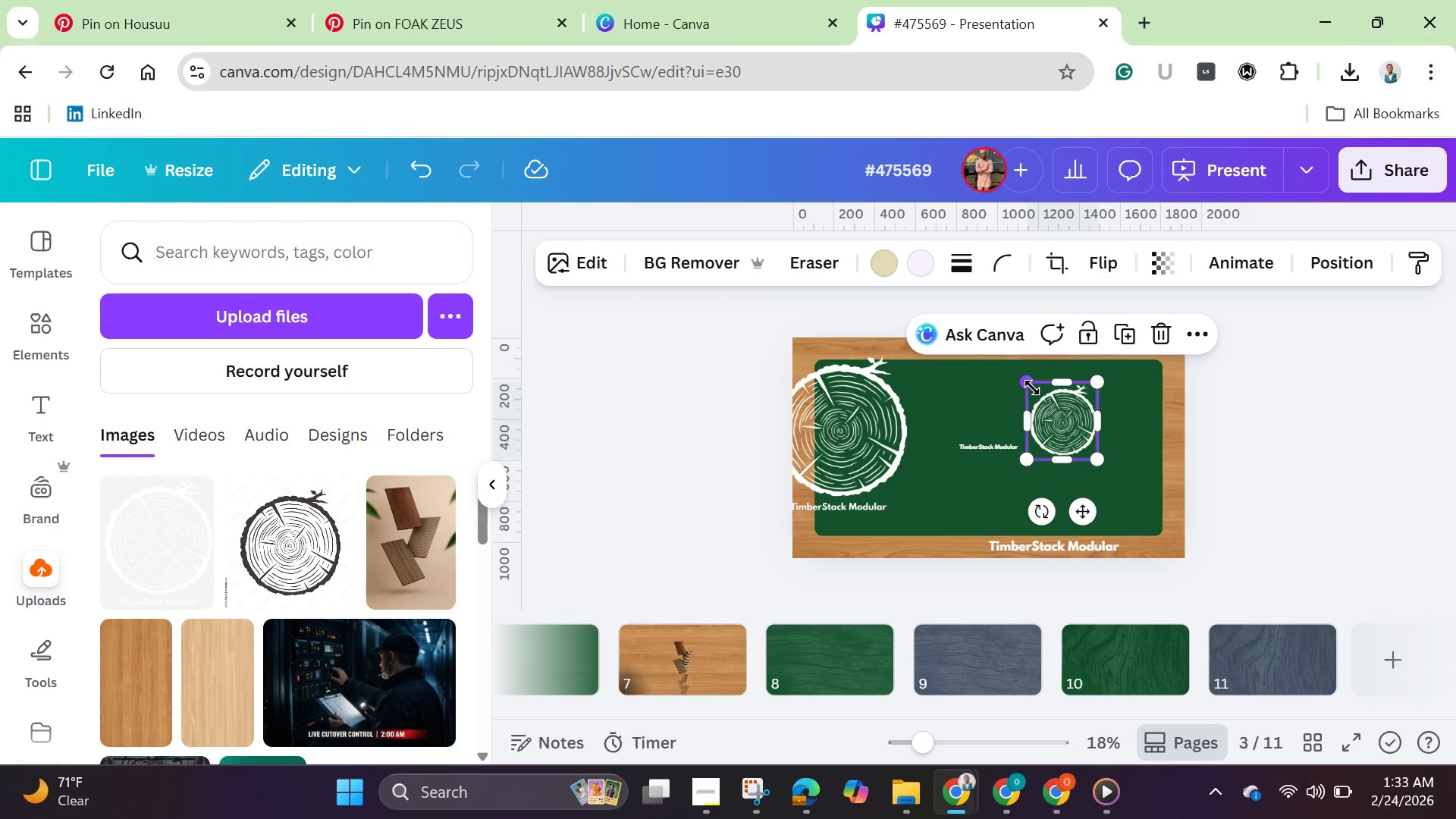 
left_click_drag(start_coordinate=[1032, 388], to_coordinate=[924, 347])
 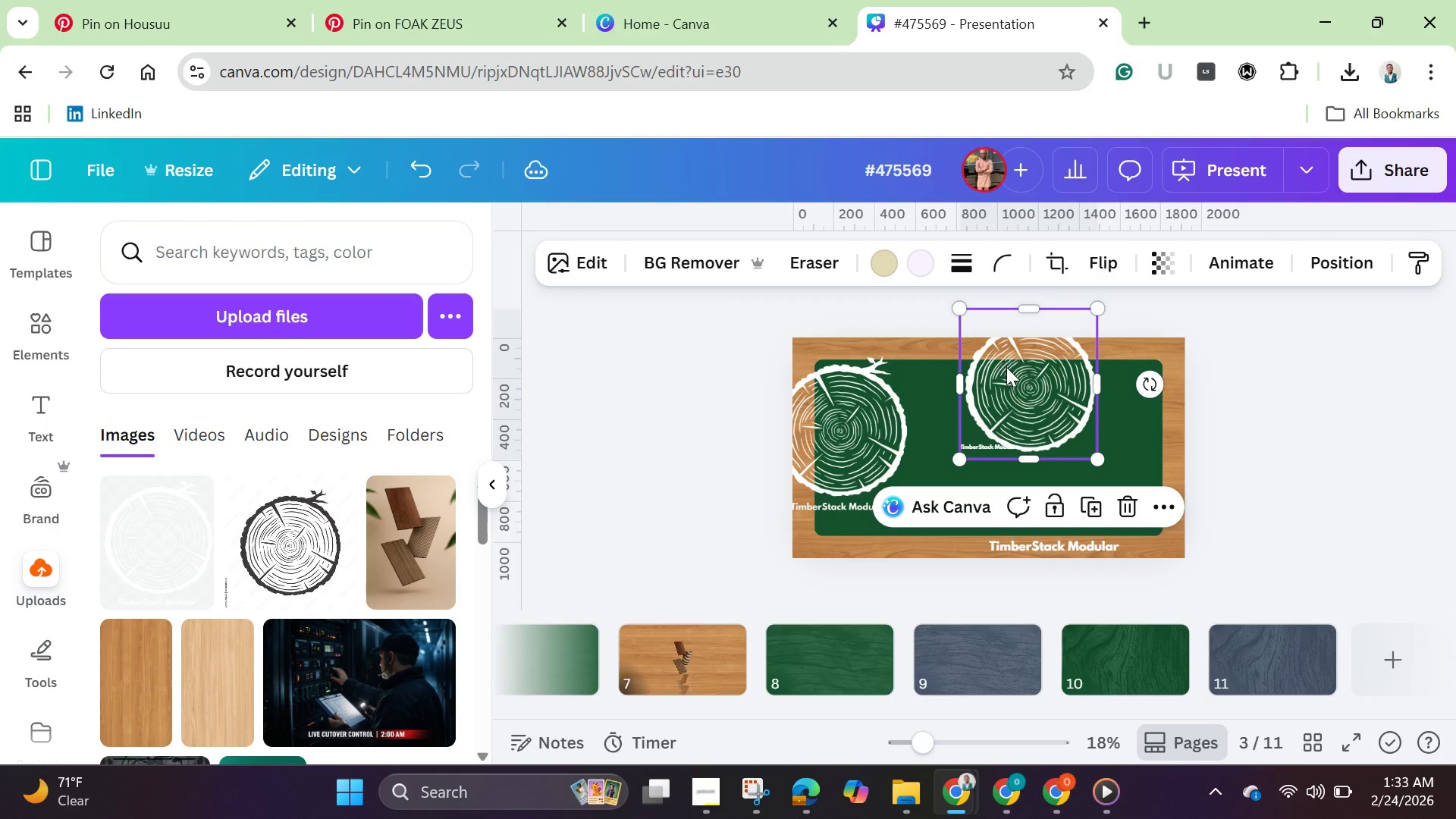 
left_click_drag(start_coordinate=[1005, 367], to_coordinate=[1048, 416])
 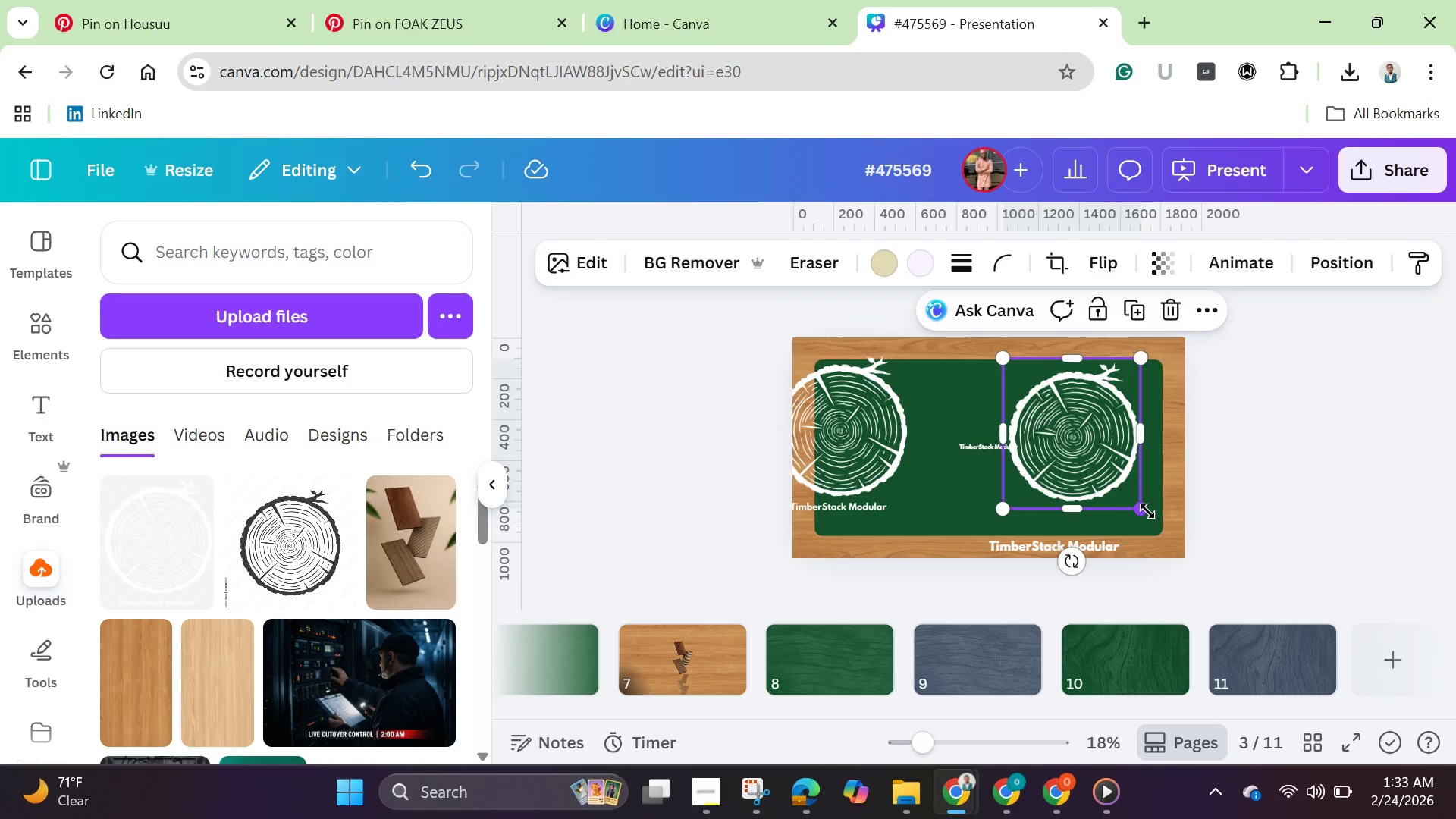 
left_click_drag(start_coordinate=[1147, 511], to_coordinate=[1082, 445])
 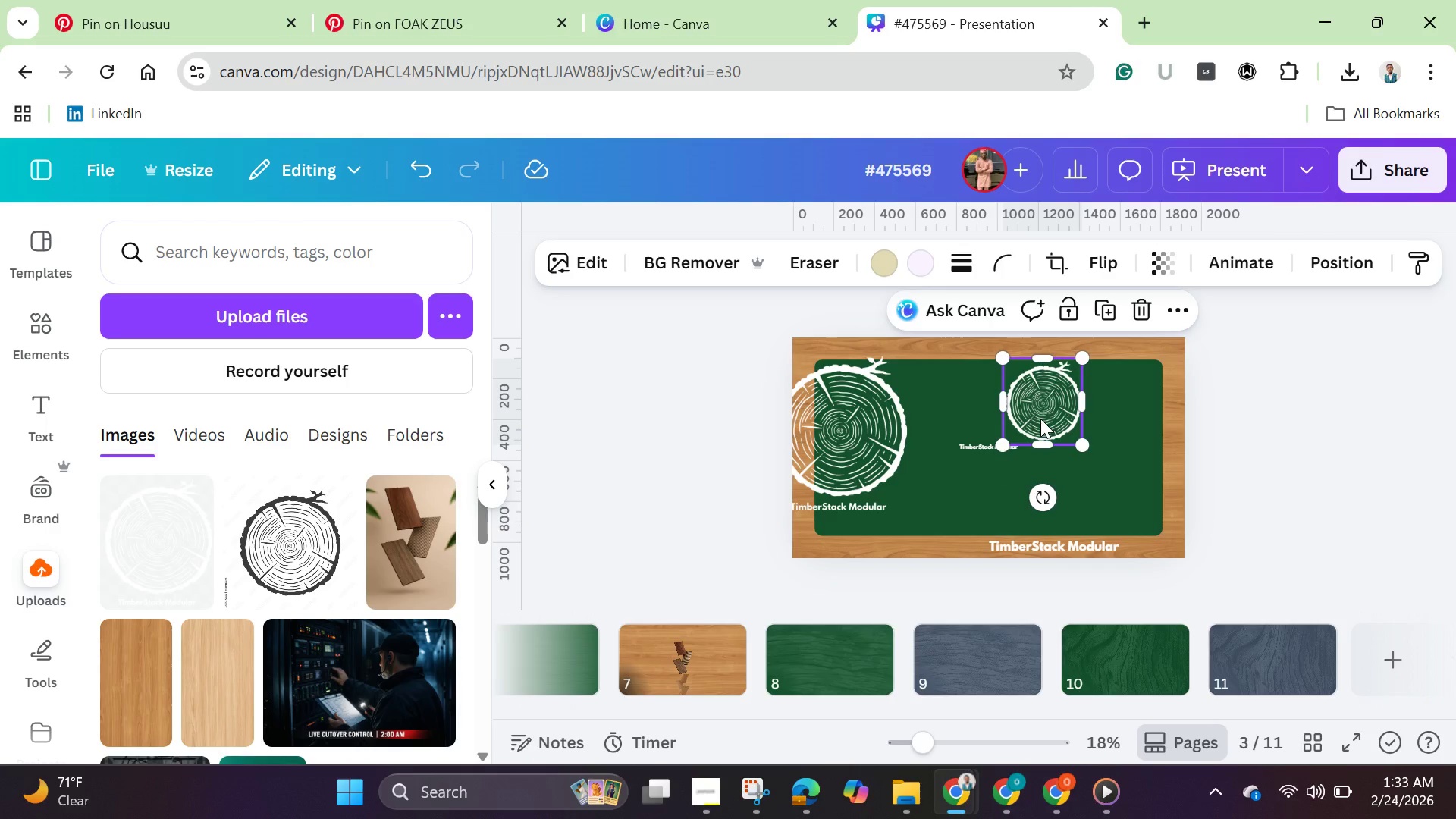 
left_click_drag(start_coordinate=[1037, 418], to_coordinate=[1069, 469])
 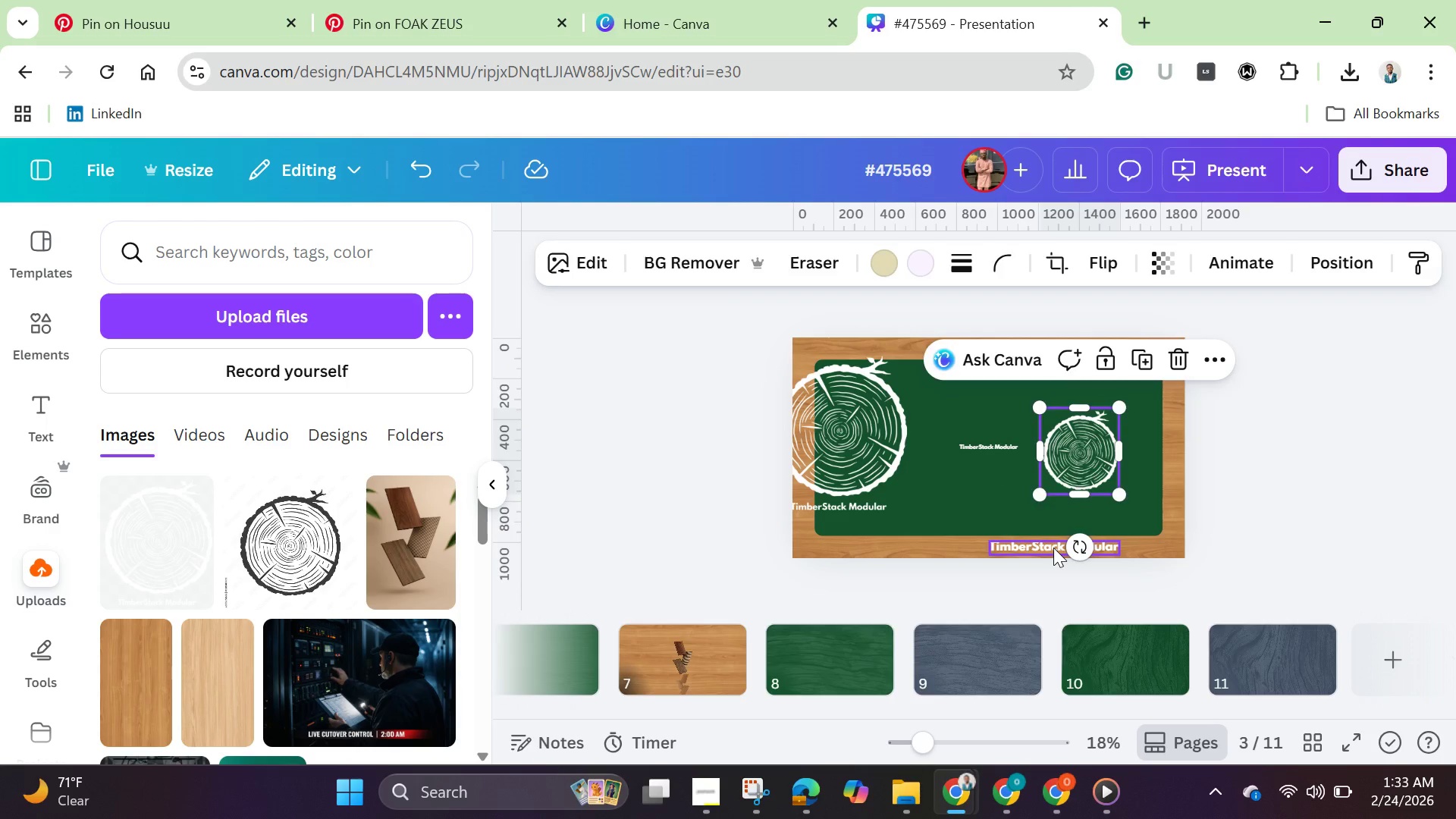 
left_click([1053, 548])
 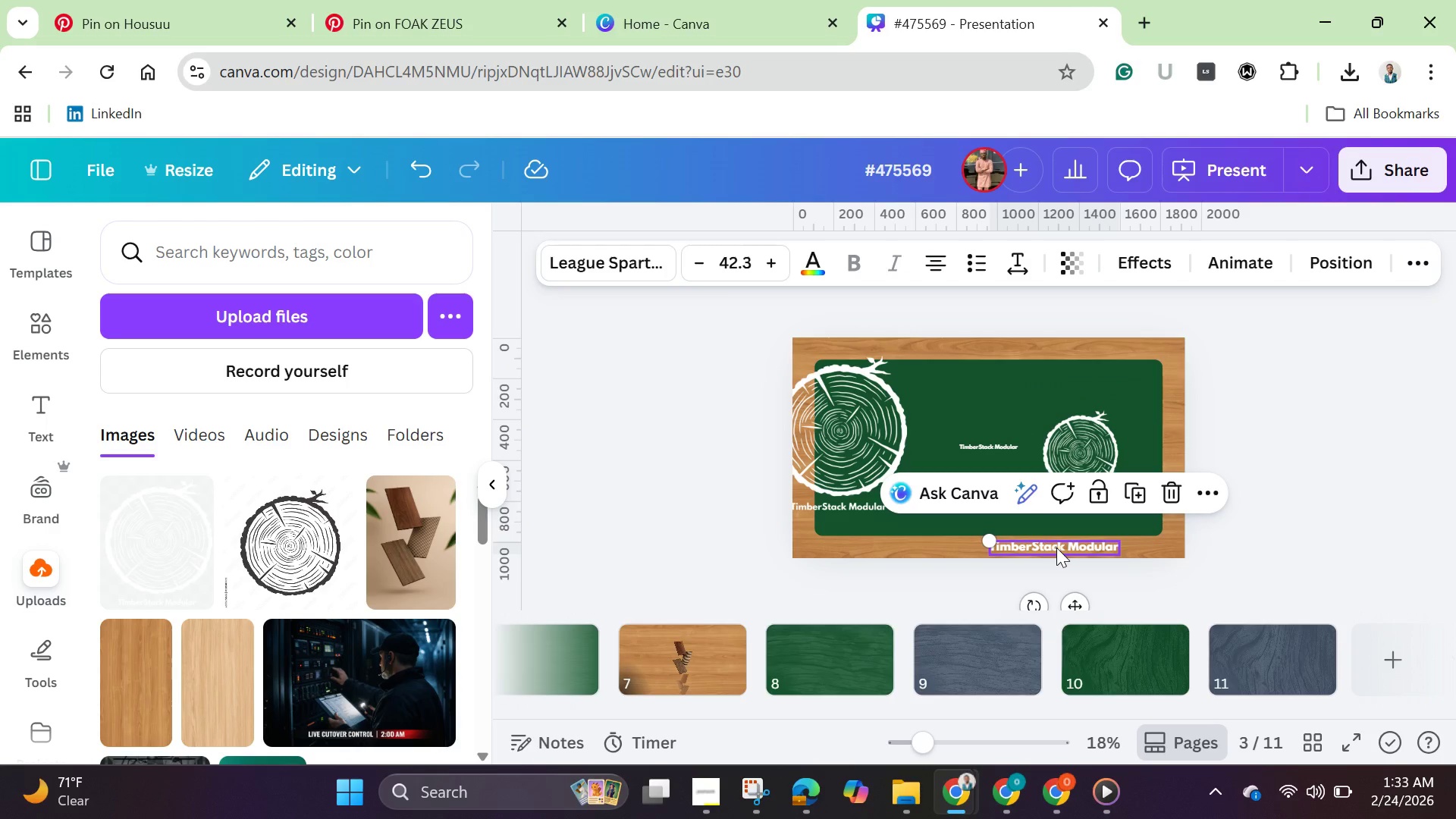 
left_click_drag(start_coordinate=[1053, 548], to_coordinate=[1077, 501])
 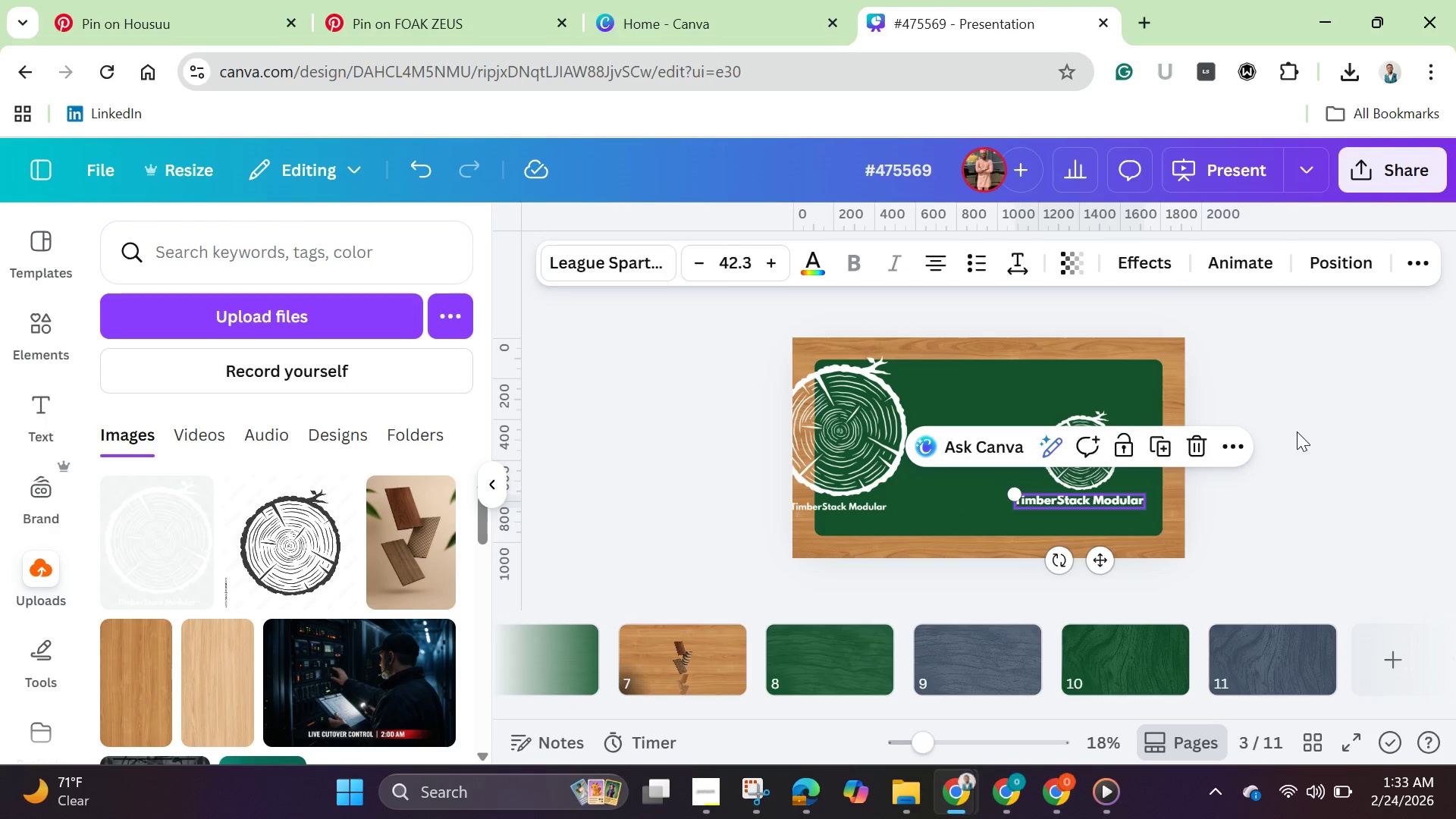 
left_click([1297, 430])
 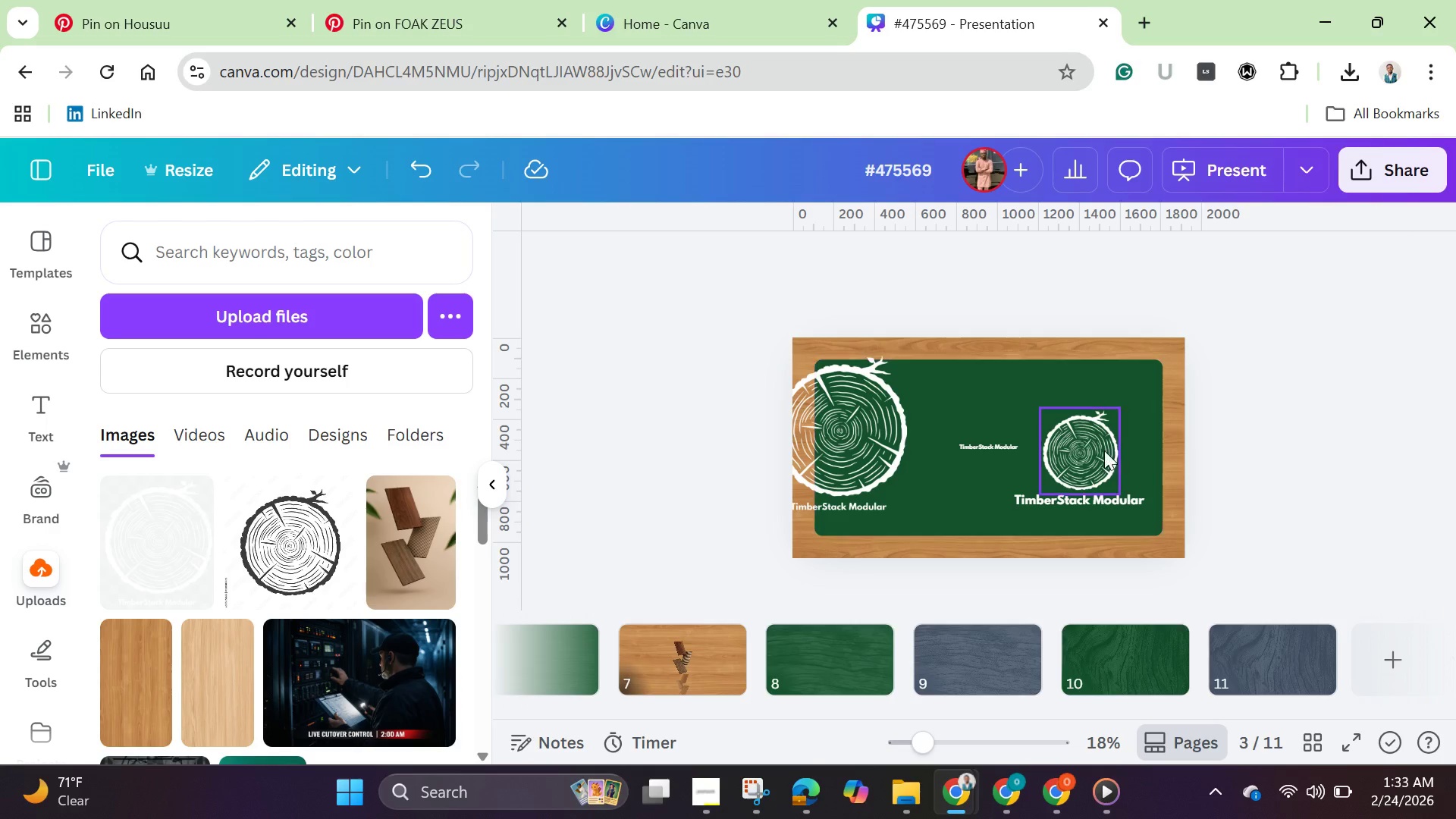 
left_click([1100, 450])
 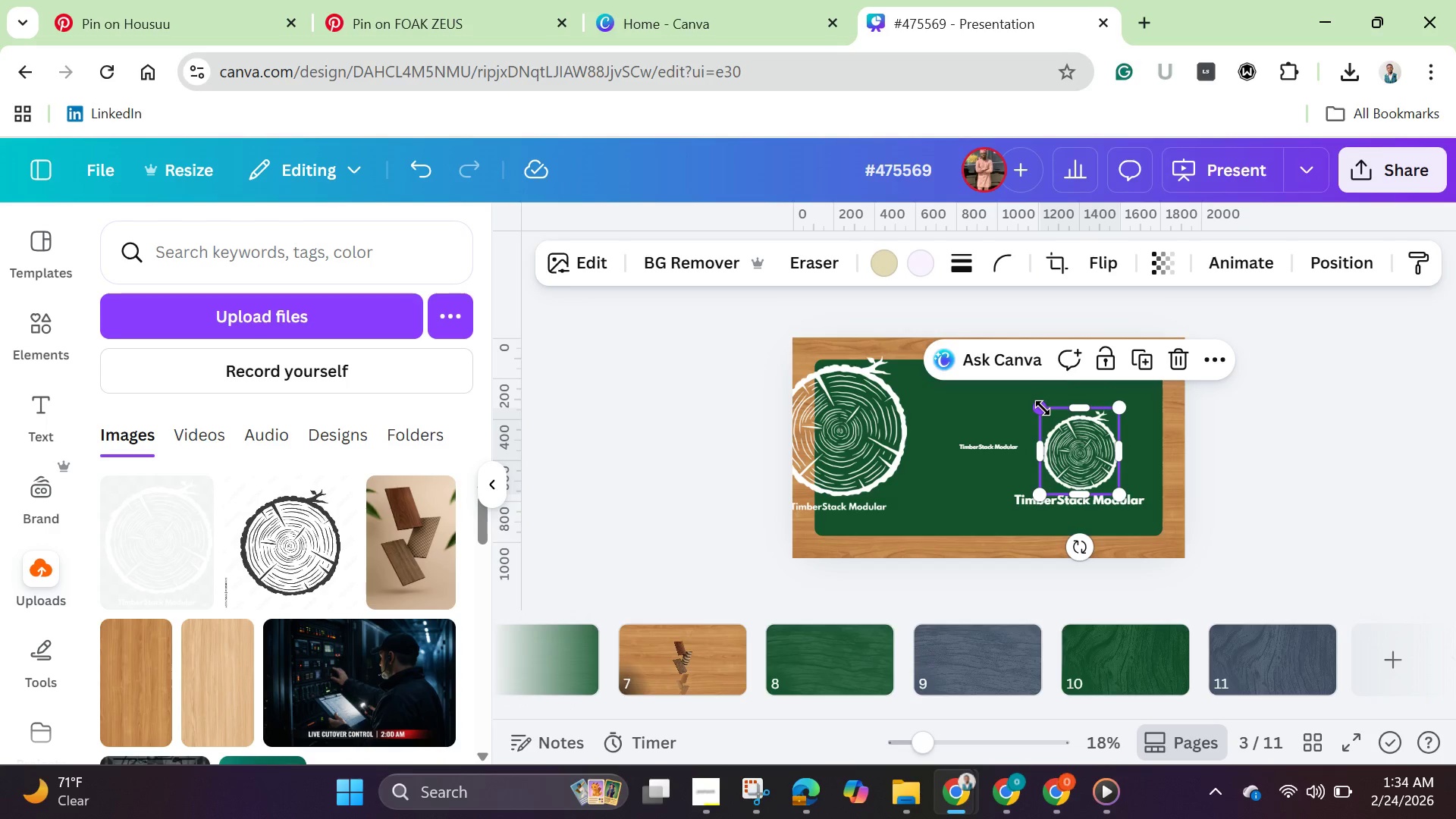 
left_click_drag(start_coordinate=[1043, 408], to_coordinate=[976, 380])
 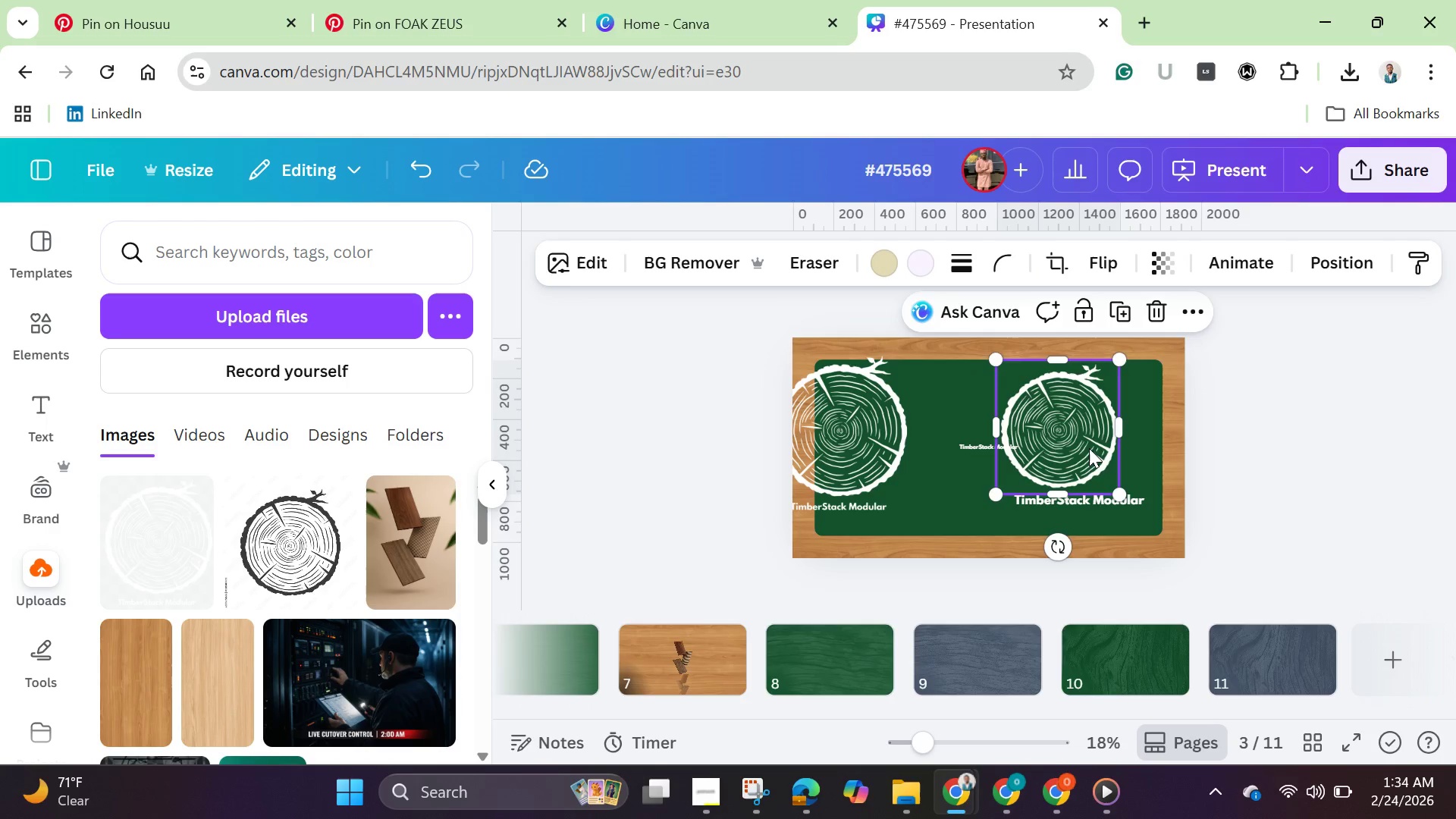 
left_click_drag(start_coordinate=[1084, 448], to_coordinate=[1103, 446])
 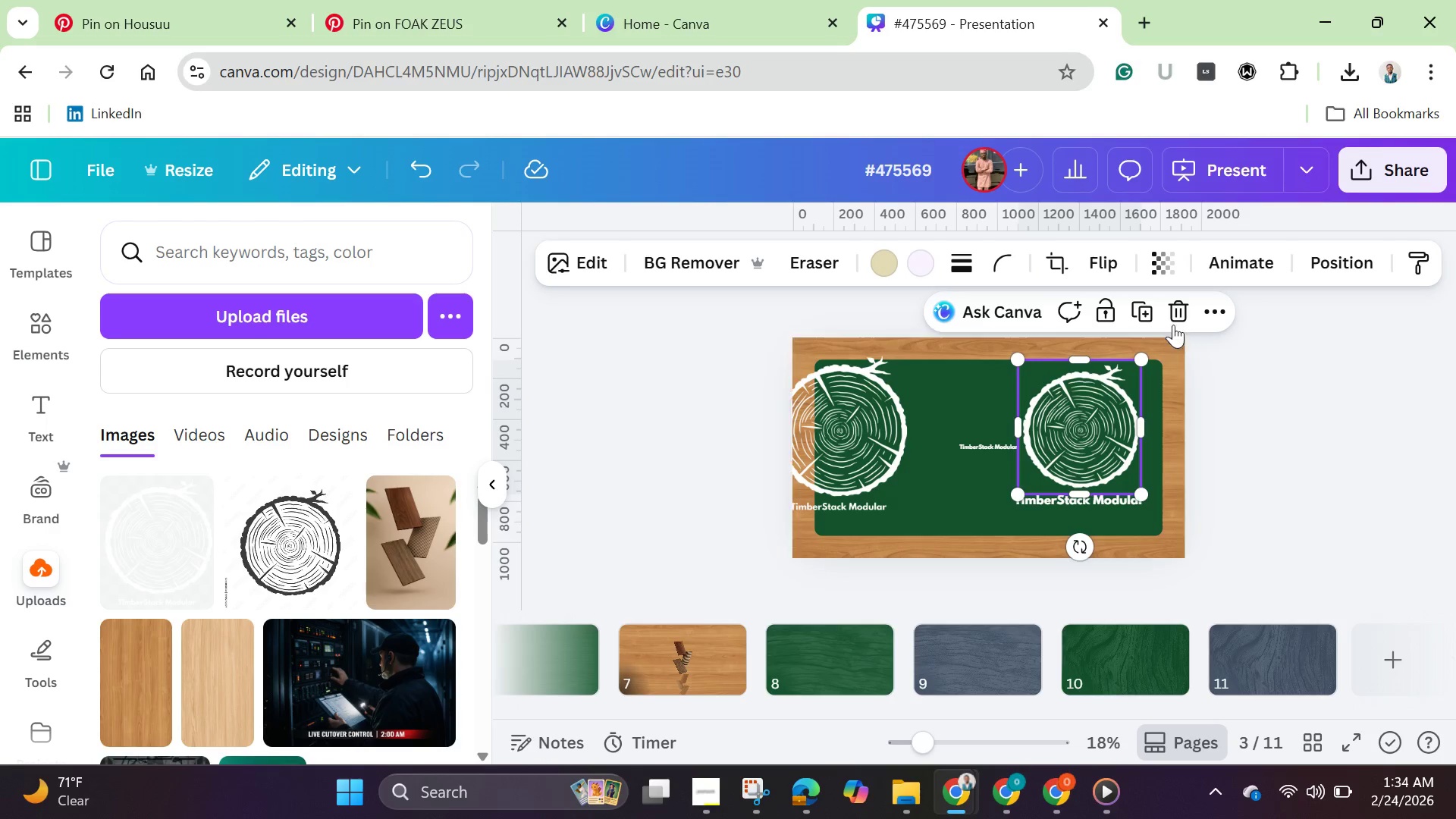 
left_click([1175, 319])
 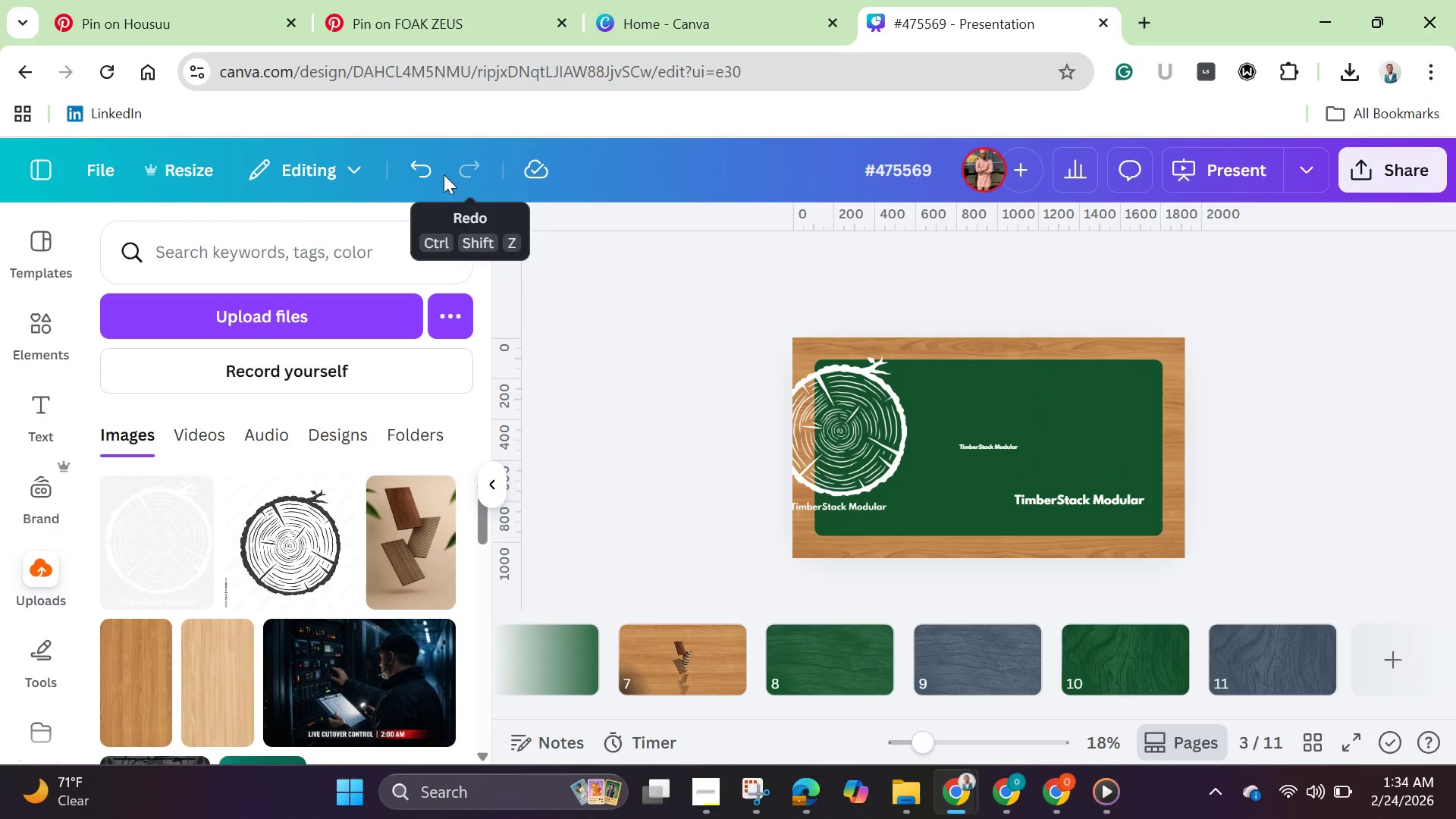 
left_click([428, 174])
 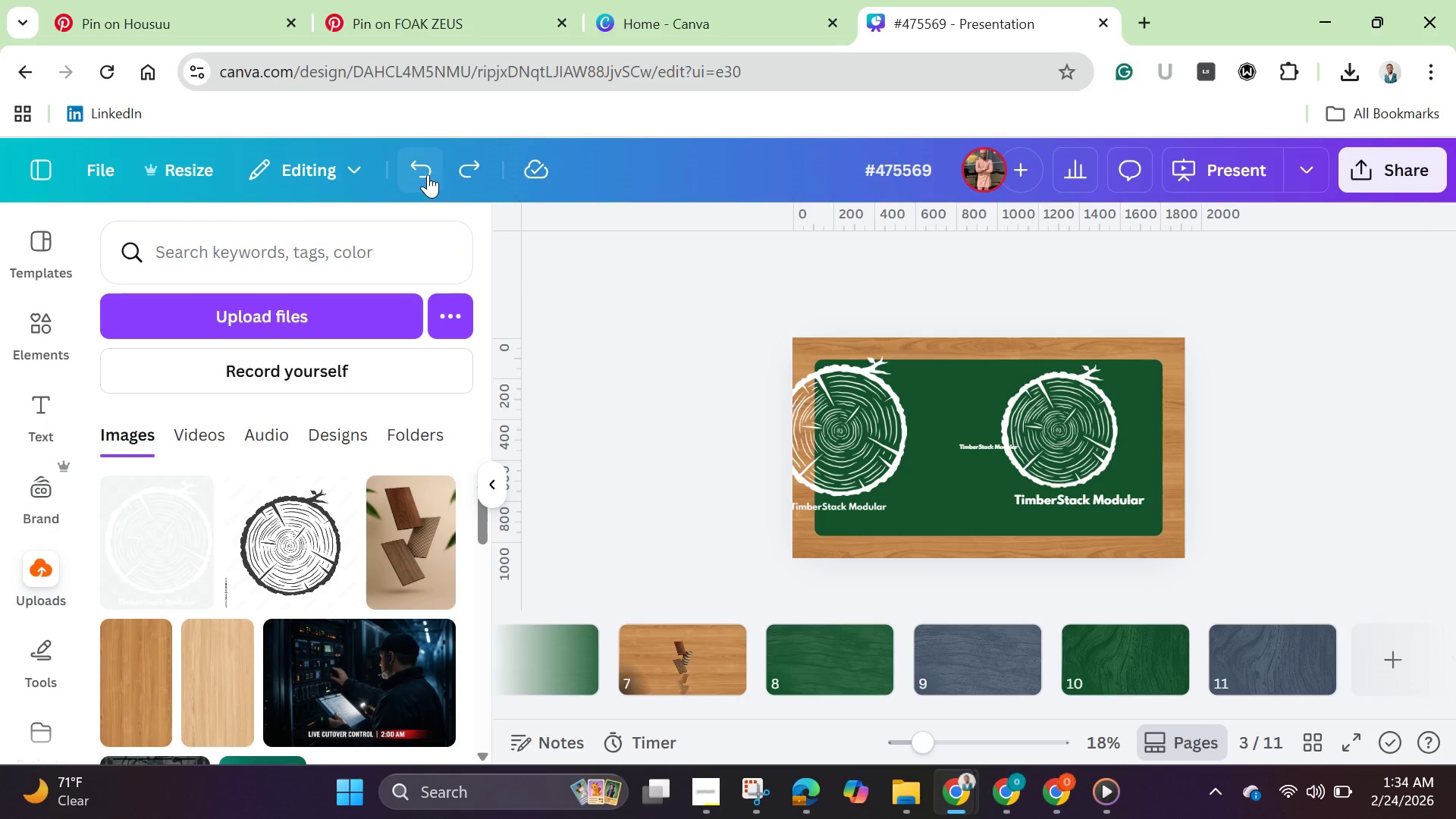 
double_click([428, 174])
 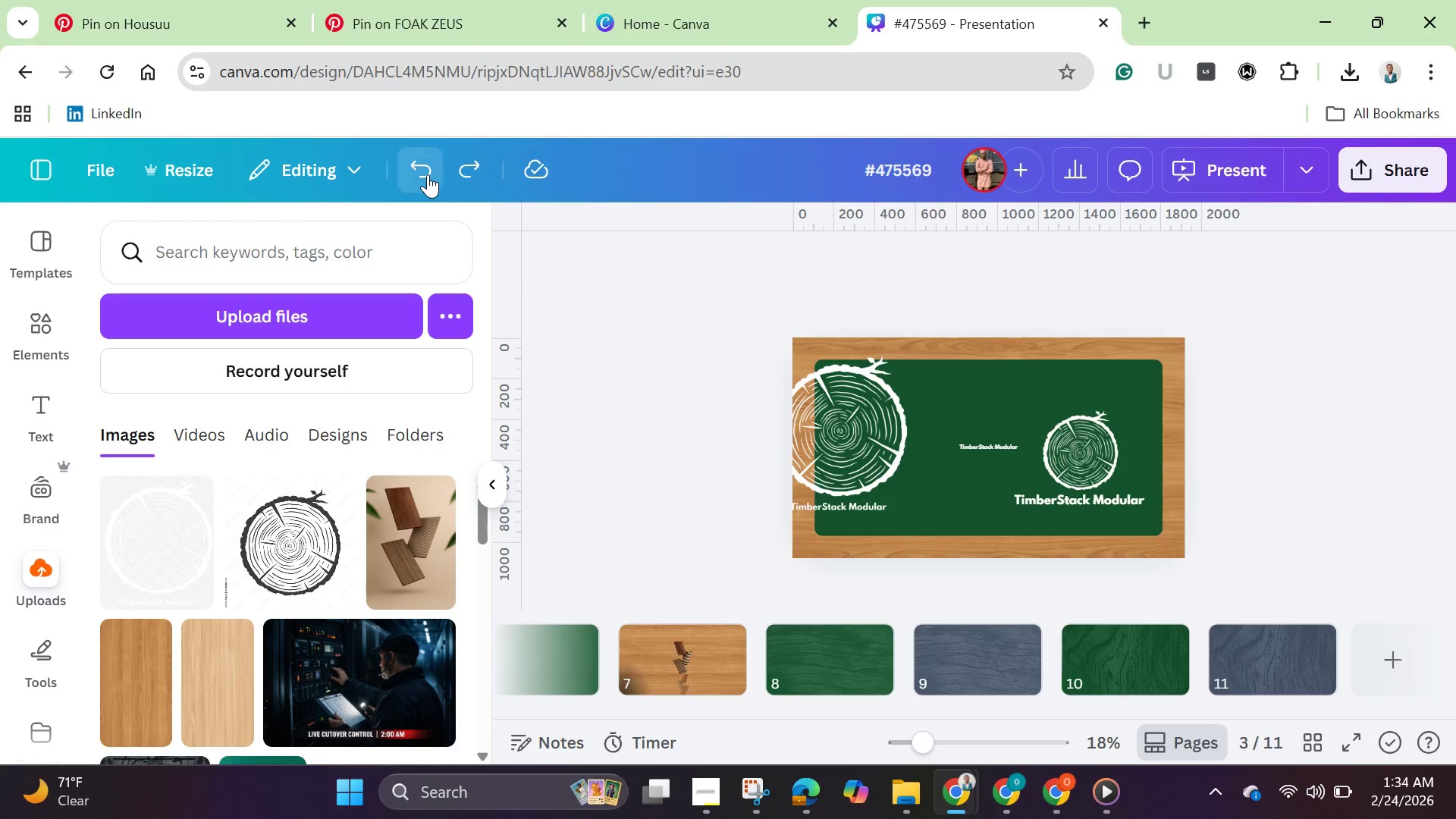 
triple_click([428, 174])
 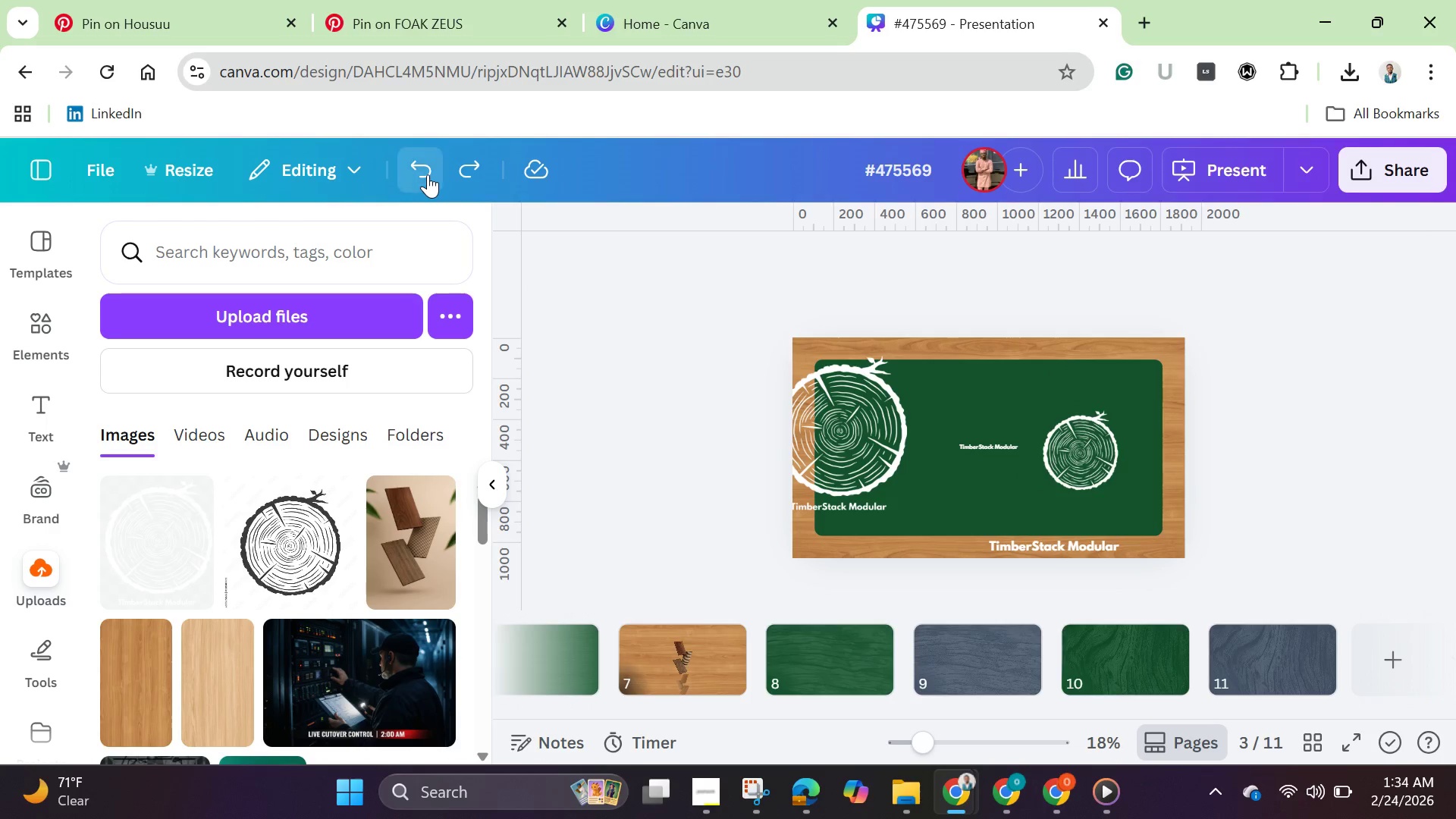 
triple_click([428, 174])
 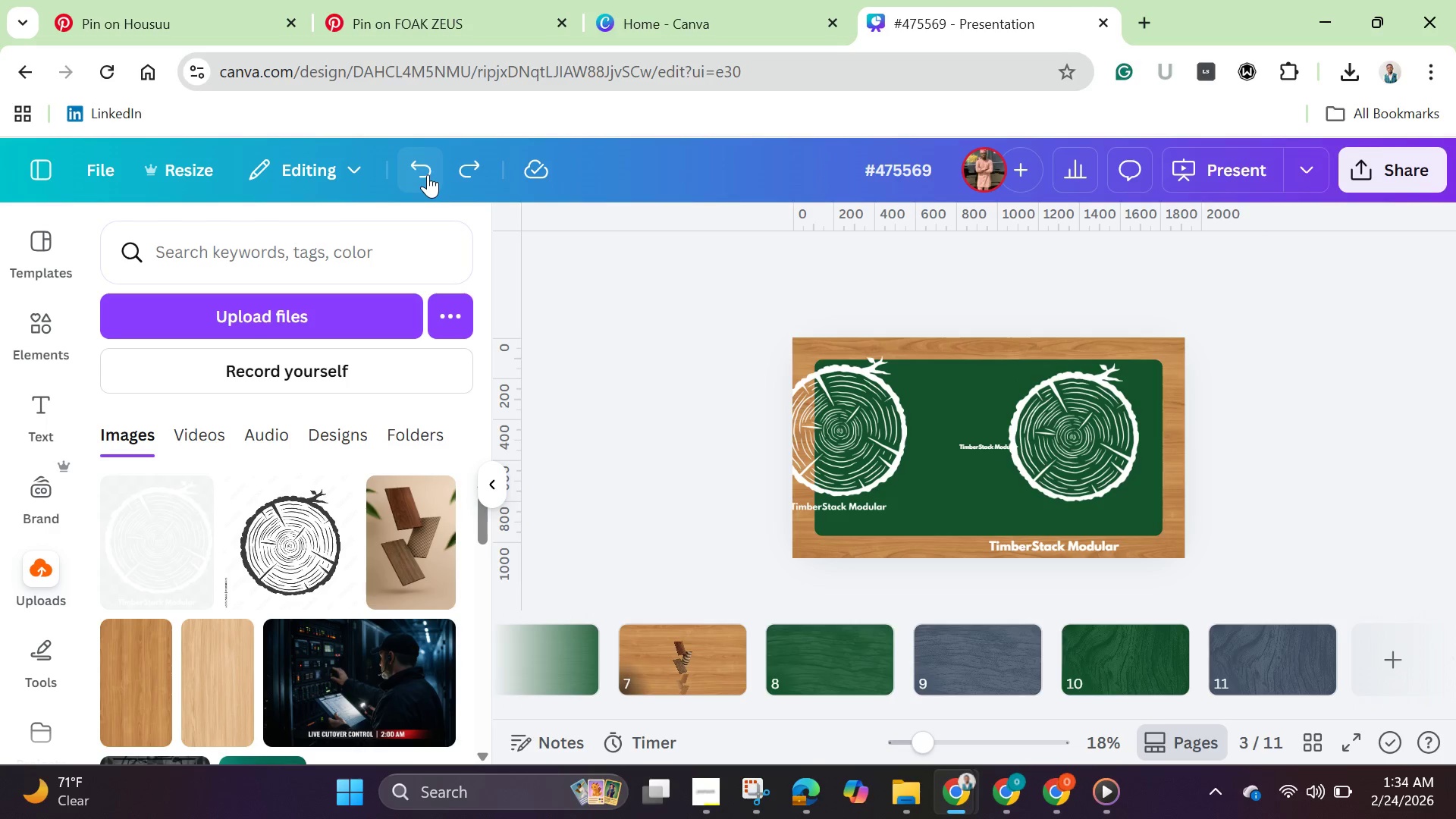 
double_click([428, 174])
 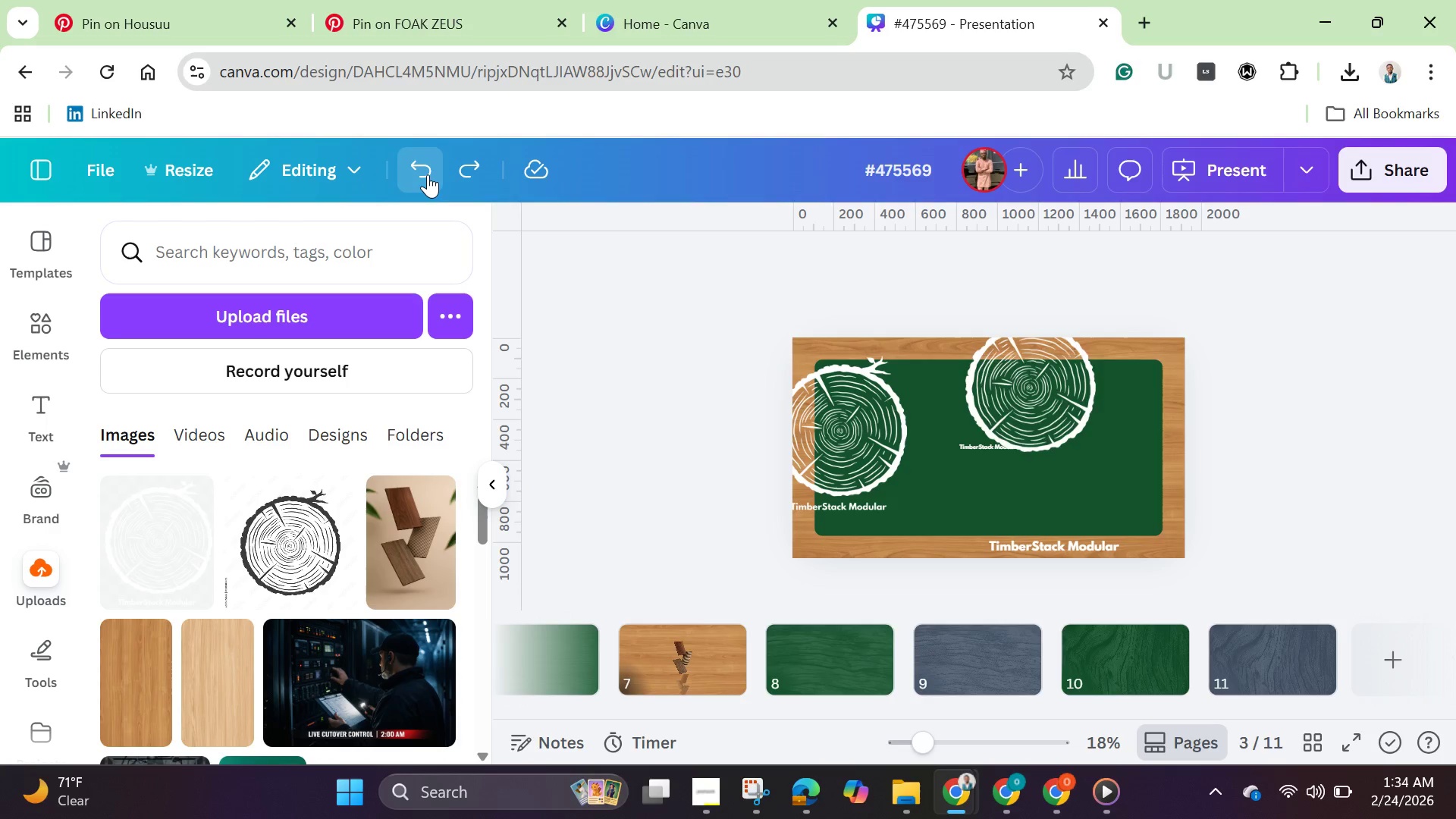 
triple_click([428, 174])
 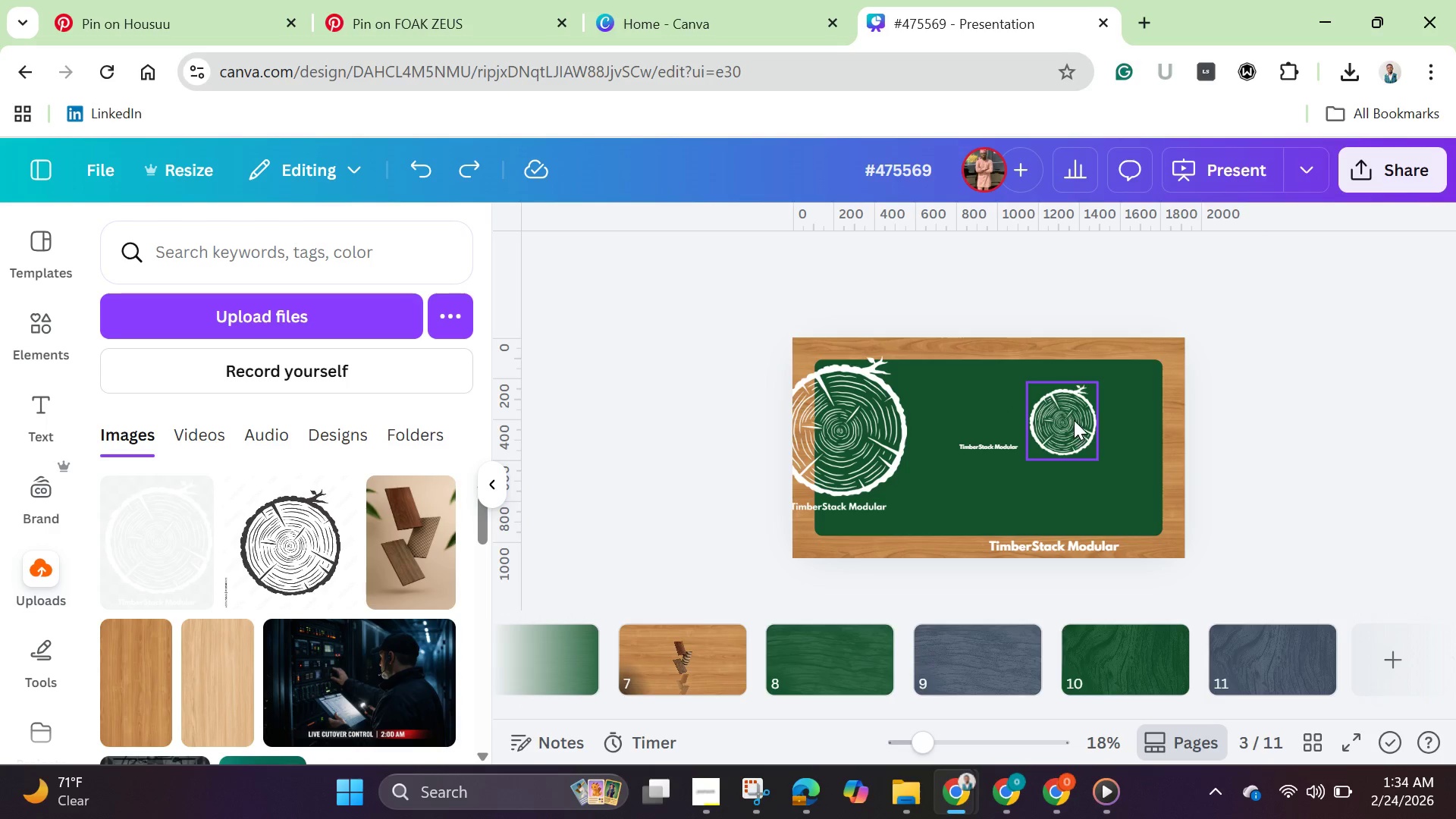 
left_click([1074, 420])
 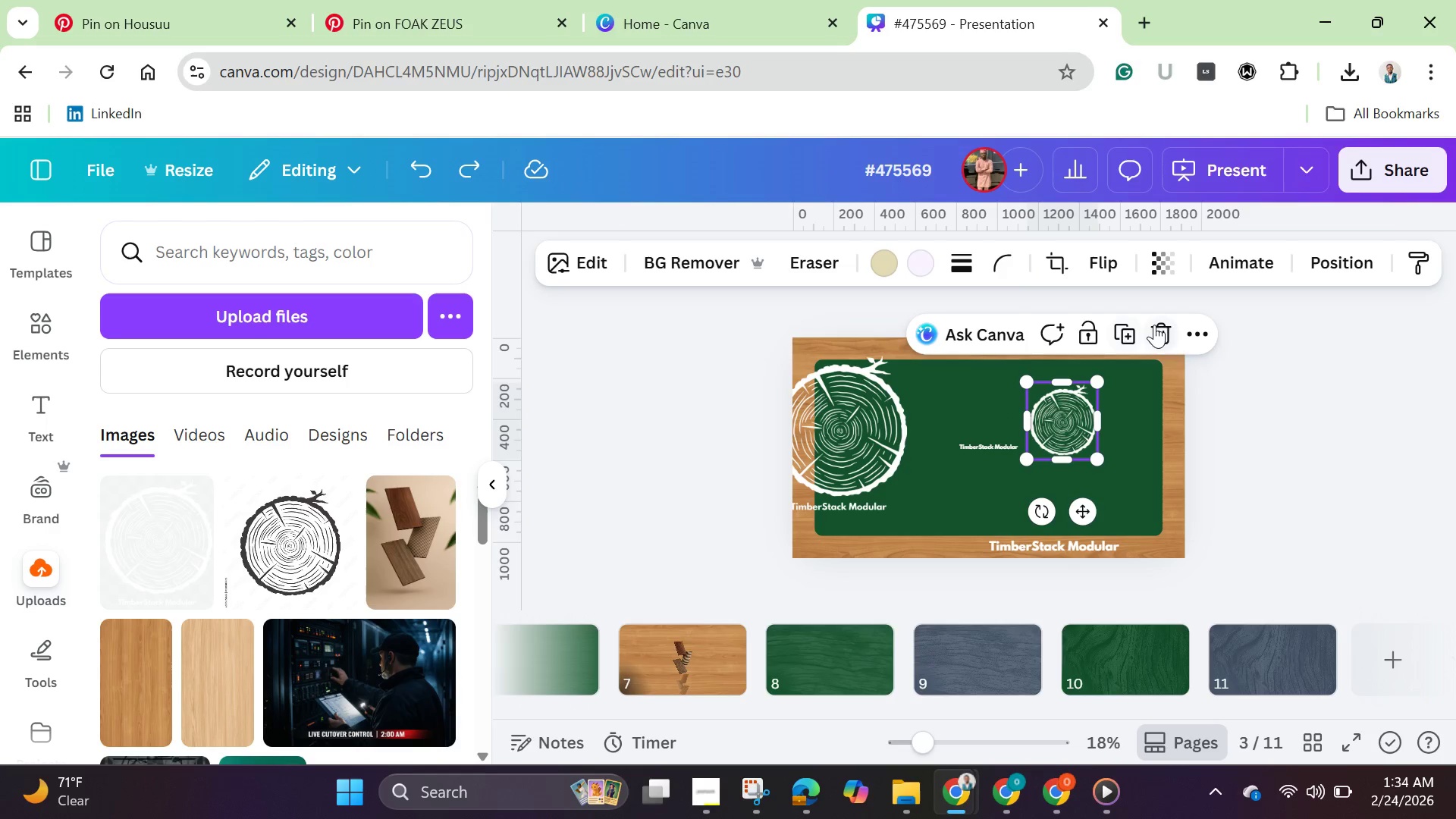 
left_click([1157, 325])
 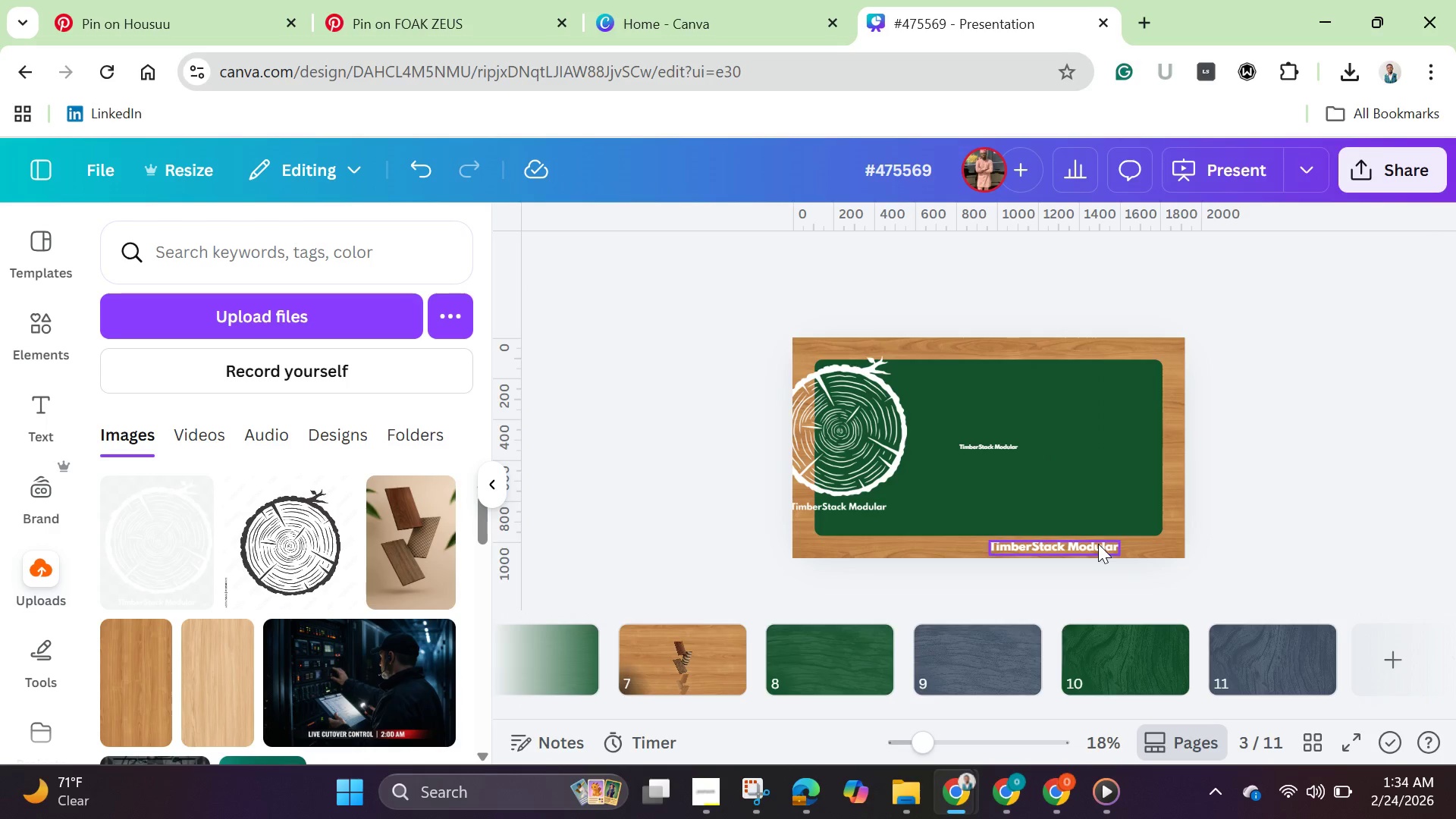 
left_click([1098, 544])
 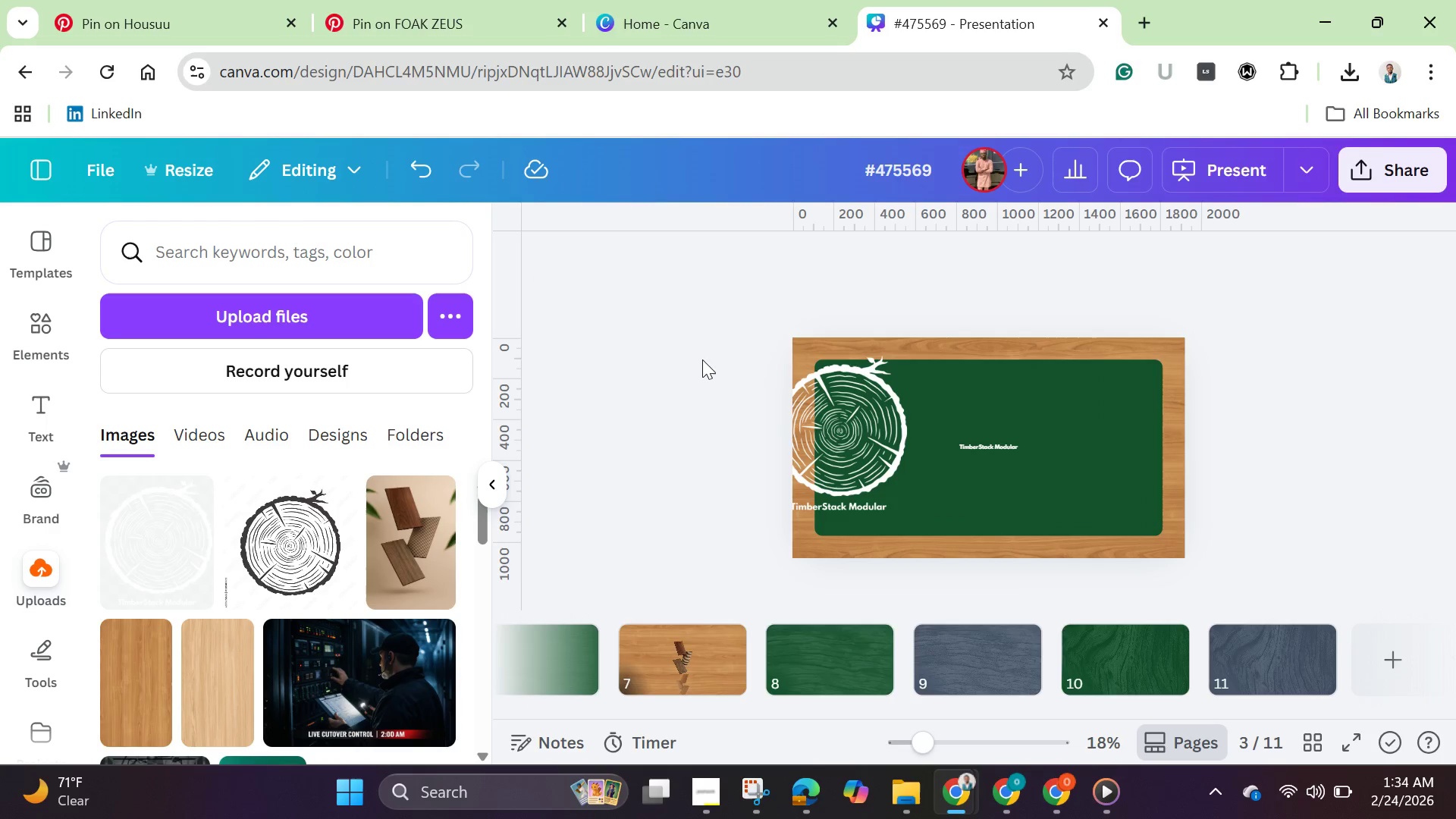 
left_click([815, 437])
 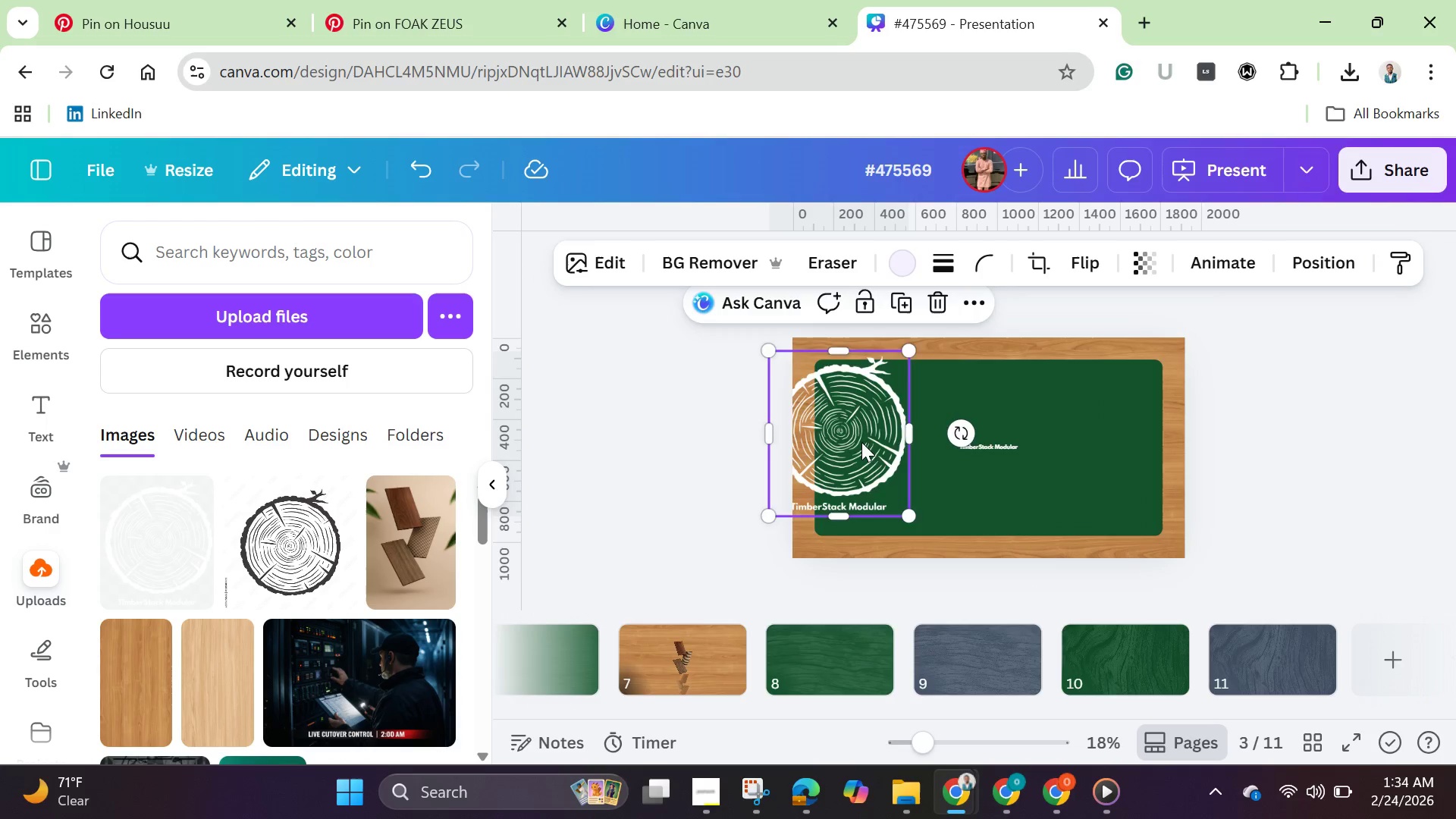 
left_click_drag(start_coordinate=[822, 438], to_coordinate=[962, 431])
 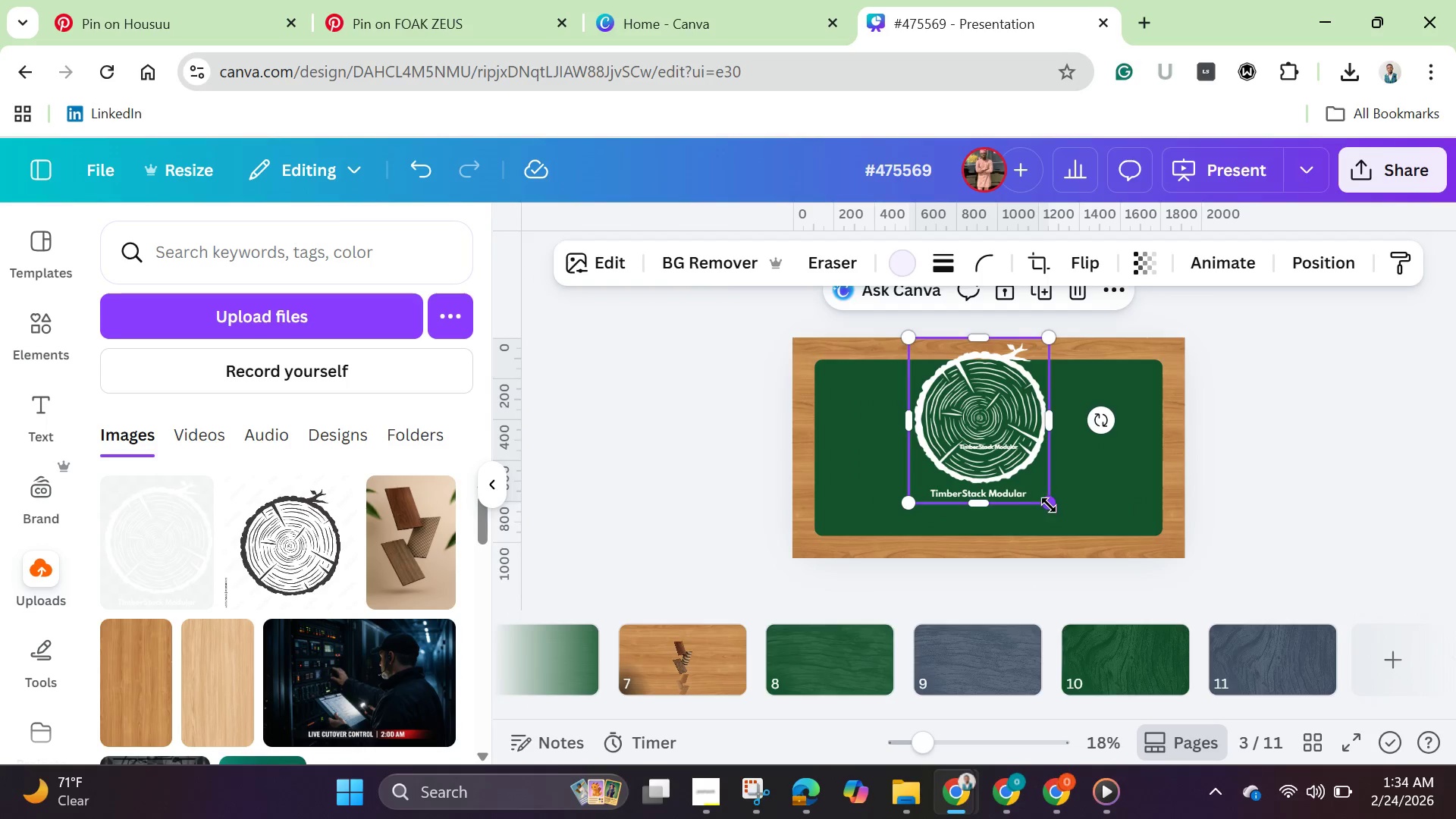 
left_click_drag(start_coordinate=[1049, 505], to_coordinate=[903, 422])
 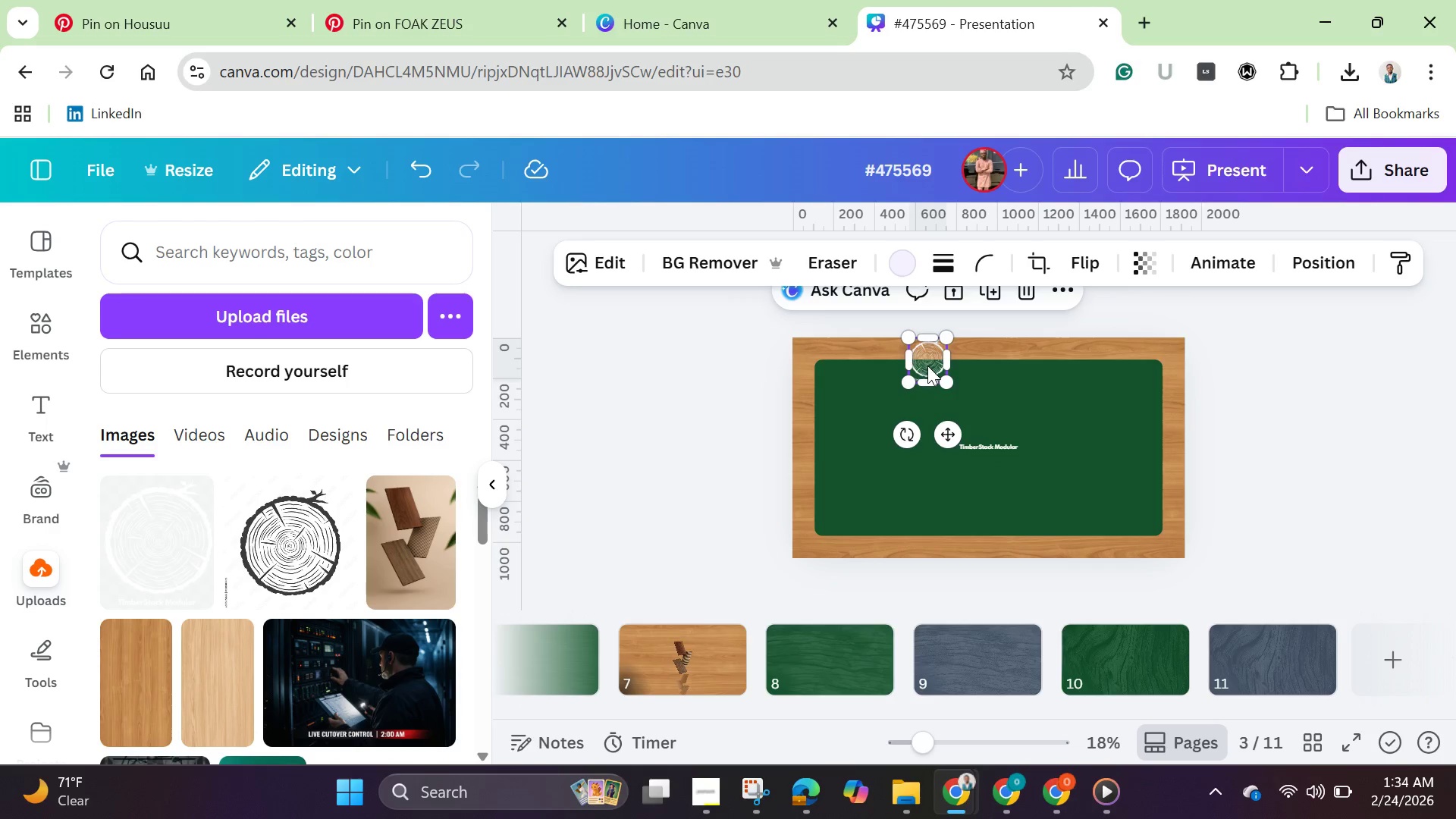 
left_click_drag(start_coordinate=[929, 366], to_coordinate=[1139, 391])
 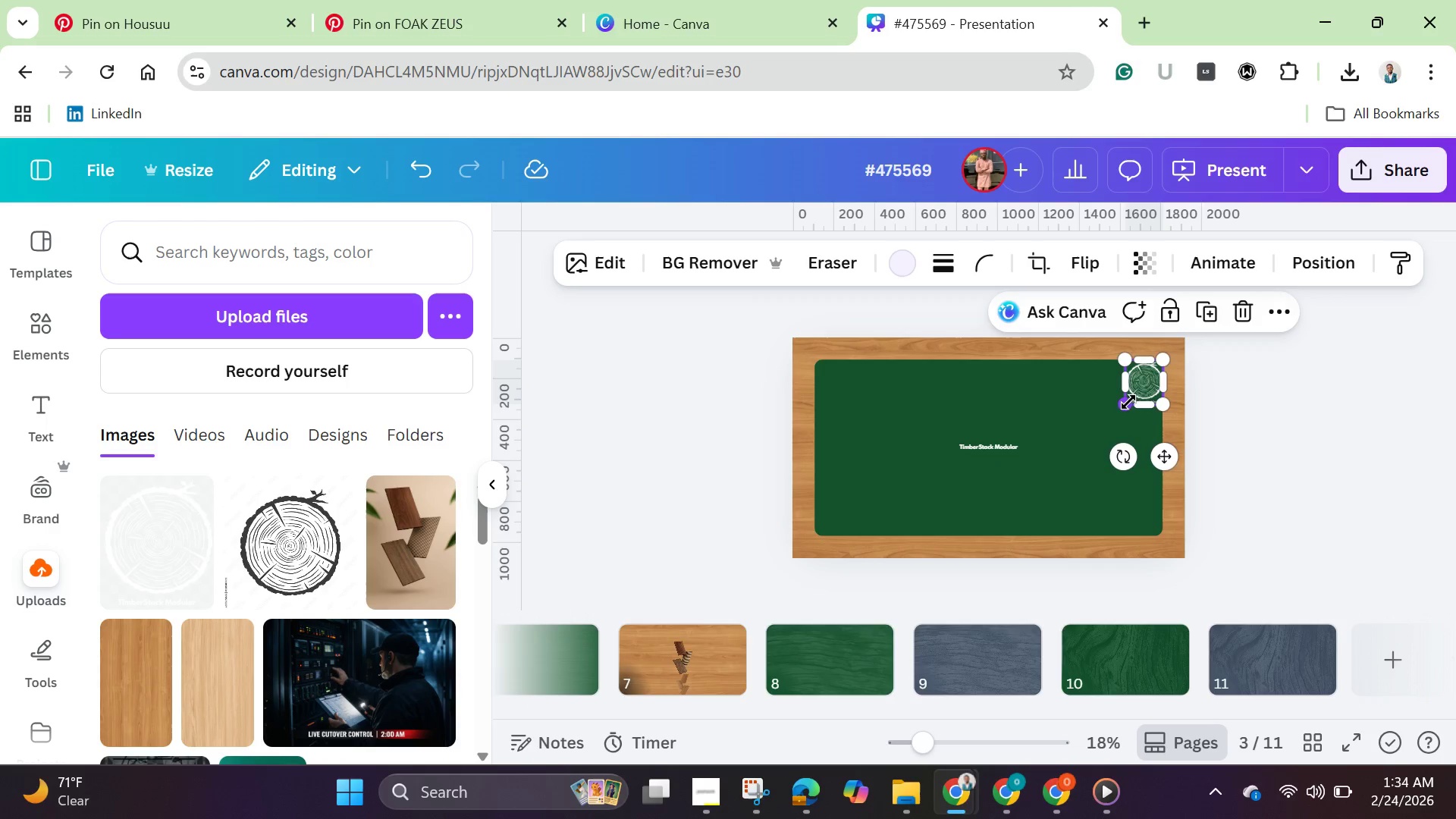 
left_click_drag(start_coordinate=[1128, 402], to_coordinate=[1143, 394])
 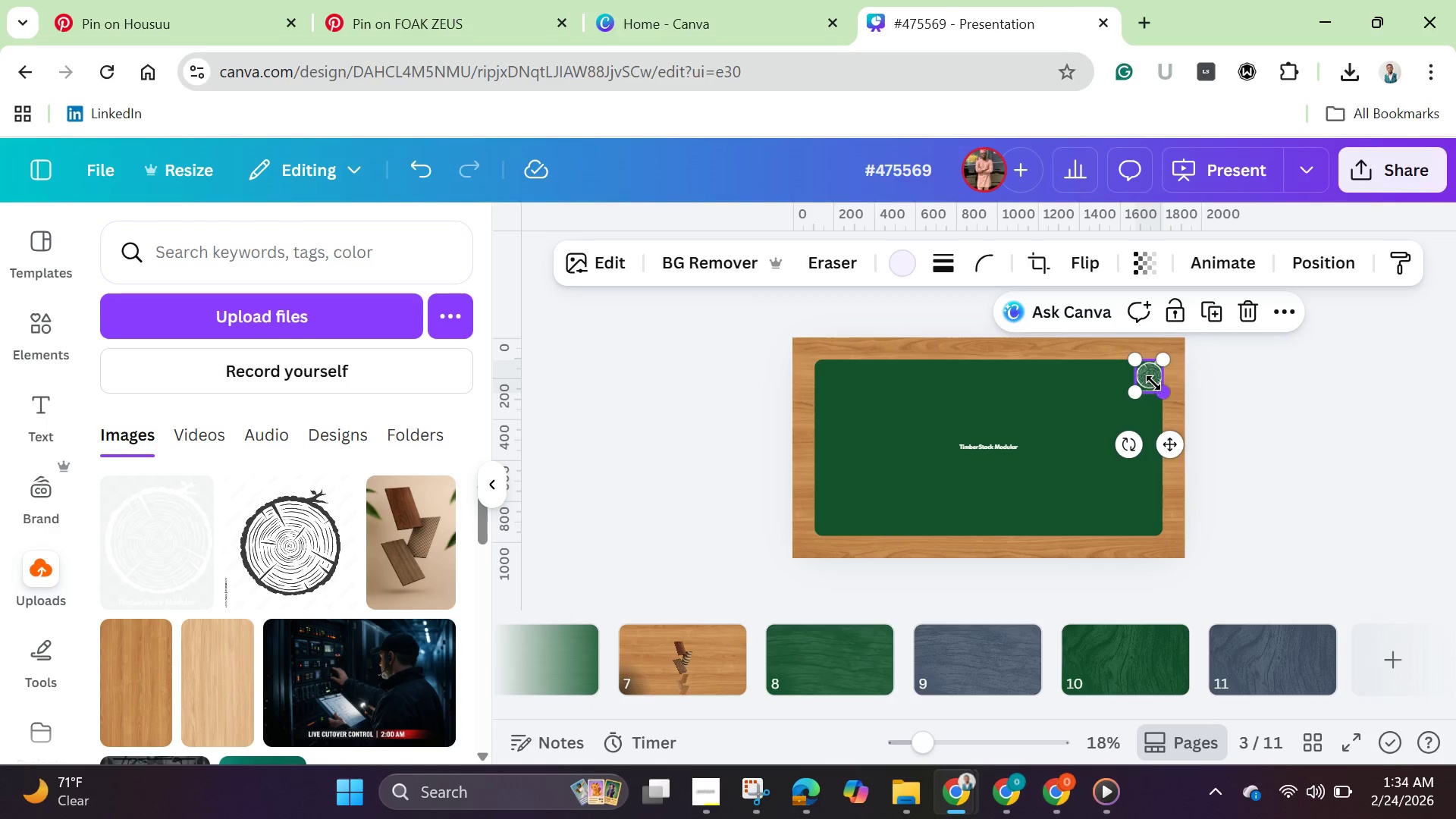 
left_click_drag(start_coordinate=[1153, 383], to_coordinate=[1149, 390])
 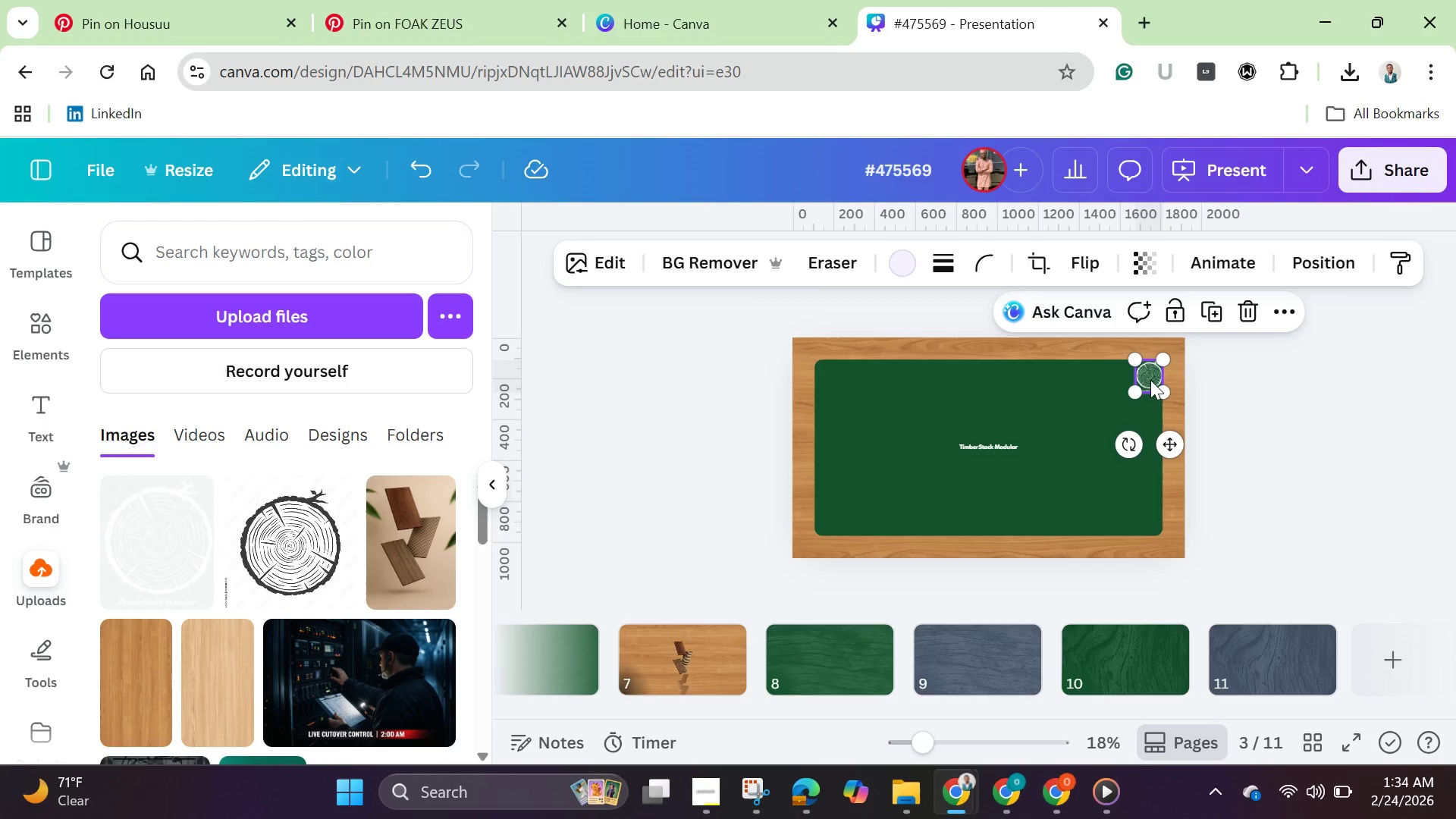 
left_click_drag(start_coordinate=[1150, 380], to_coordinate=[1145, 381])
 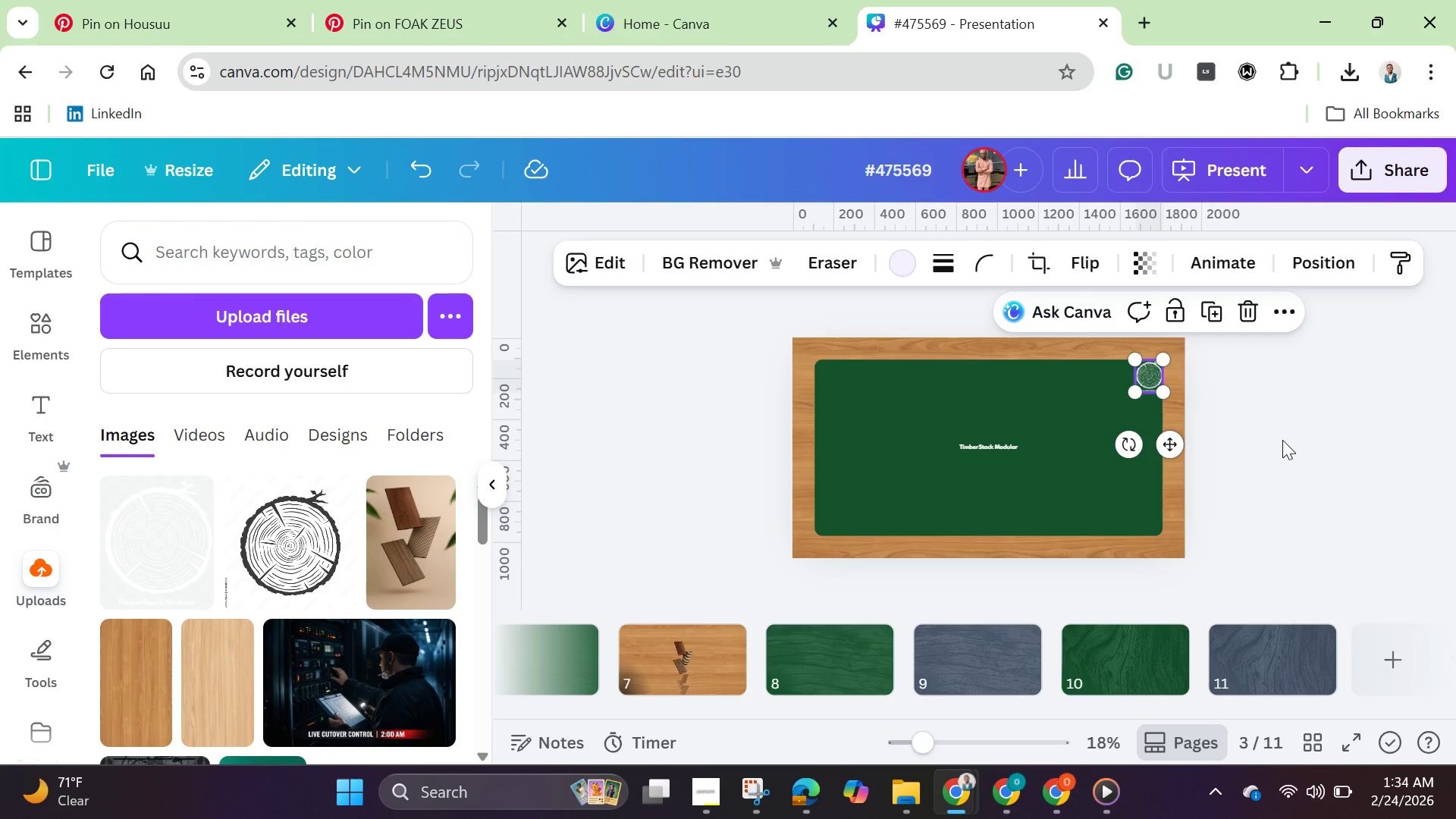 
left_click([1282, 440])
 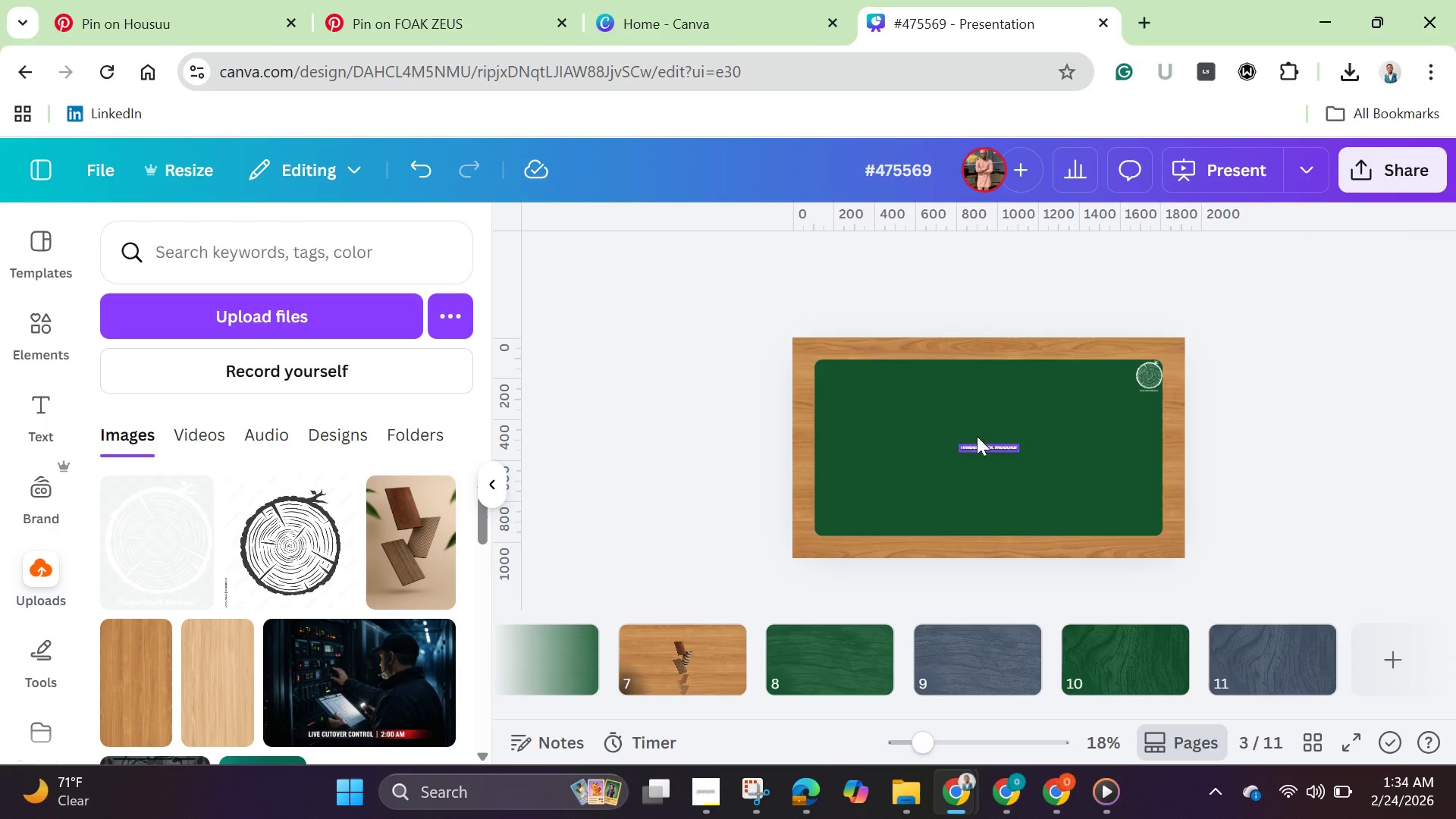 
left_click([977, 432])
 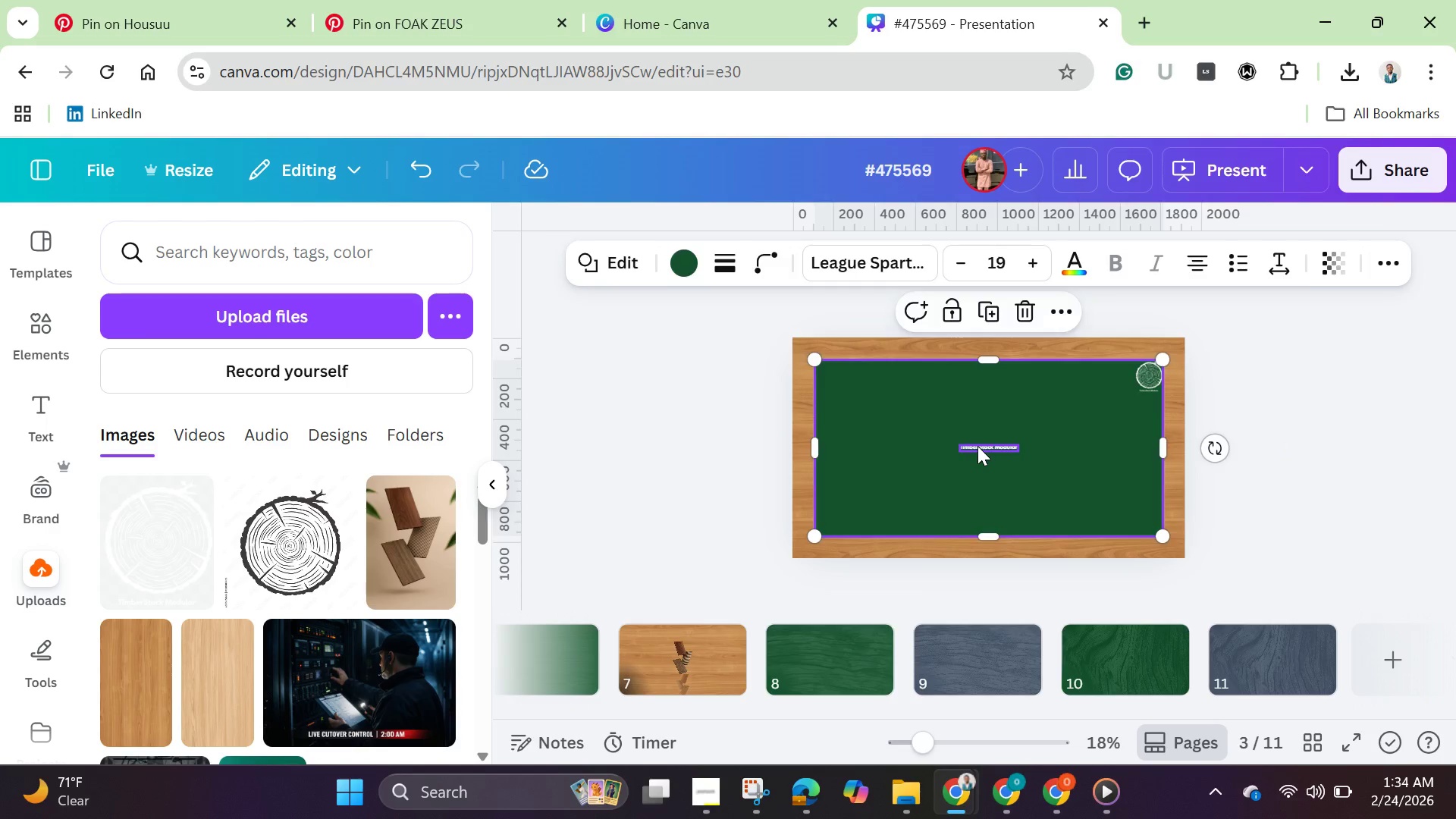 
left_click([977, 446])
 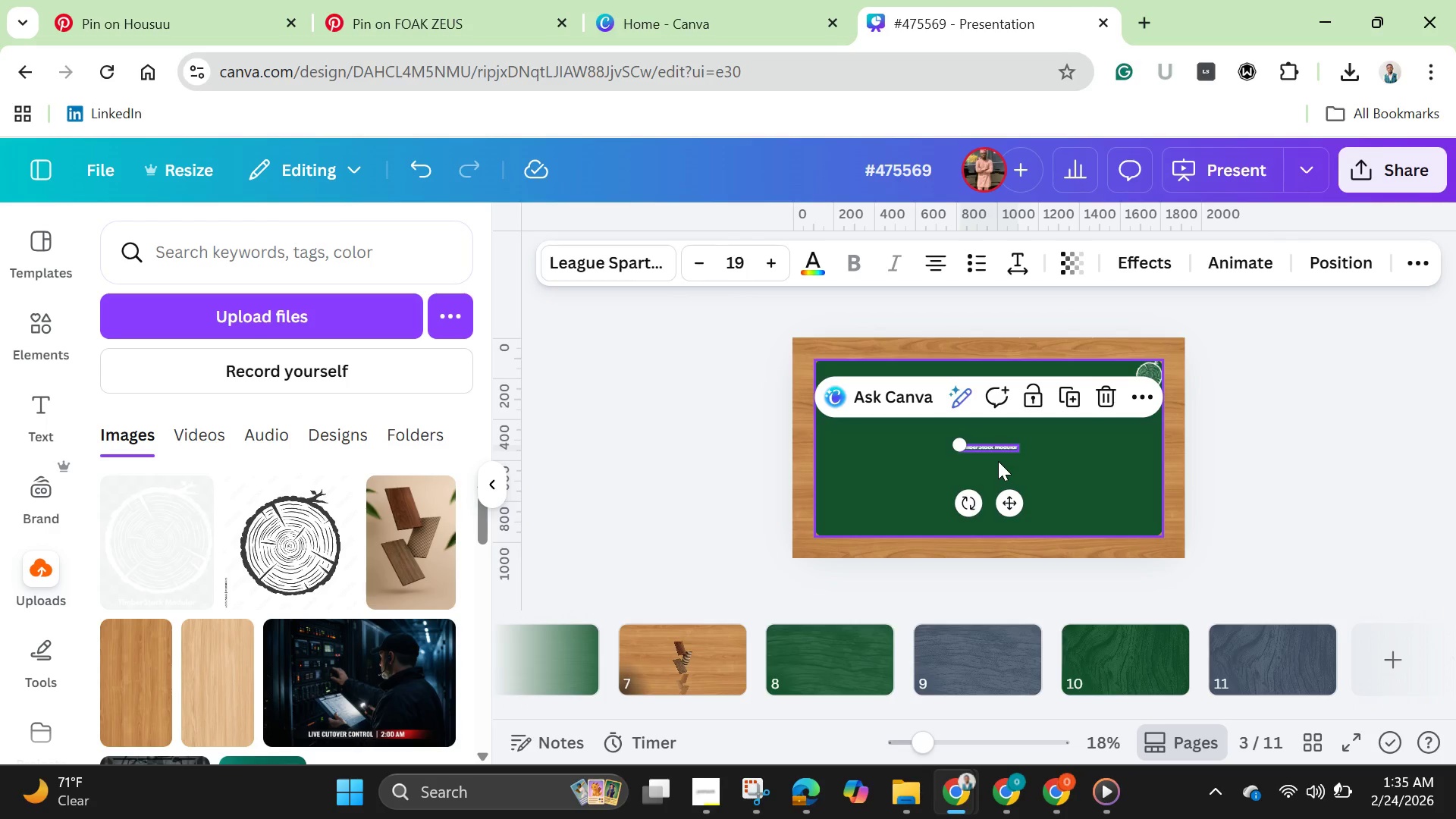 
wait(49.08)
 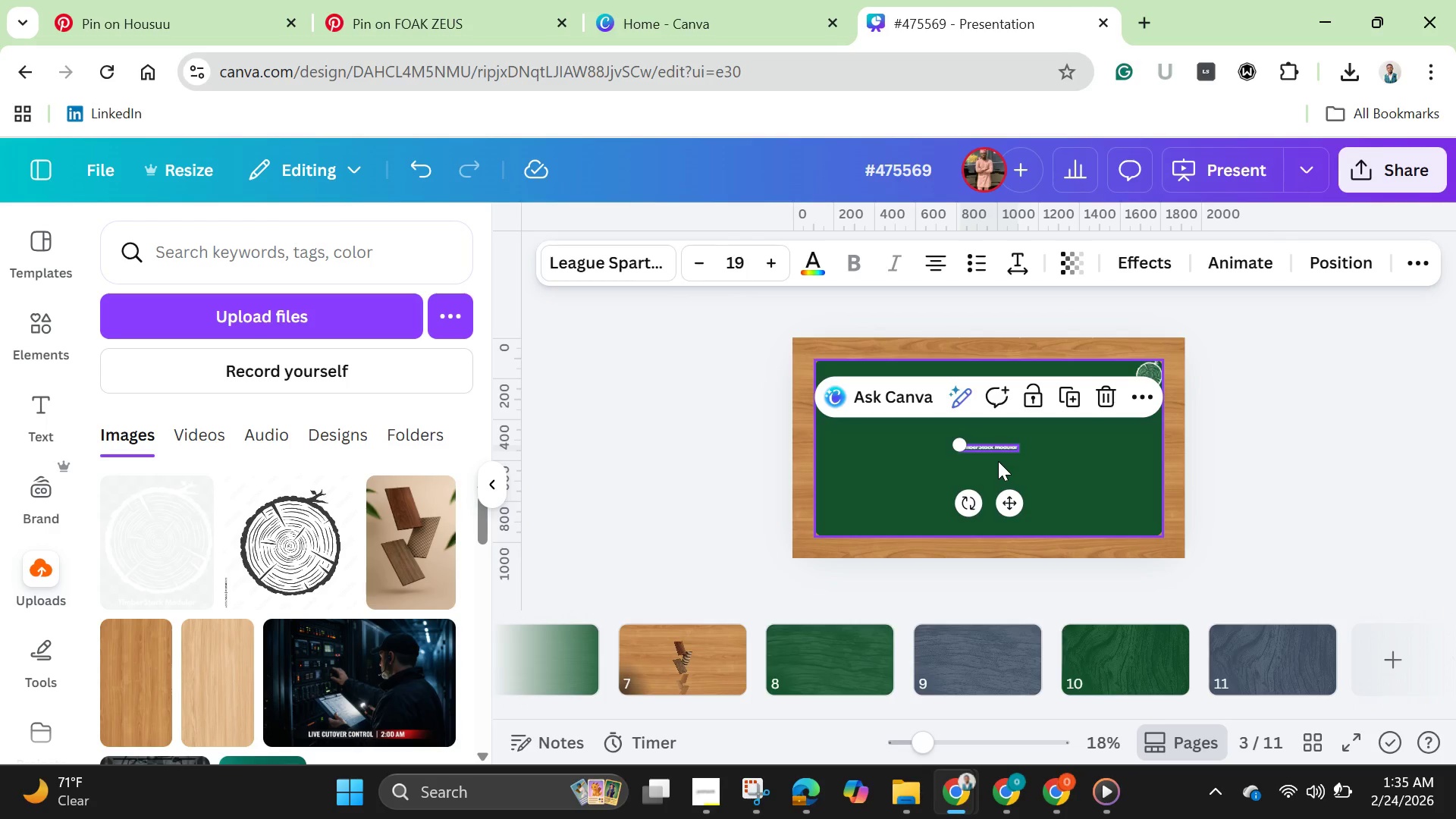 
left_click([1378, 462])
 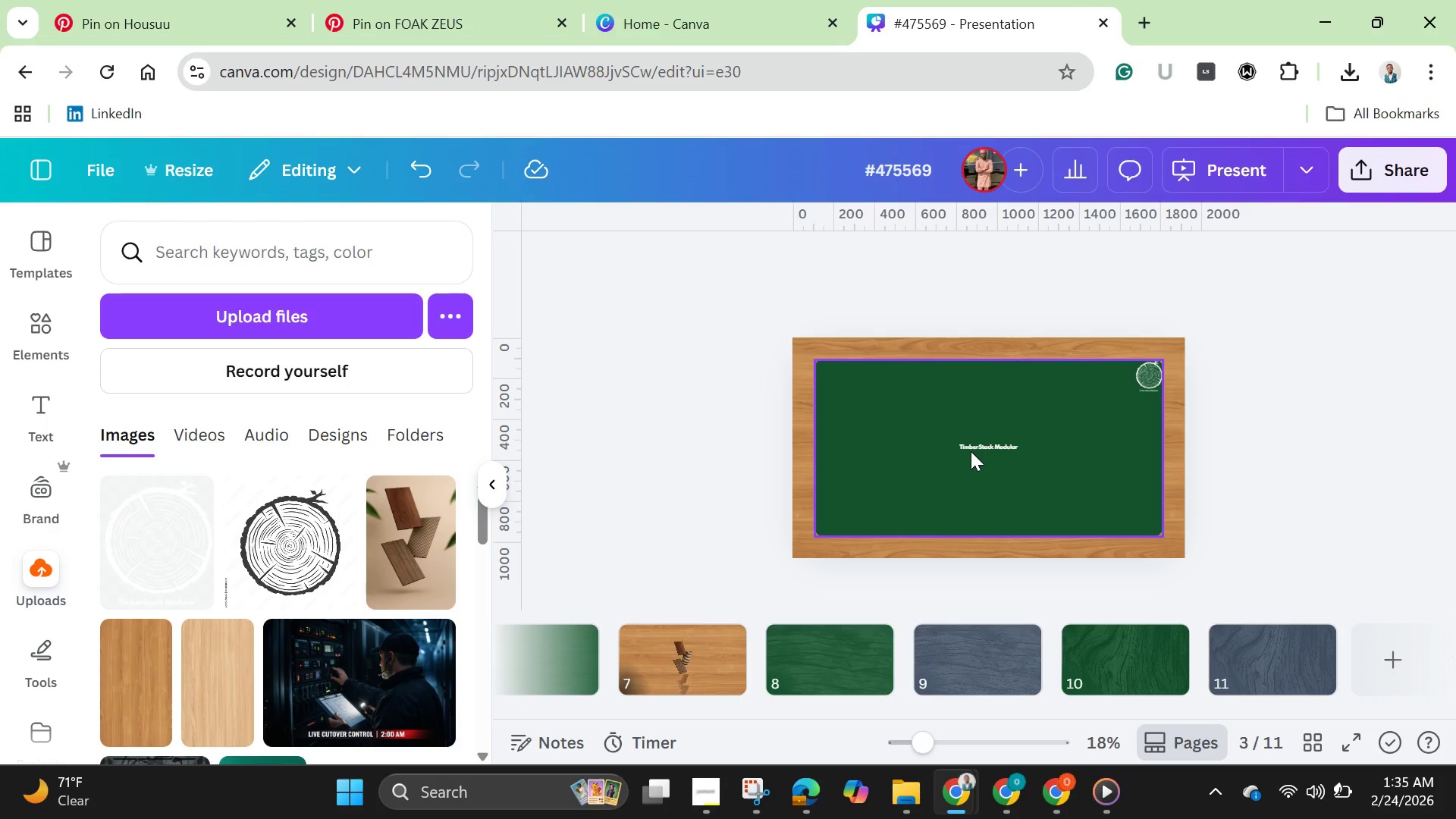 
left_click([971, 444])
 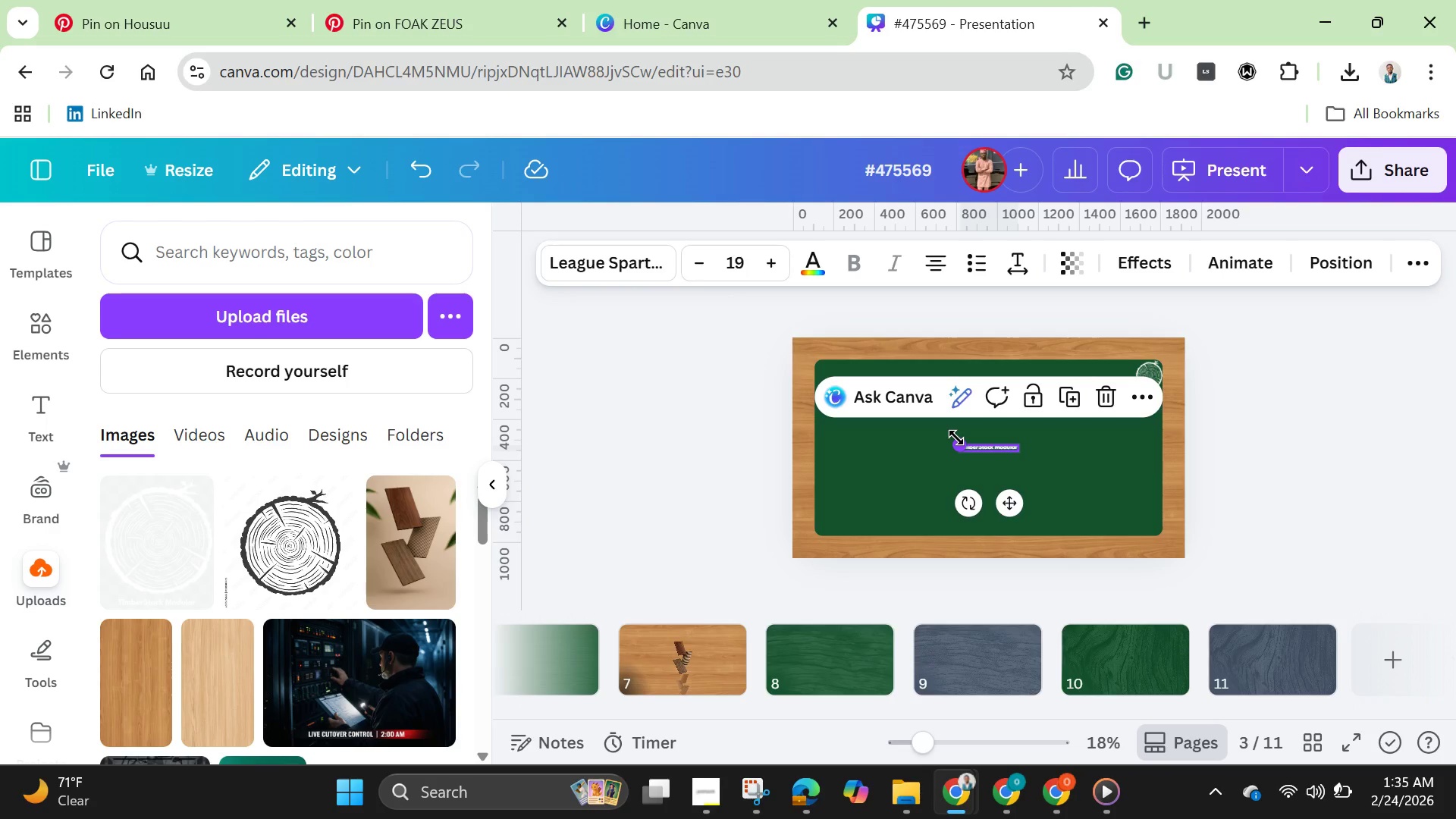 
left_click_drag(start_coordinate=[956, 438], to_coordinate=[802, 422])
 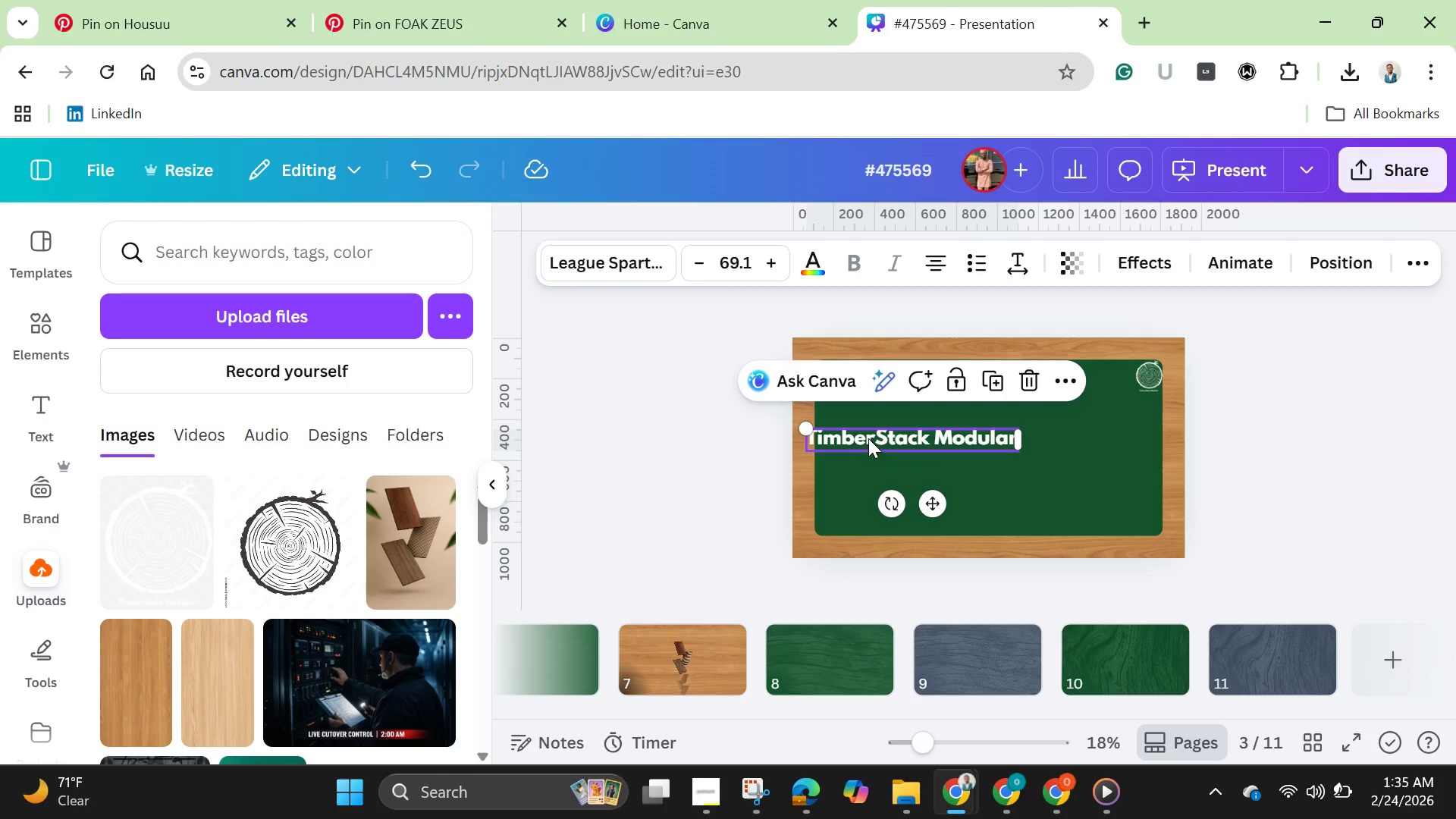 
left_click_drag(start_coordinate=[883, 438], to_coordinate=[952, 445])
 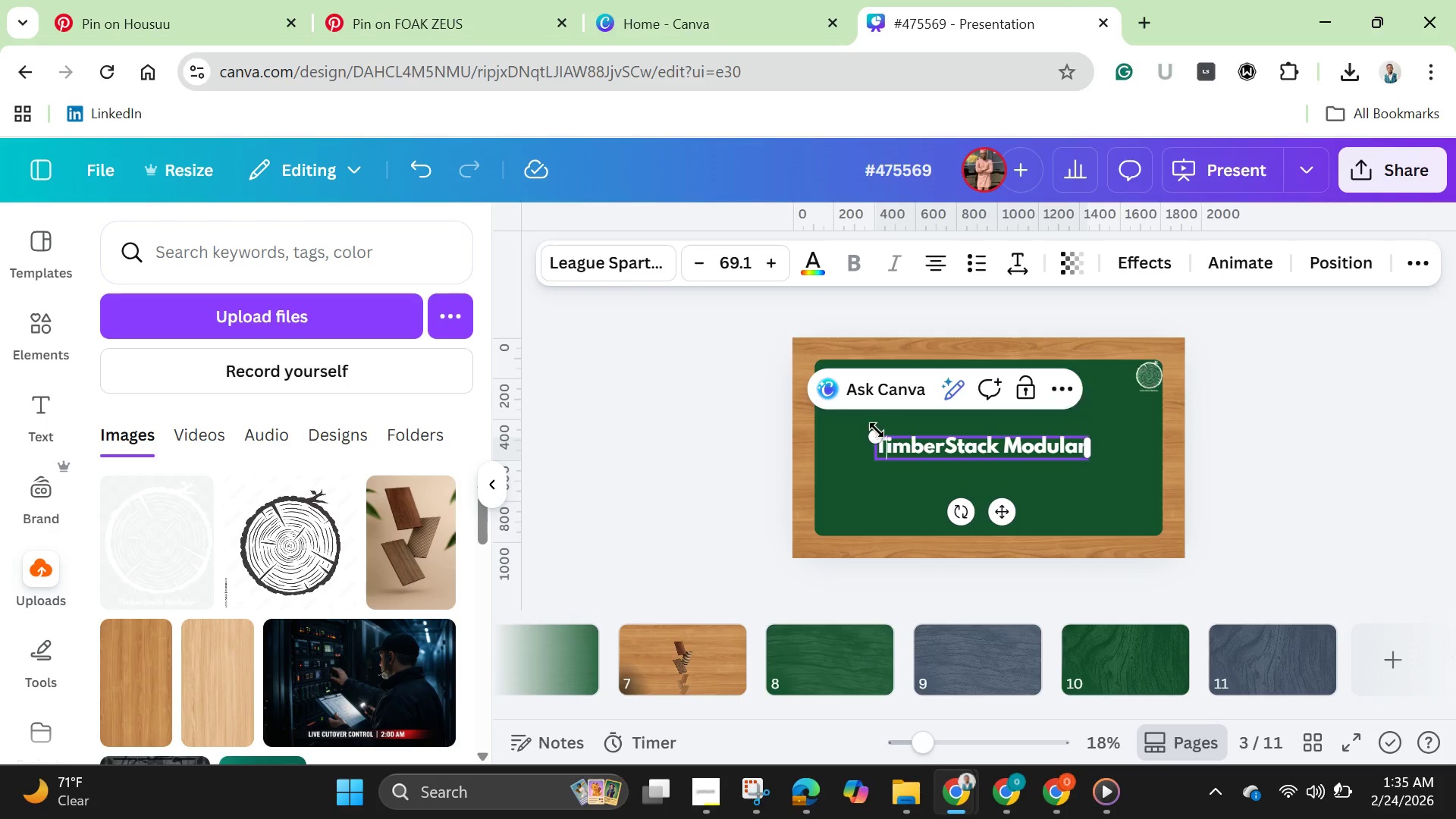 
left_click([875, 430])
 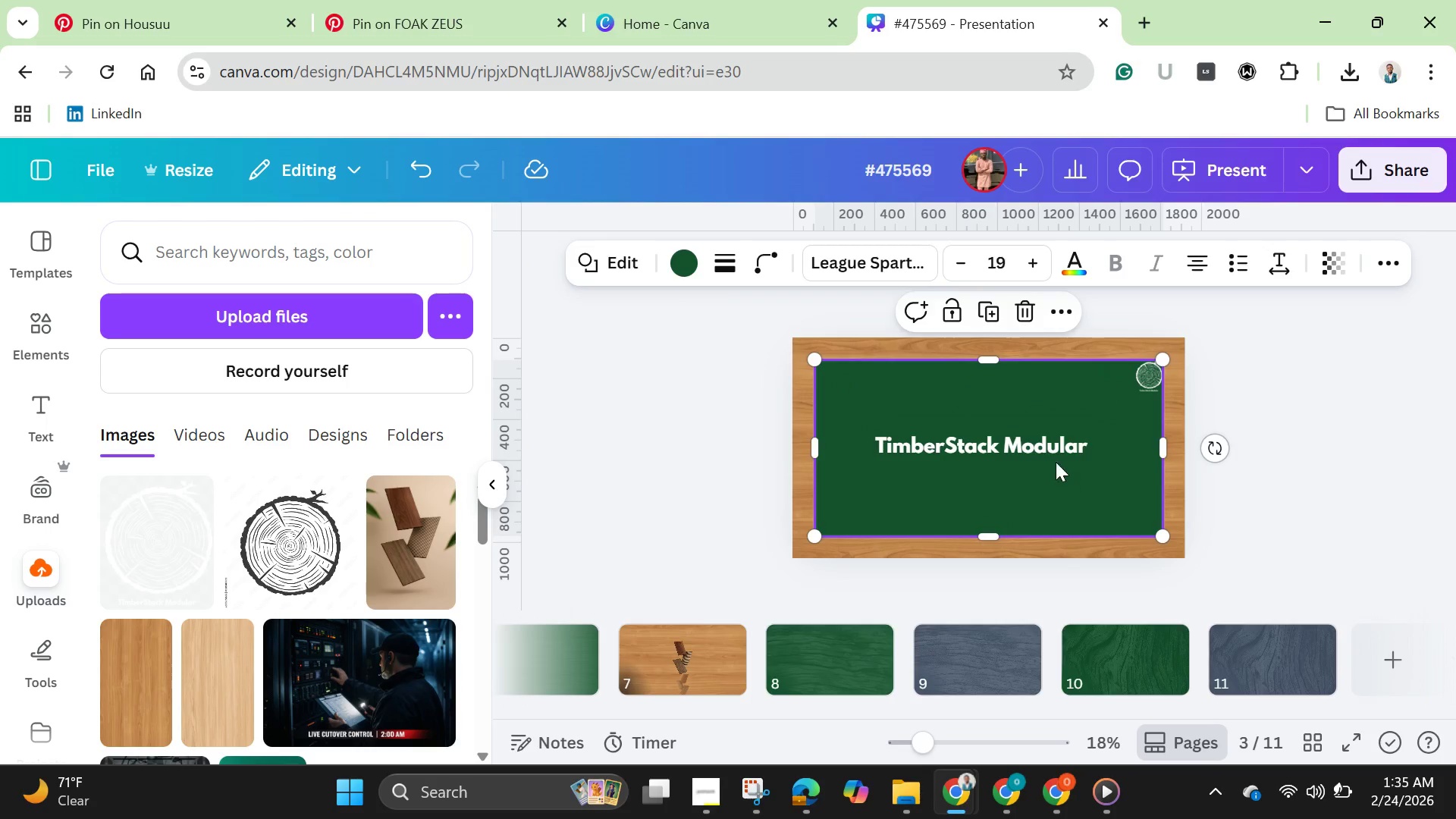 
left_click([1043, 446])
 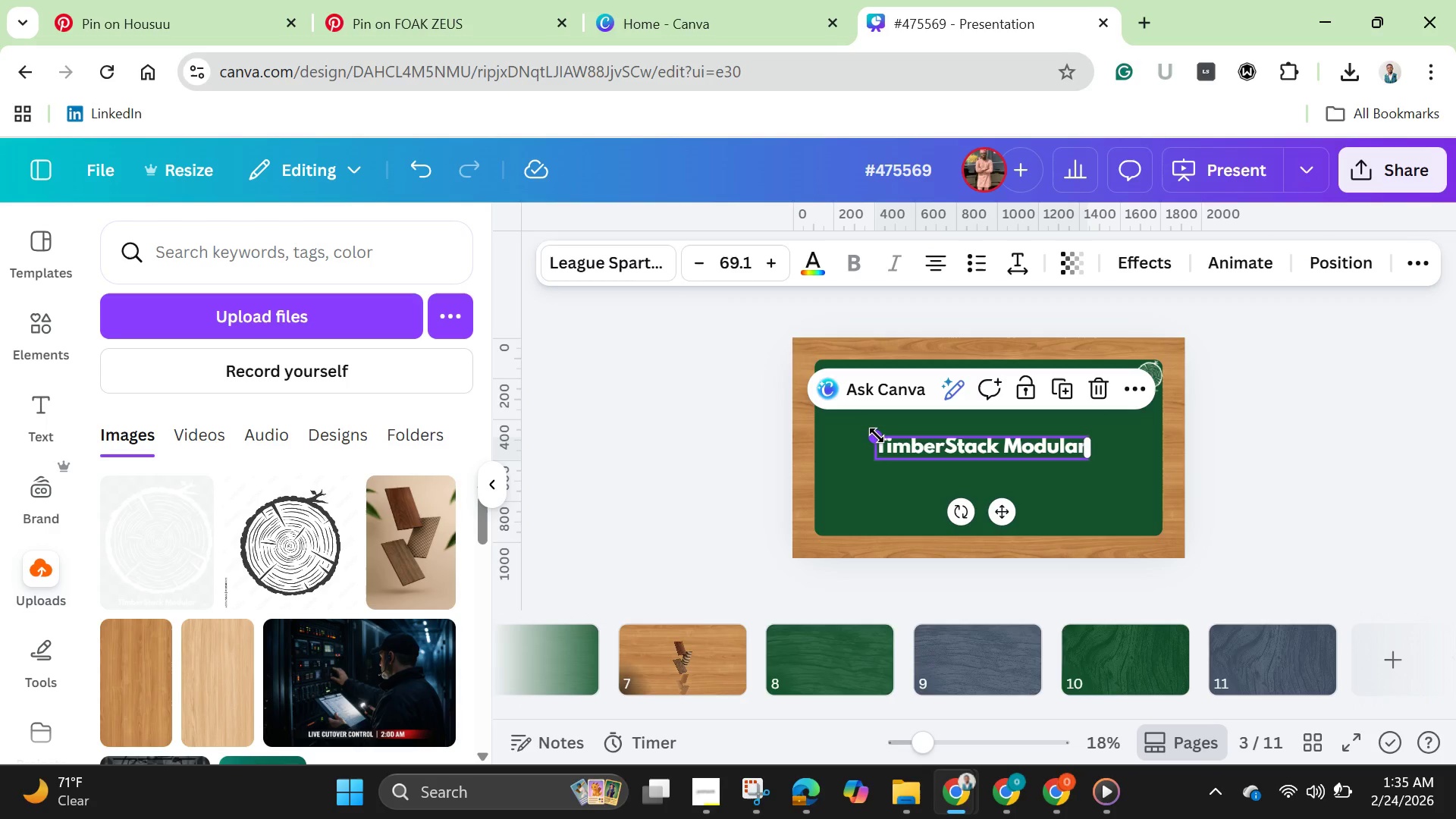 
left_click_drag(start_coordinate=[877, 435], to_coordinate=[817, 408])
 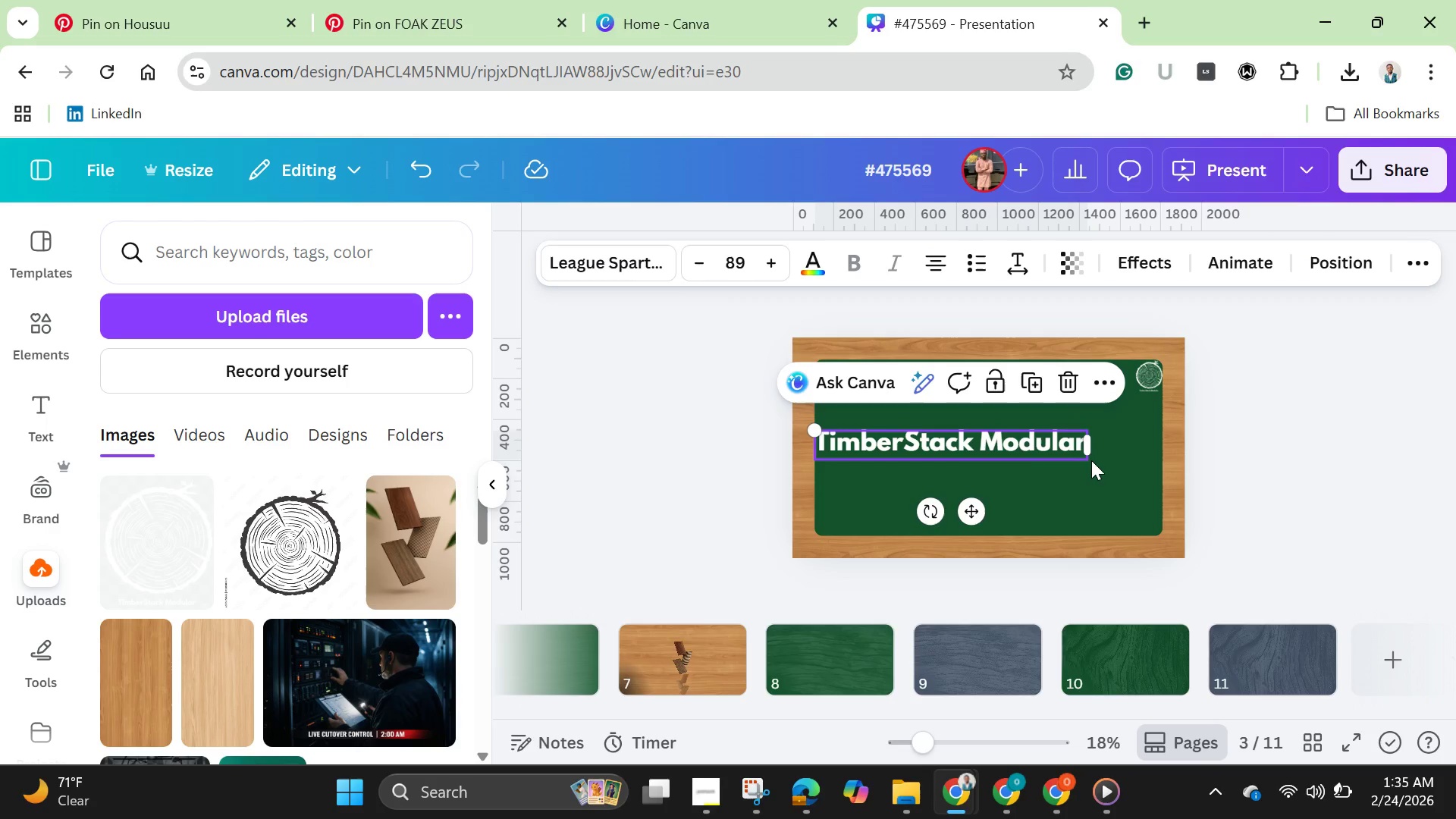 
left_click_drag(start_coordinate=[1094, 463], to_coordinate=[1130, 516])
 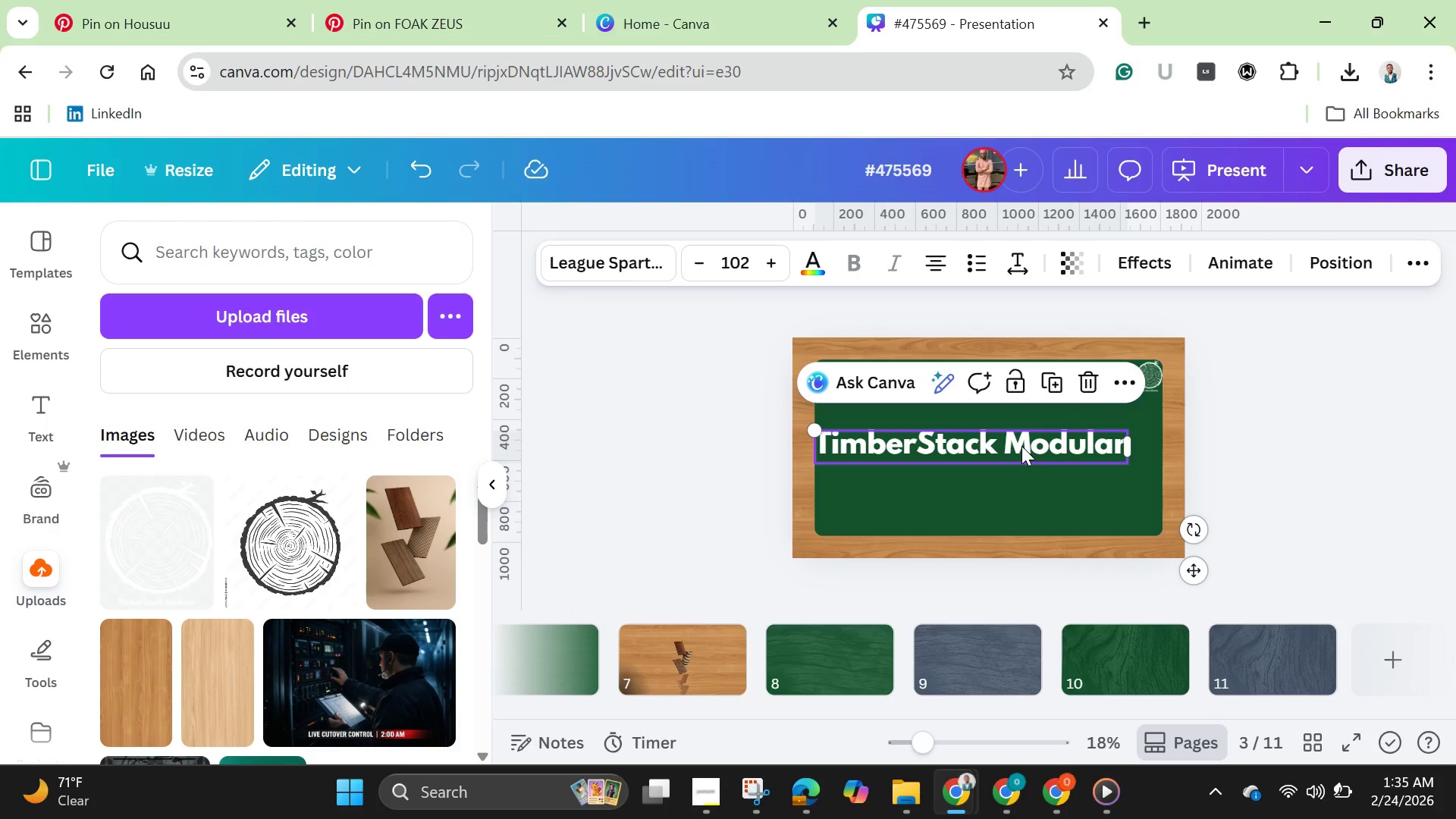 
left_click_drag(start_coordinate=[1021, 446], to_coordinate=[1037, 449])
 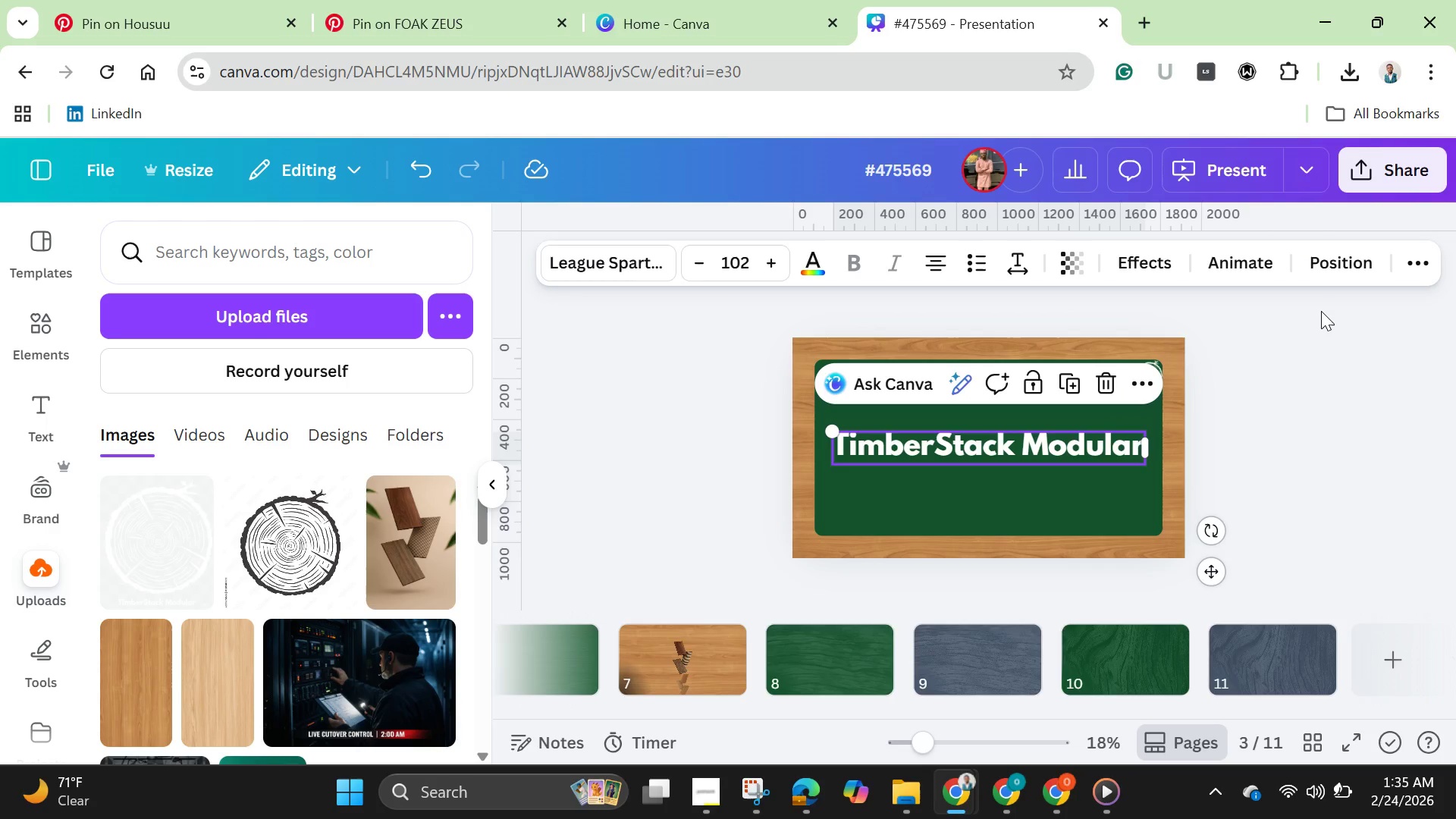 
left_click([1321, 309])
 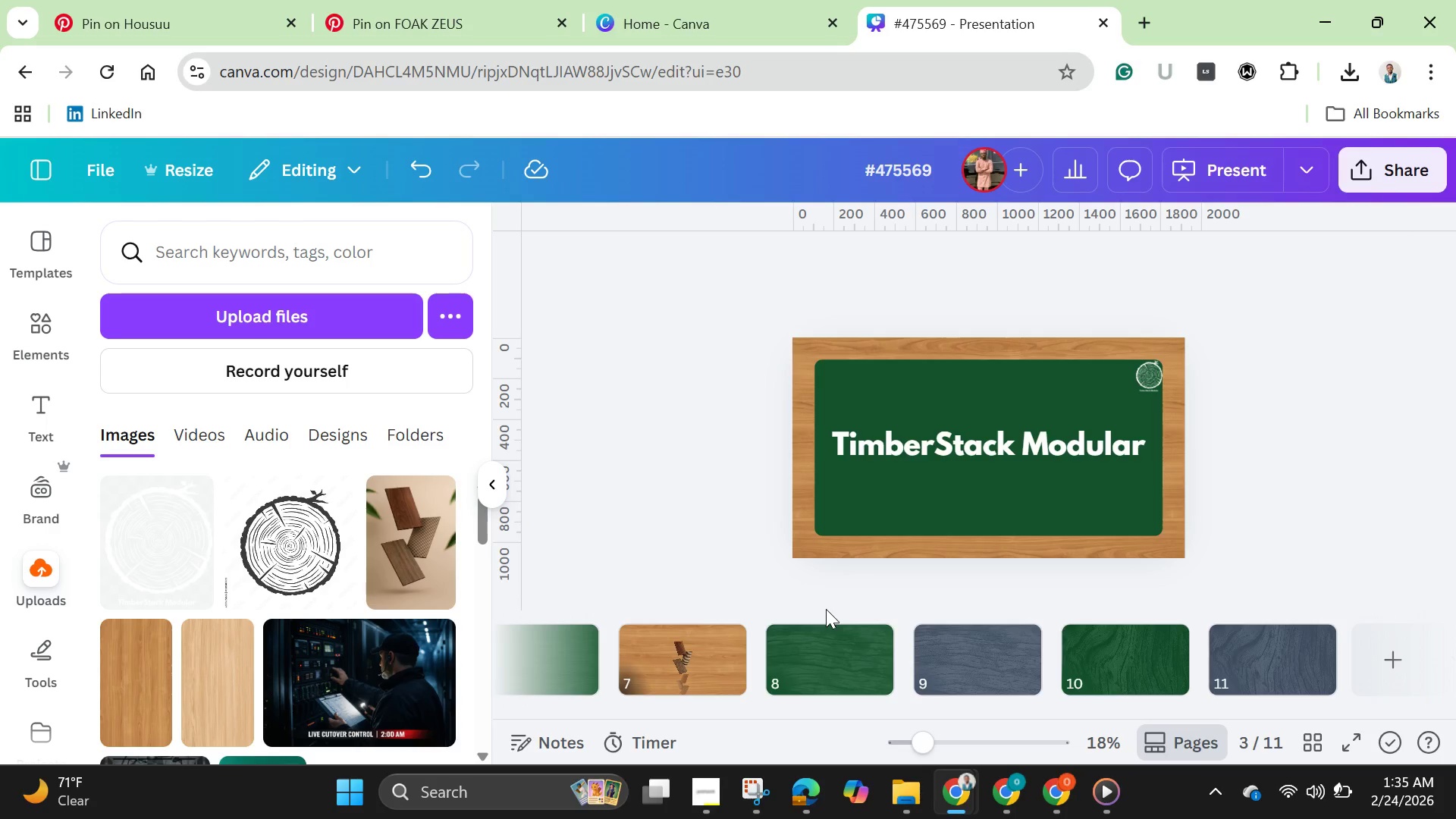 
wait(7.53)
 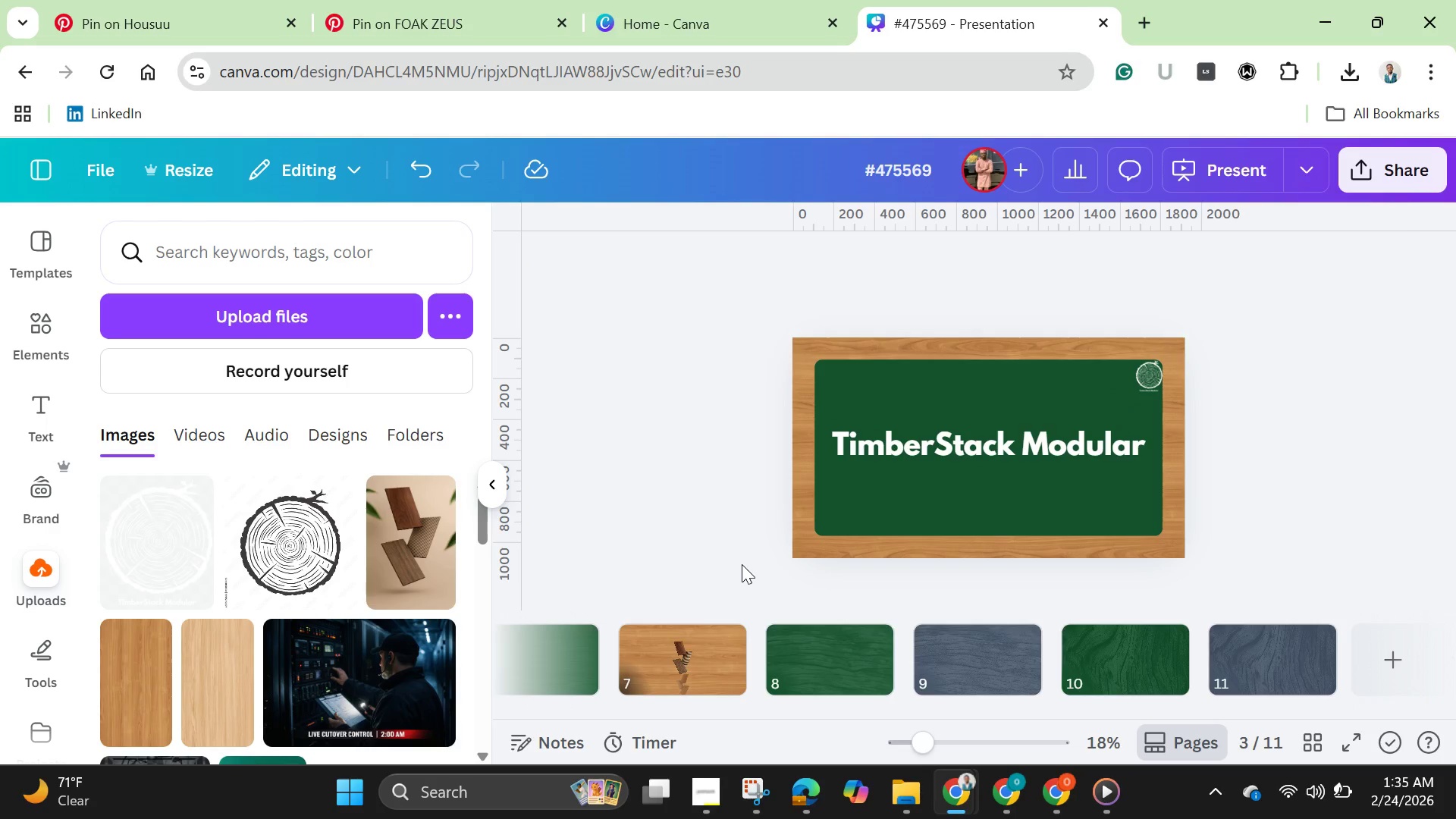 
scroll: coordinate [850, 560], scroll_direction: down, amount: 1.0
 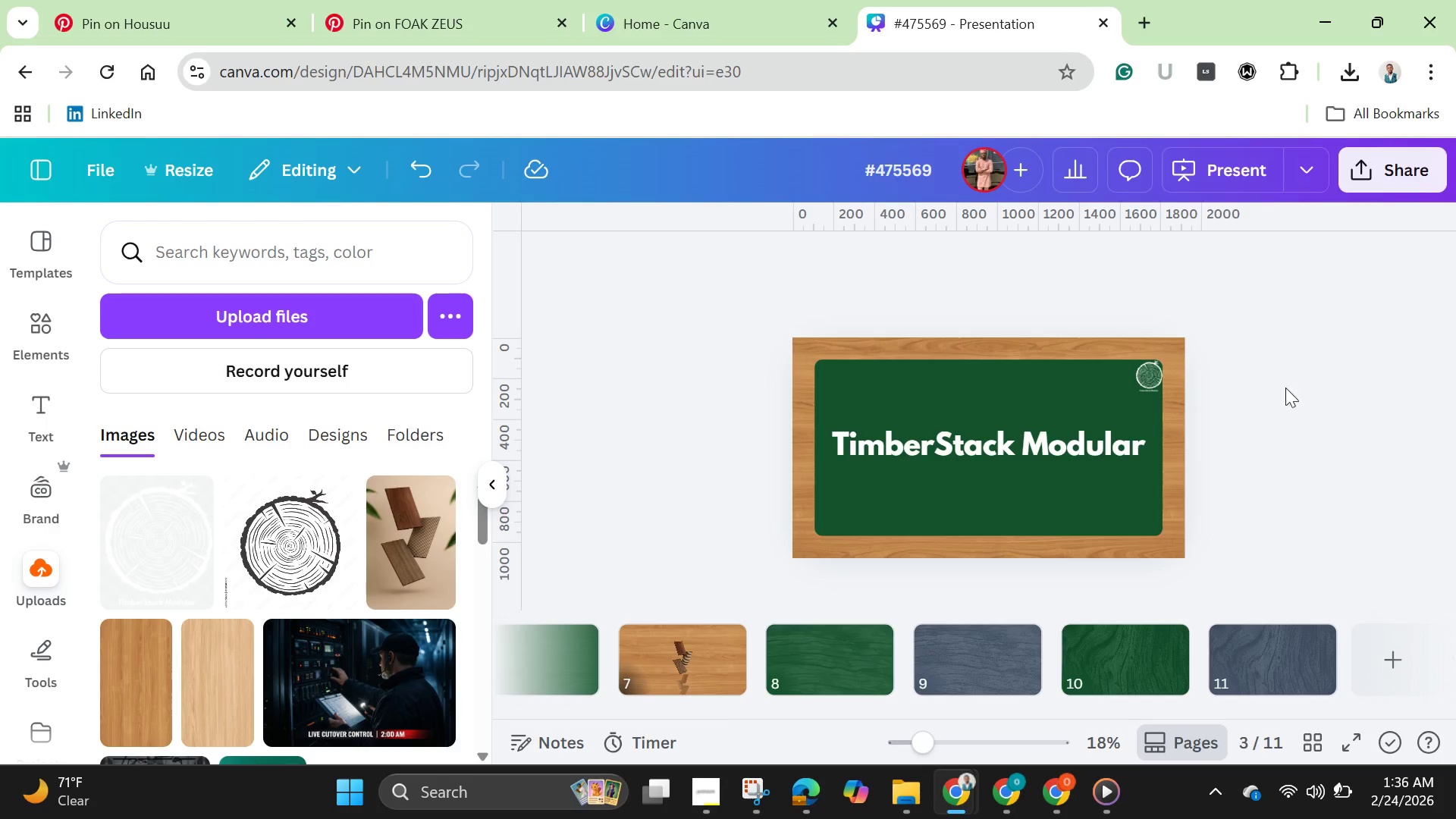 
left_click([1140, 374])
 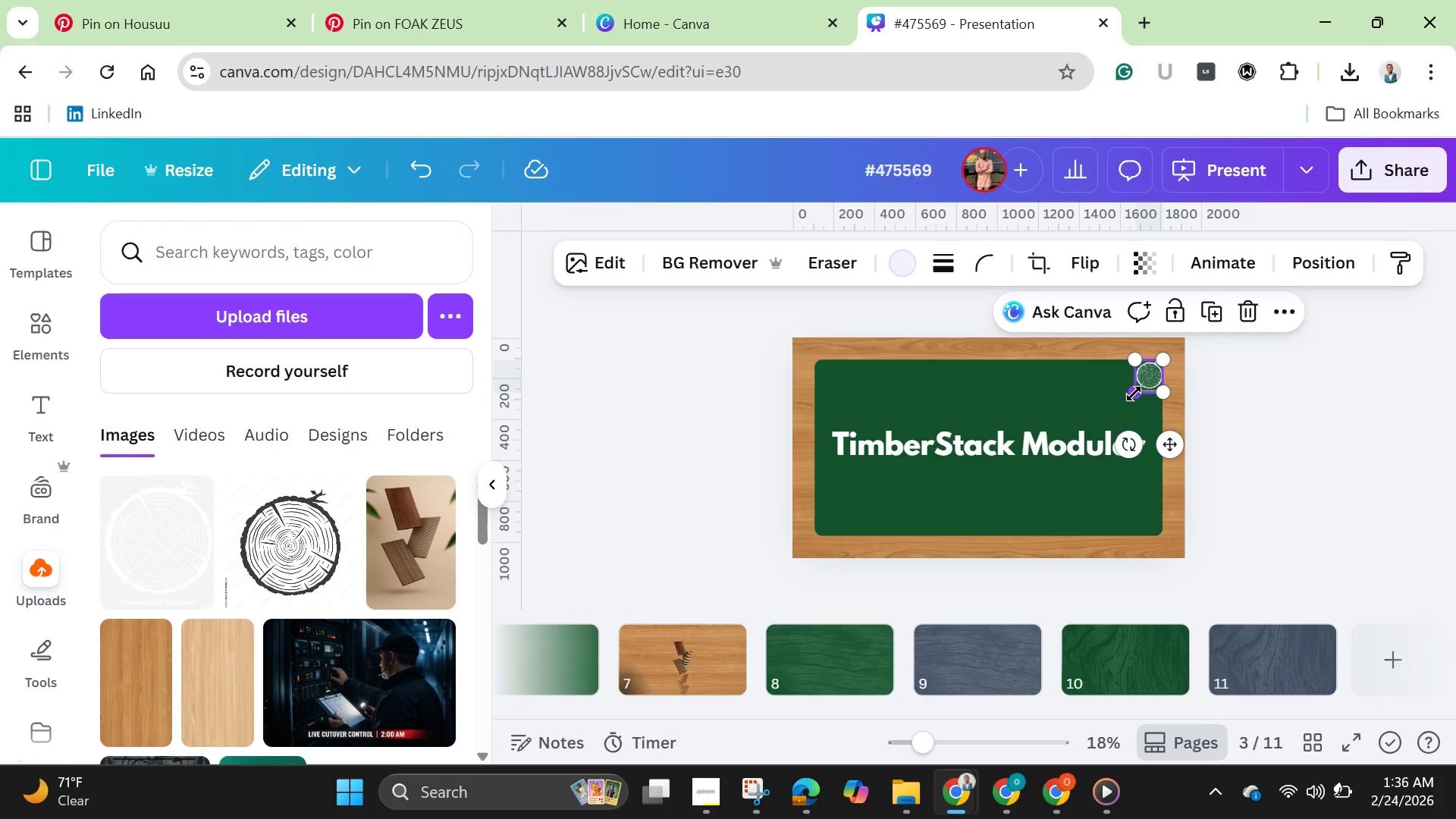 
left_click_drag(start_coordinate=[1134, 394], to_coordinate=[959, 459])
 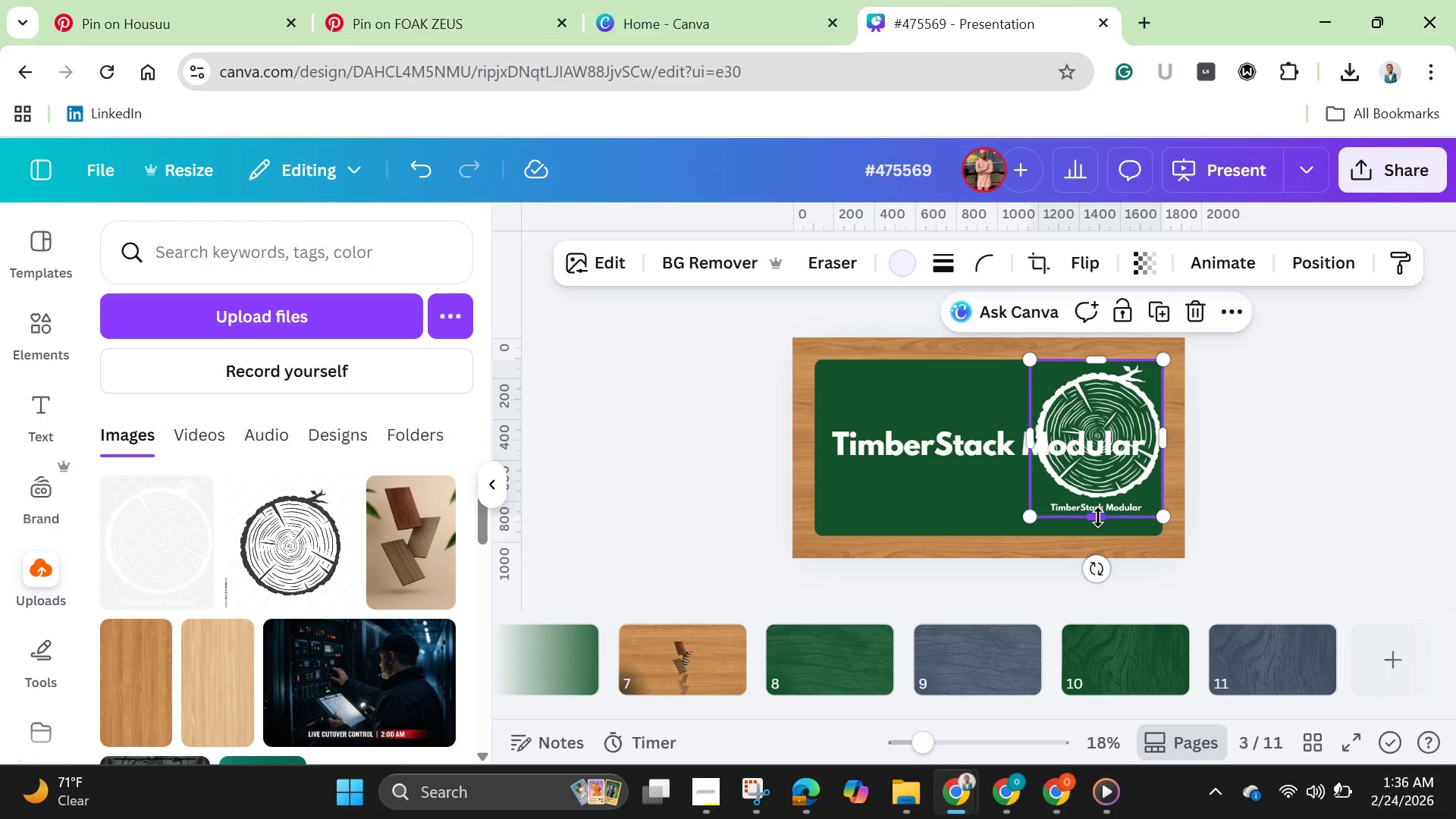 
left_click_drag(start_coordinate=[1098, 516], to_coordinate=[1090, 500])
 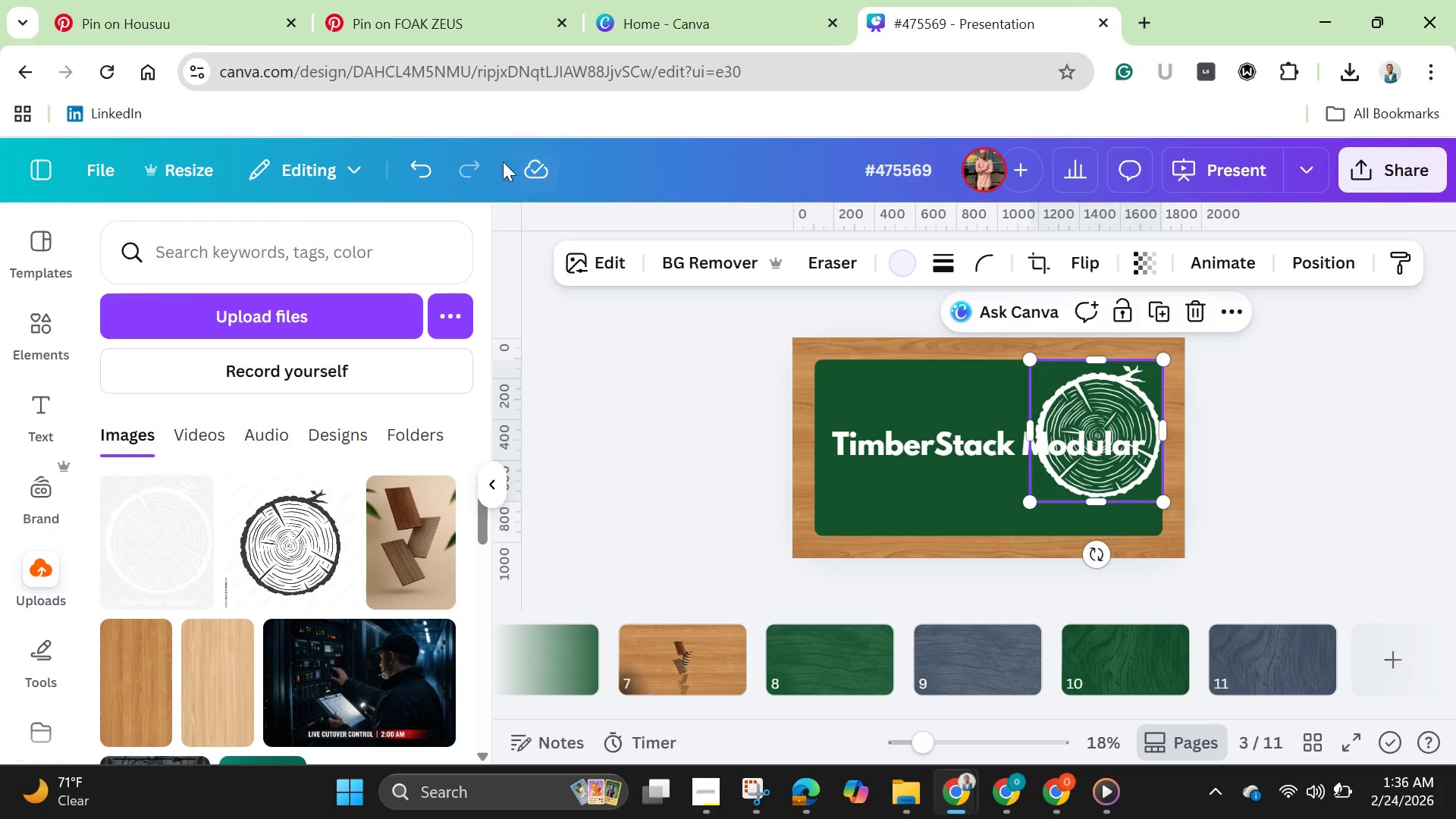 
left_click([419, 160])
 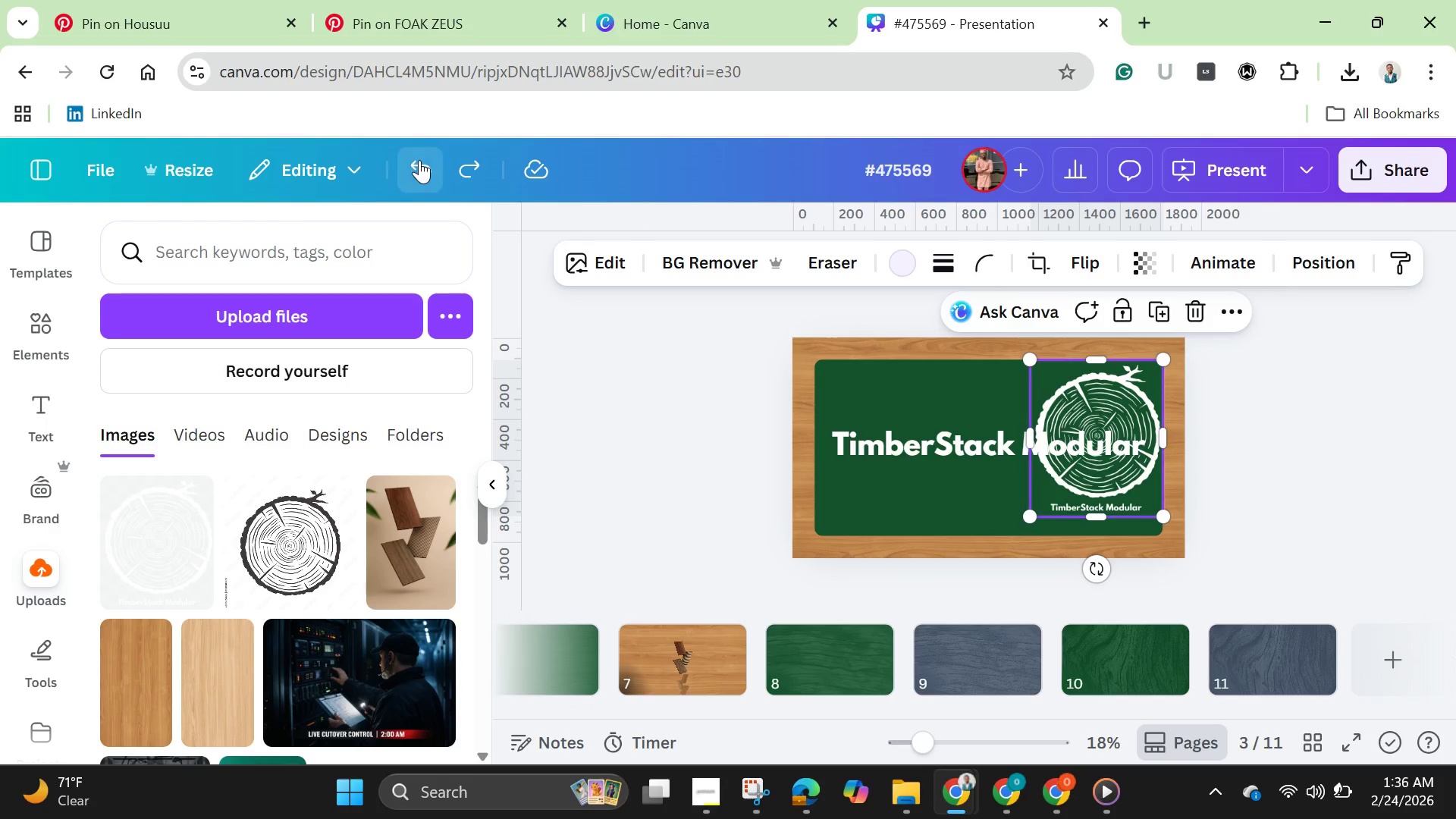 
left_click([419, 160])
 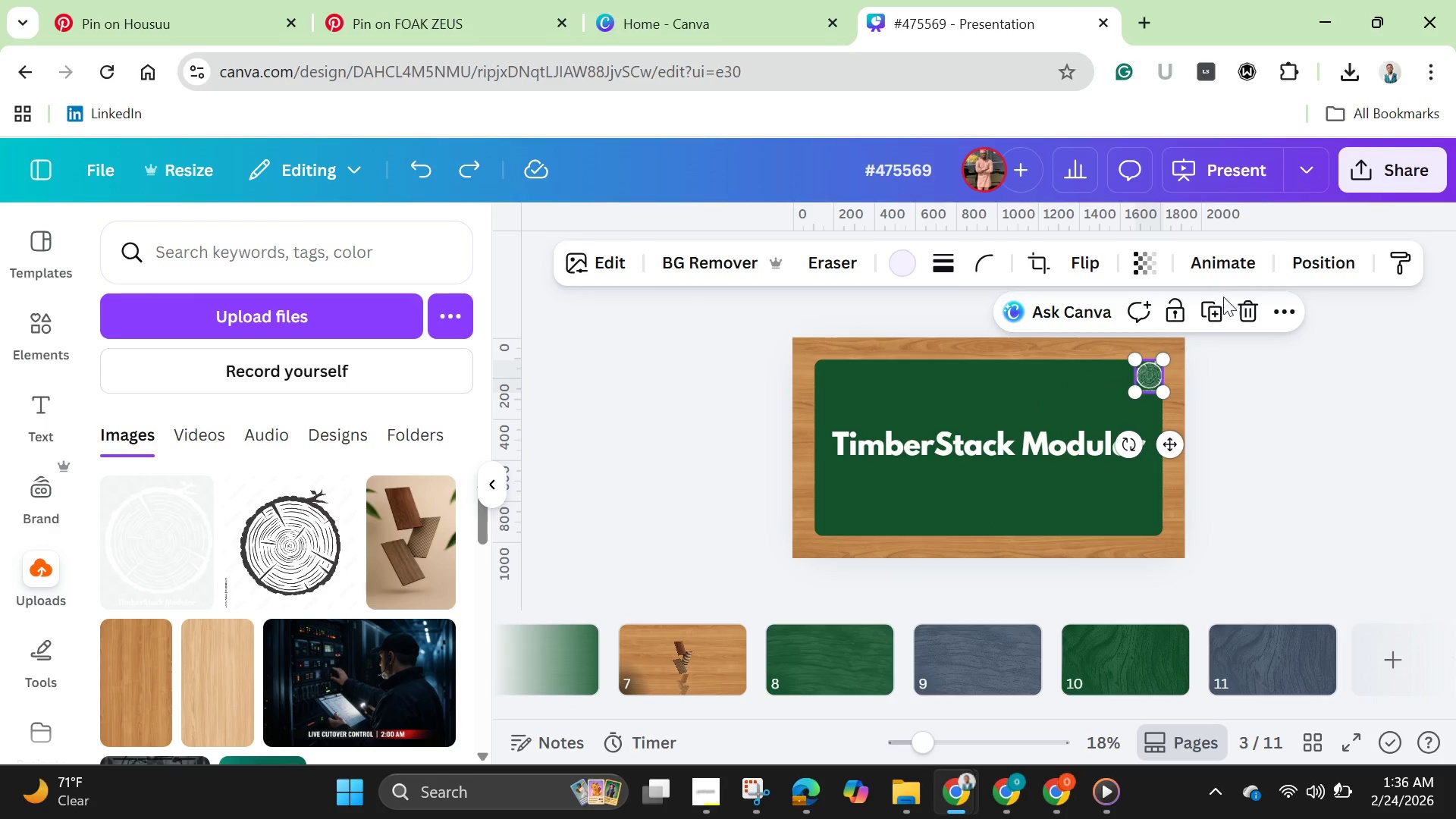 
left_click([1211, 312])
 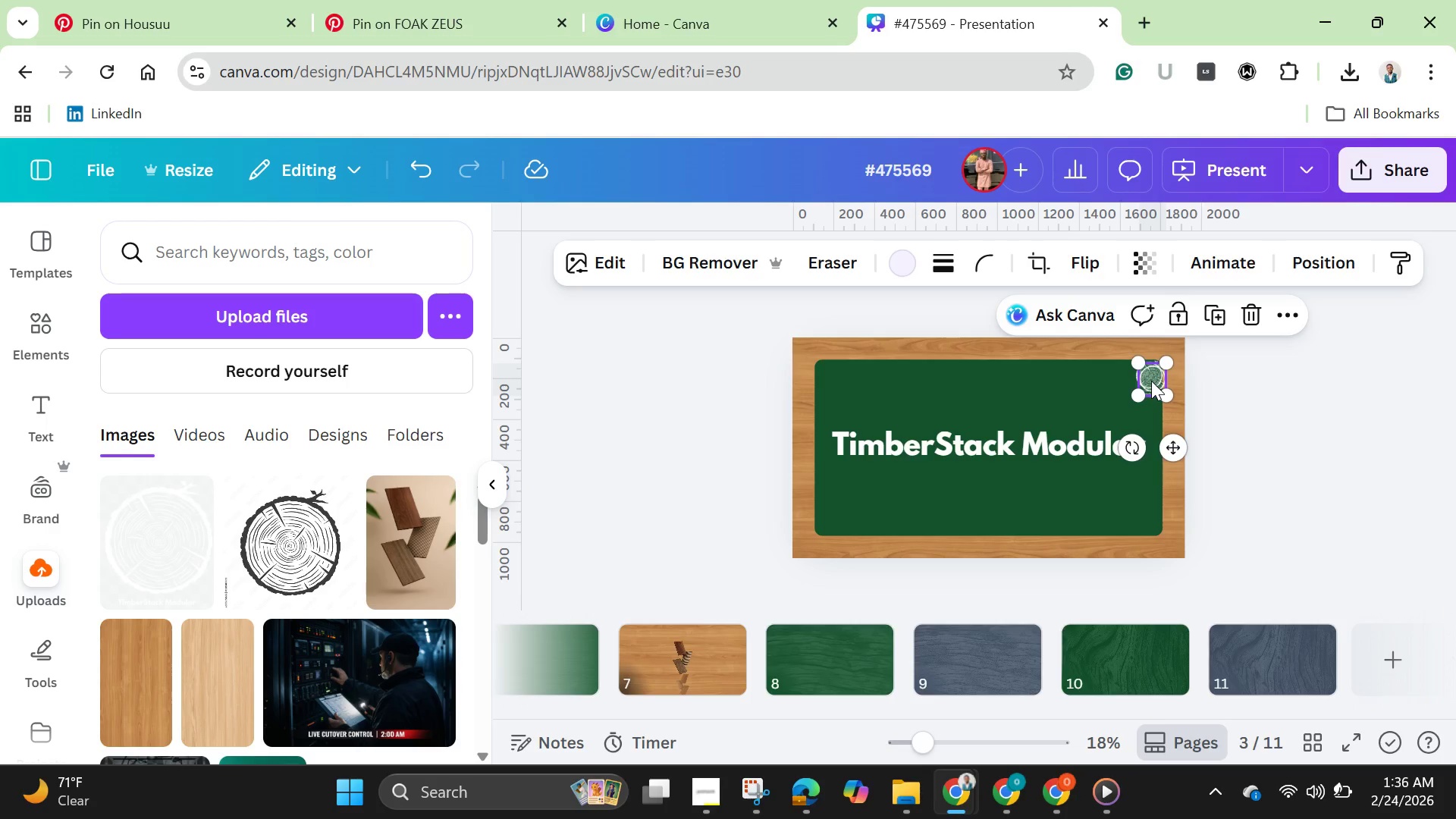 
left_click_drag(start_coordinate=[1151, 381], to_coordinate=[984, 403])
 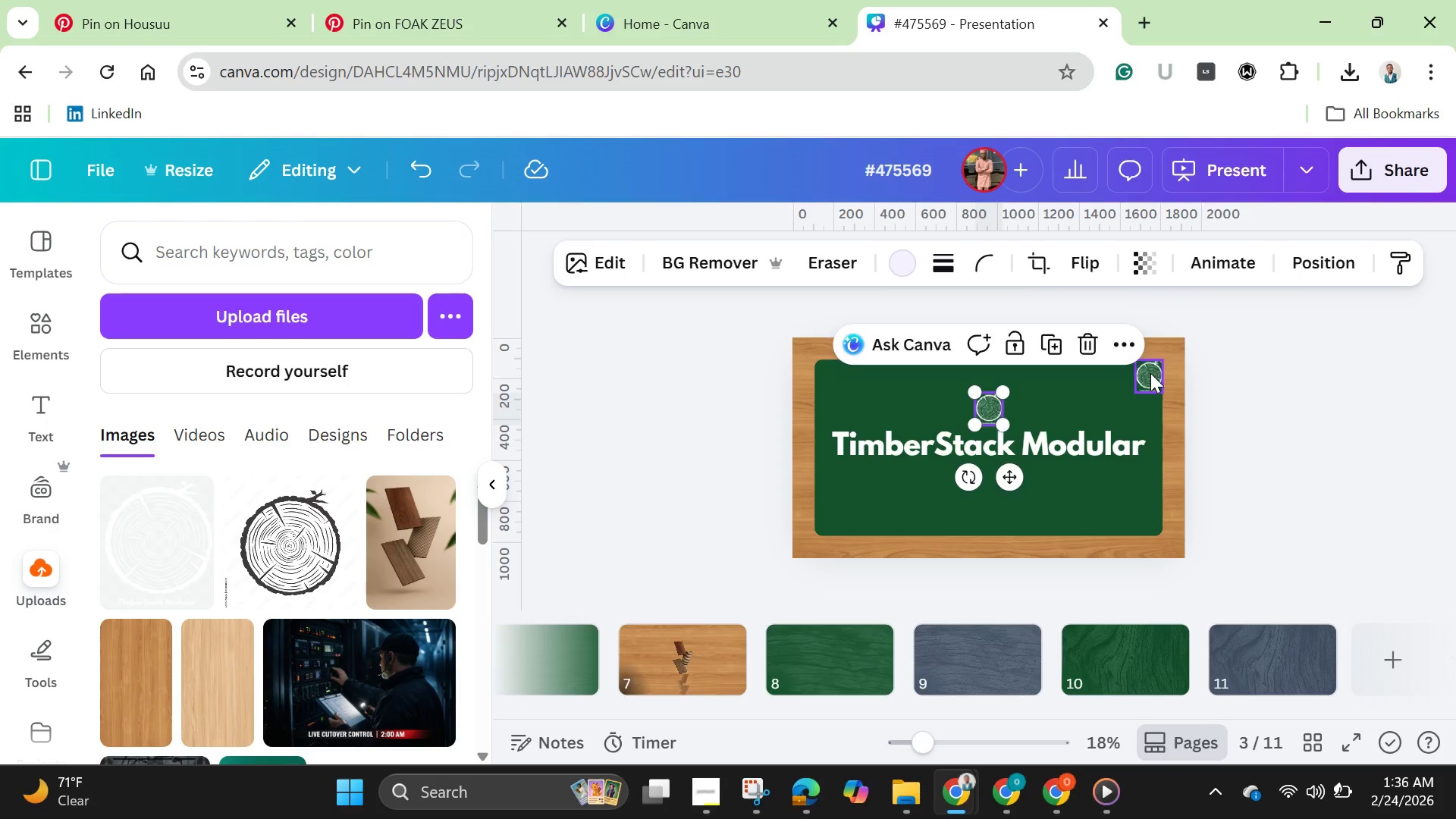 
left_click([1150, 373])
 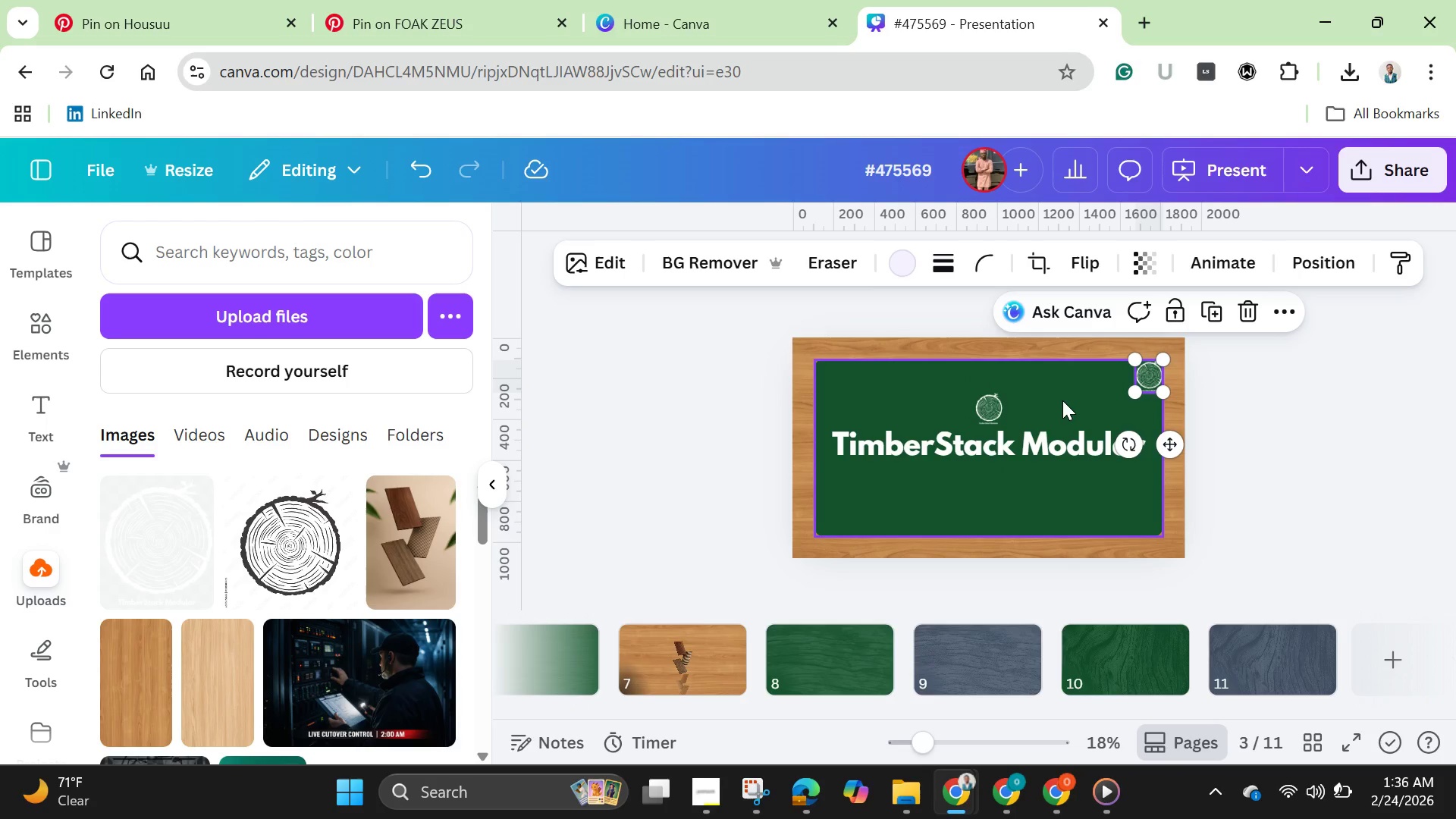 
right_click([1062, 400])
 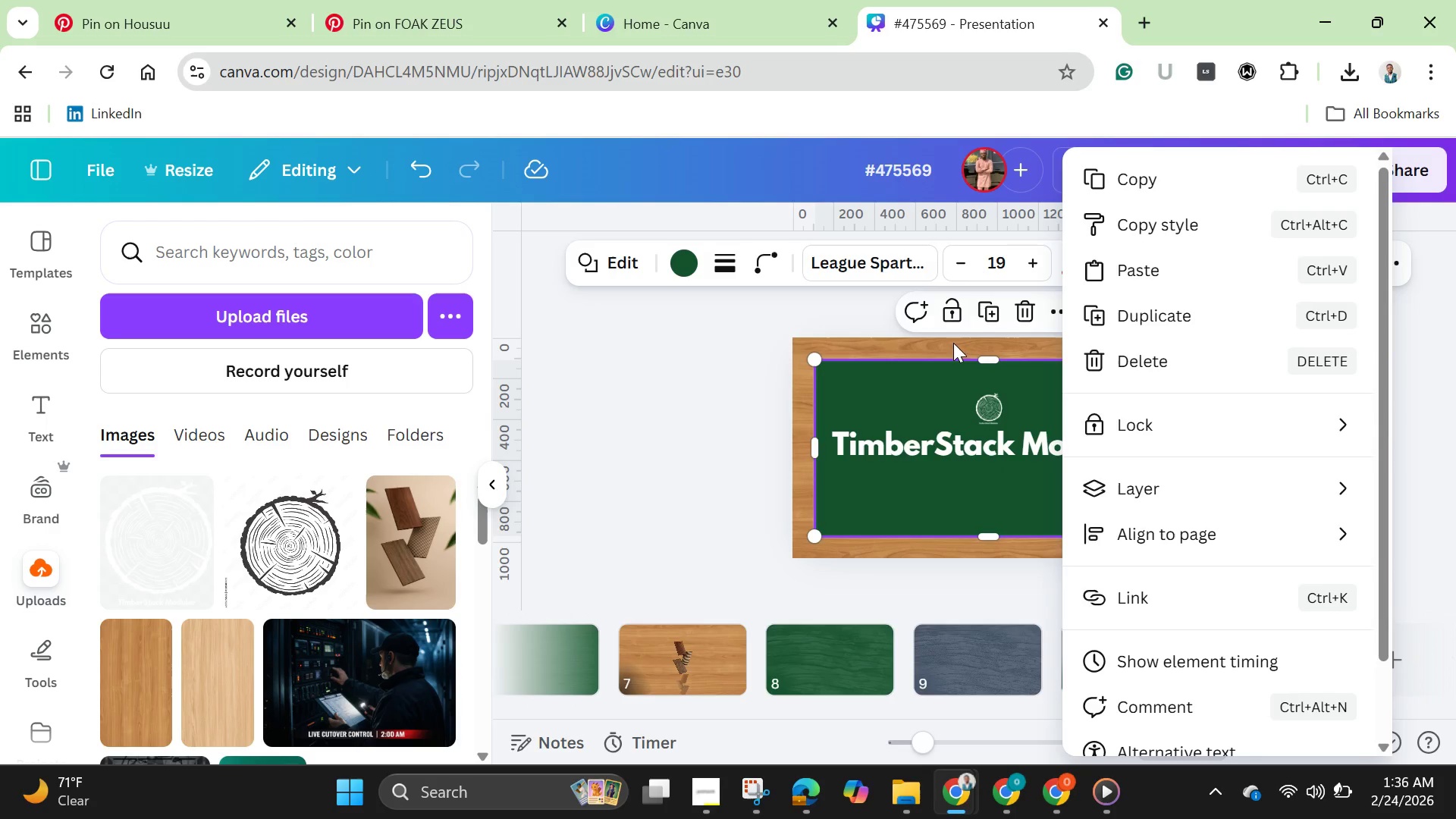 
left_click([952, 339])
 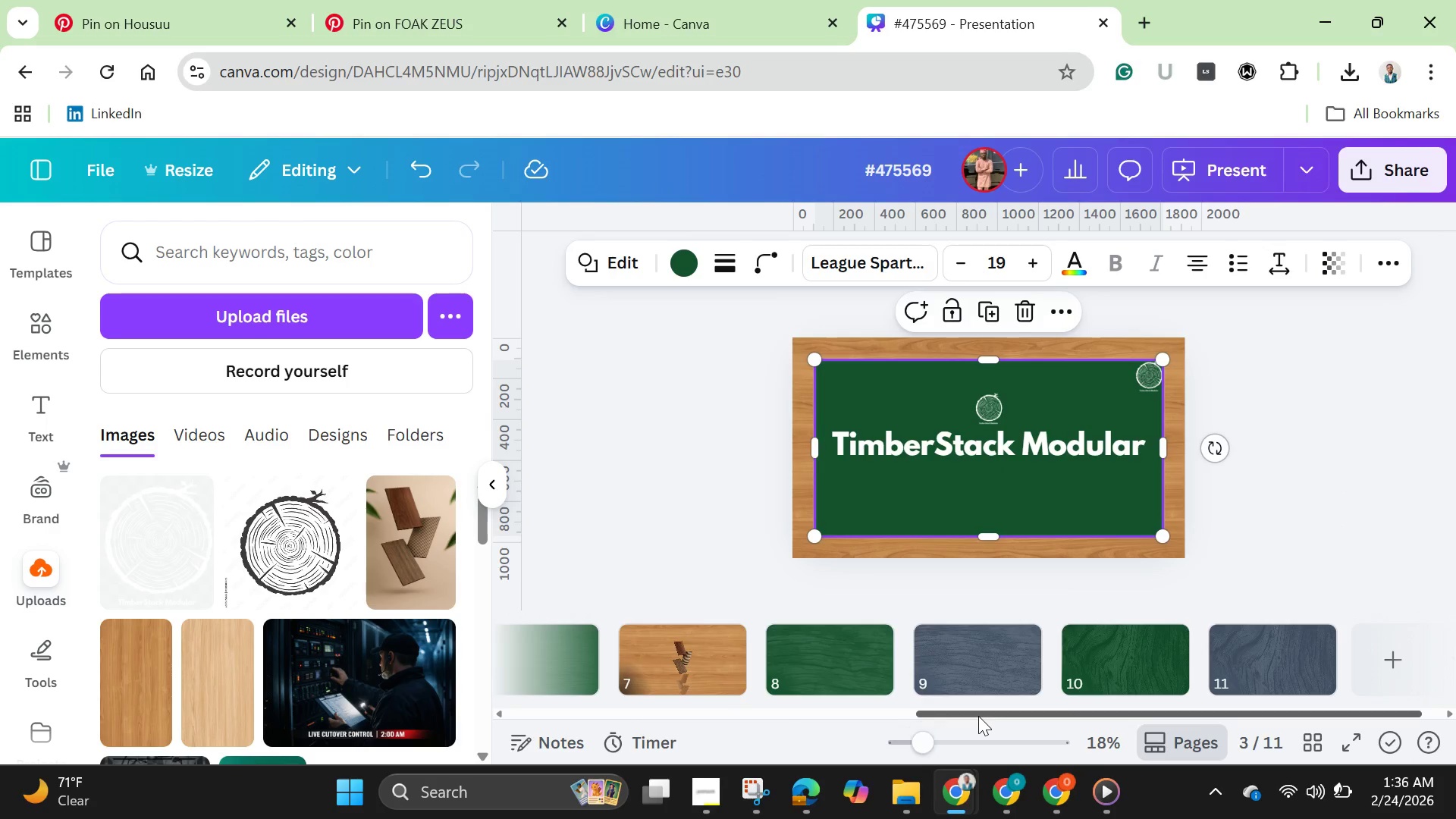 
left_click_drag(start_coordinate=[965, 708], to_coordinate=[504, 711])
 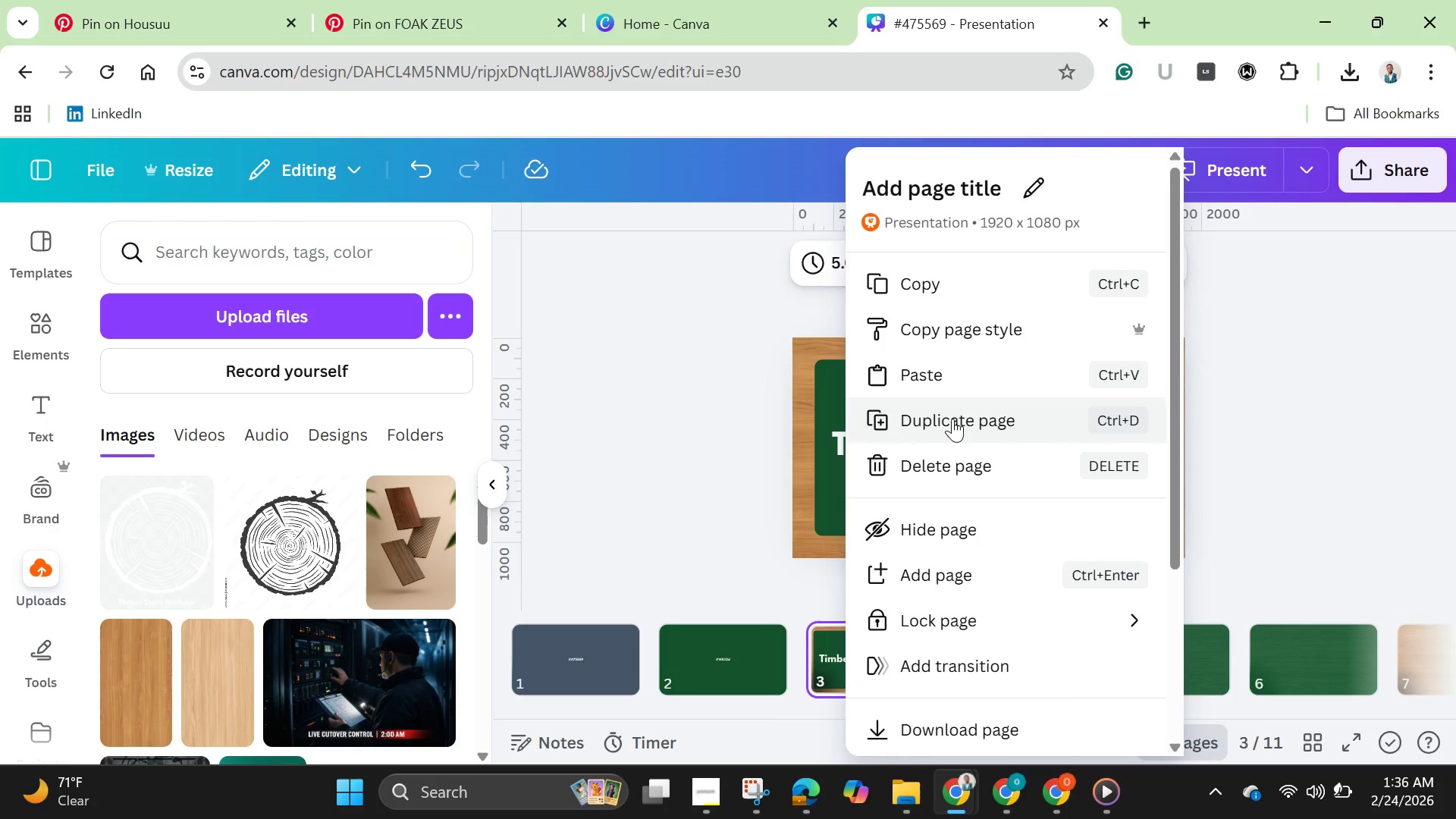 
left_click([963, 416])
 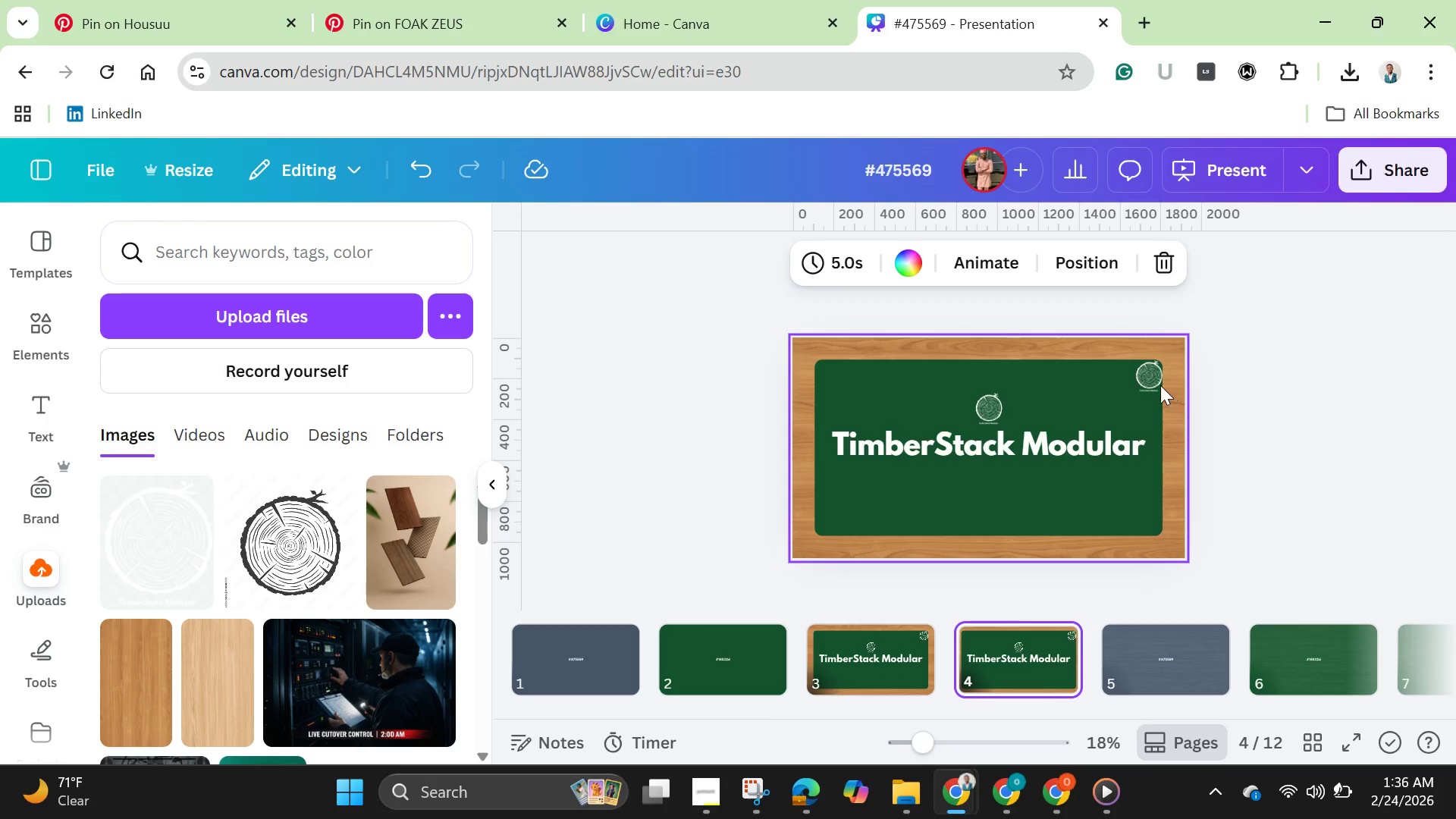 
left_click([1147, 378])
 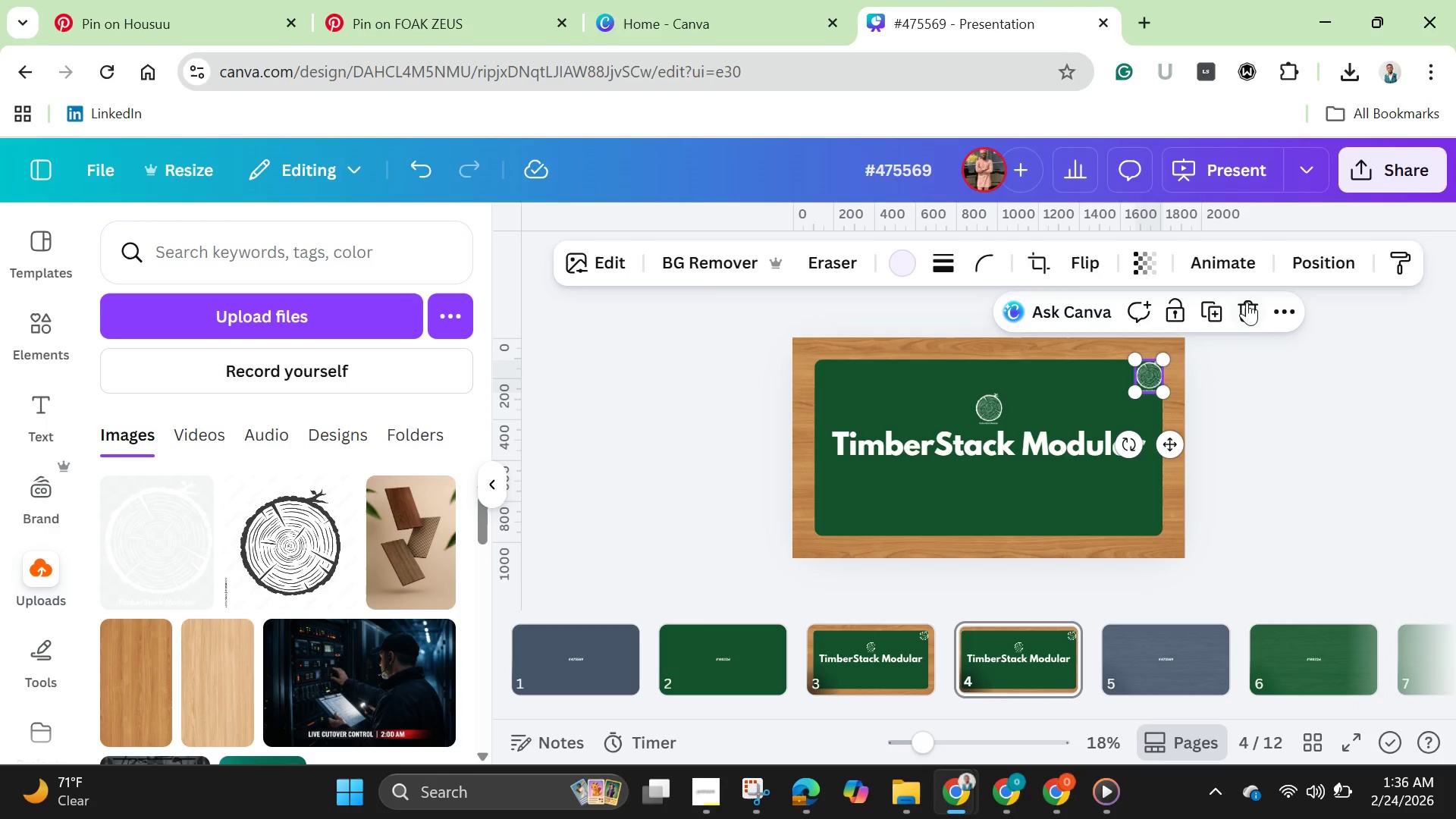 
left_click([1253, 304])
 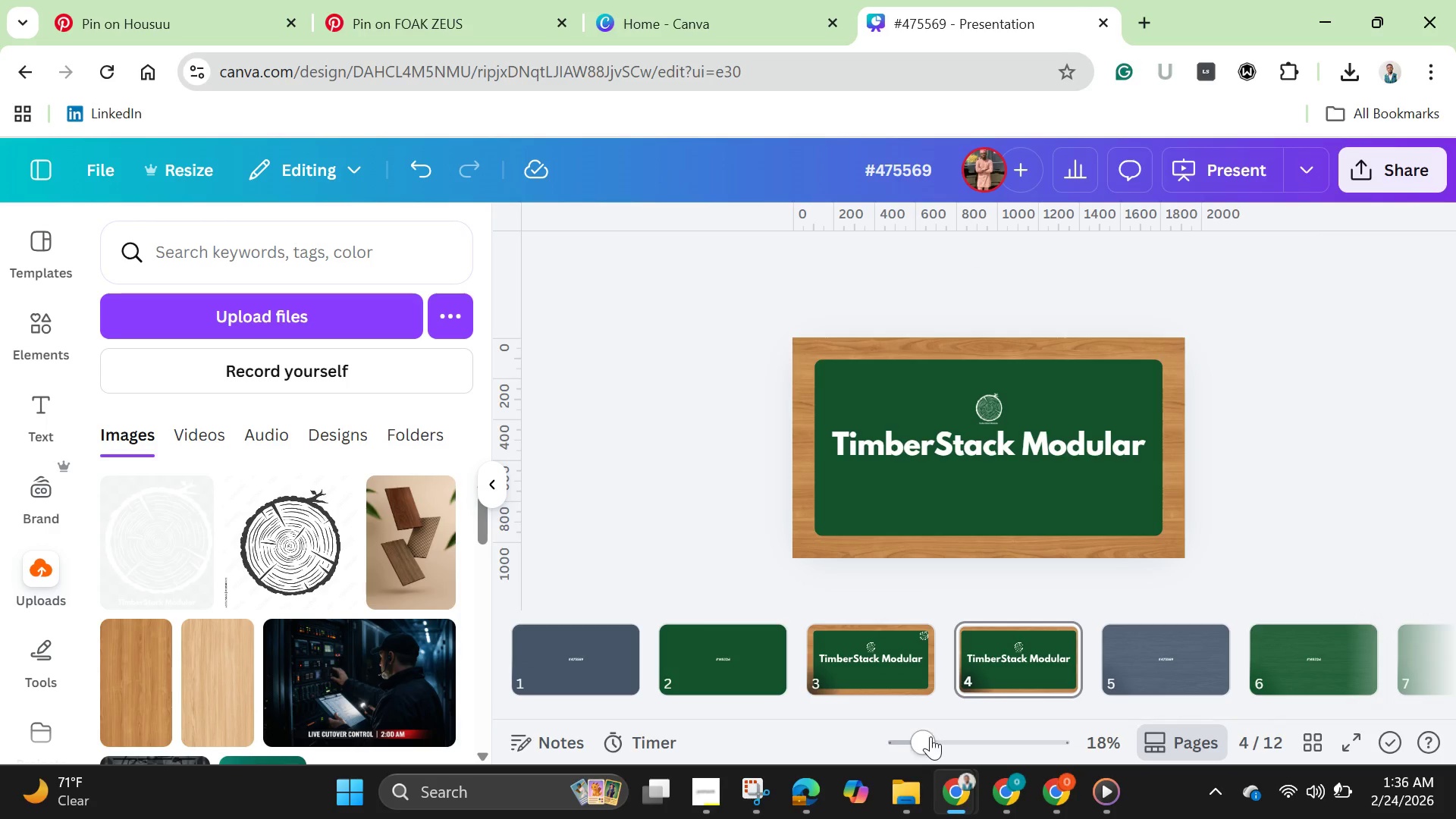 
left_click_drag(start_coordinate=[921, 741], to_coordinate=[940, 742])
 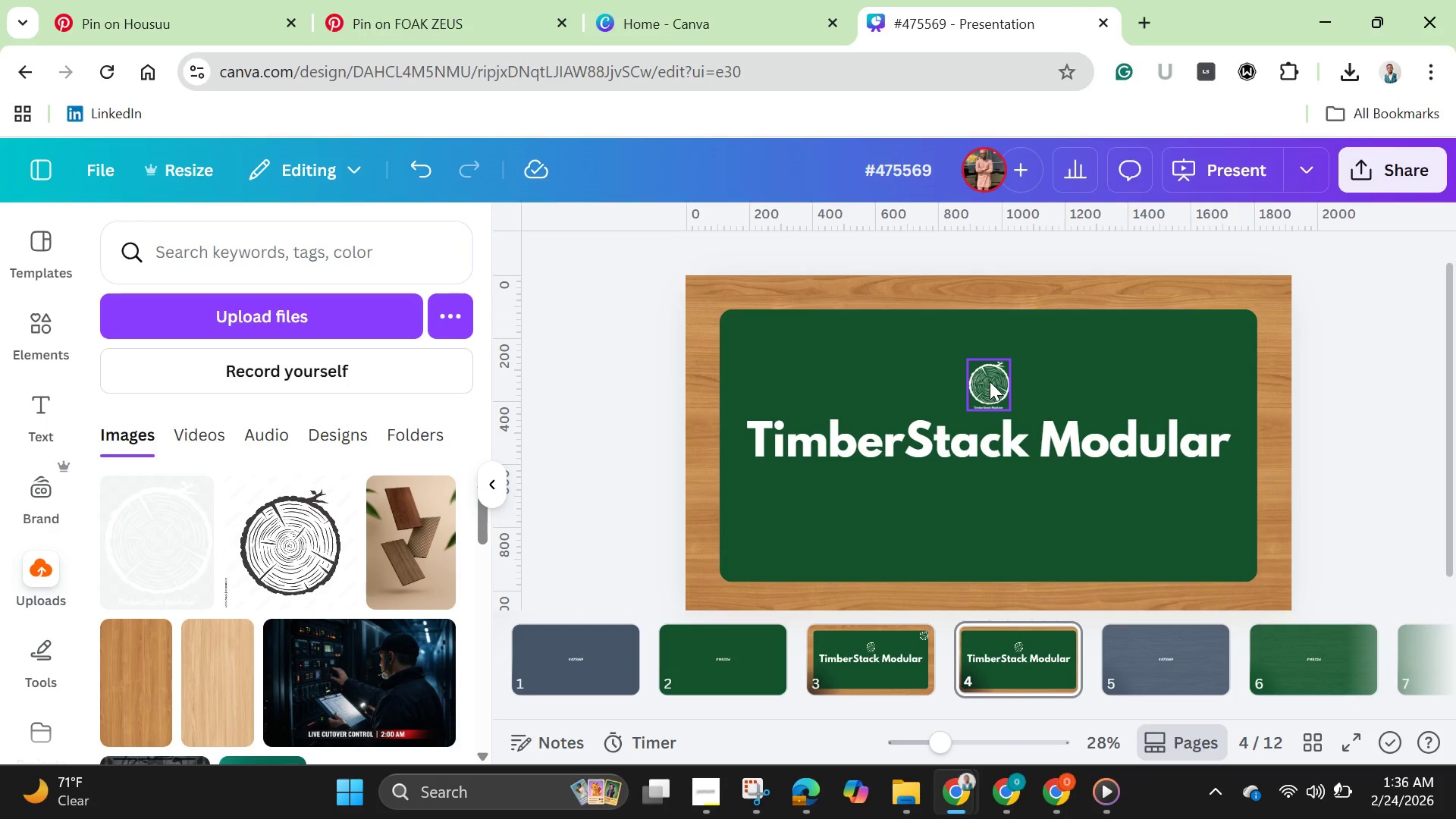 
left_click([990, 381])
 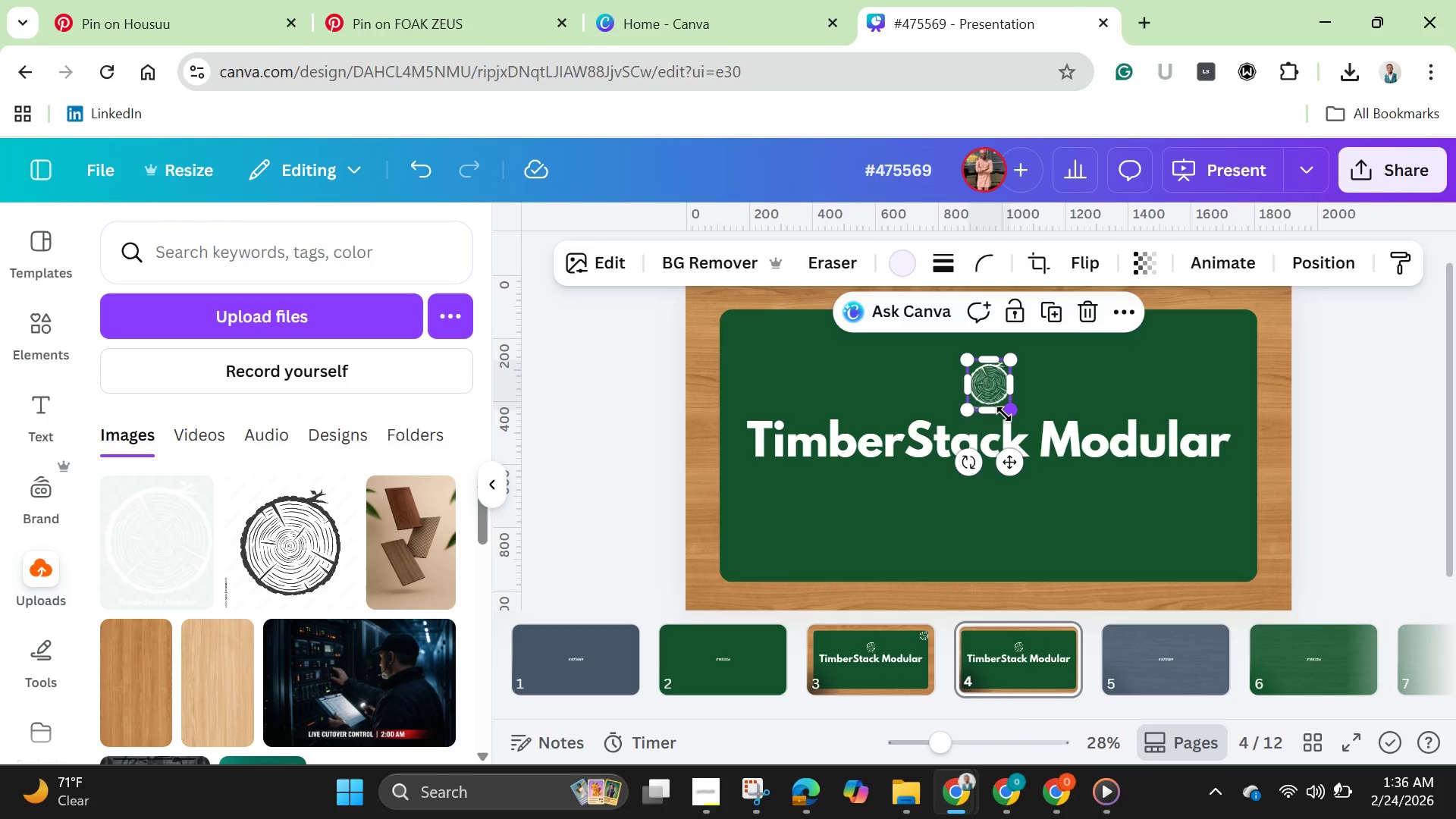 
left_click_drag(start_coordinate=[1015, 413], to_coordinate=[1181, 568])
 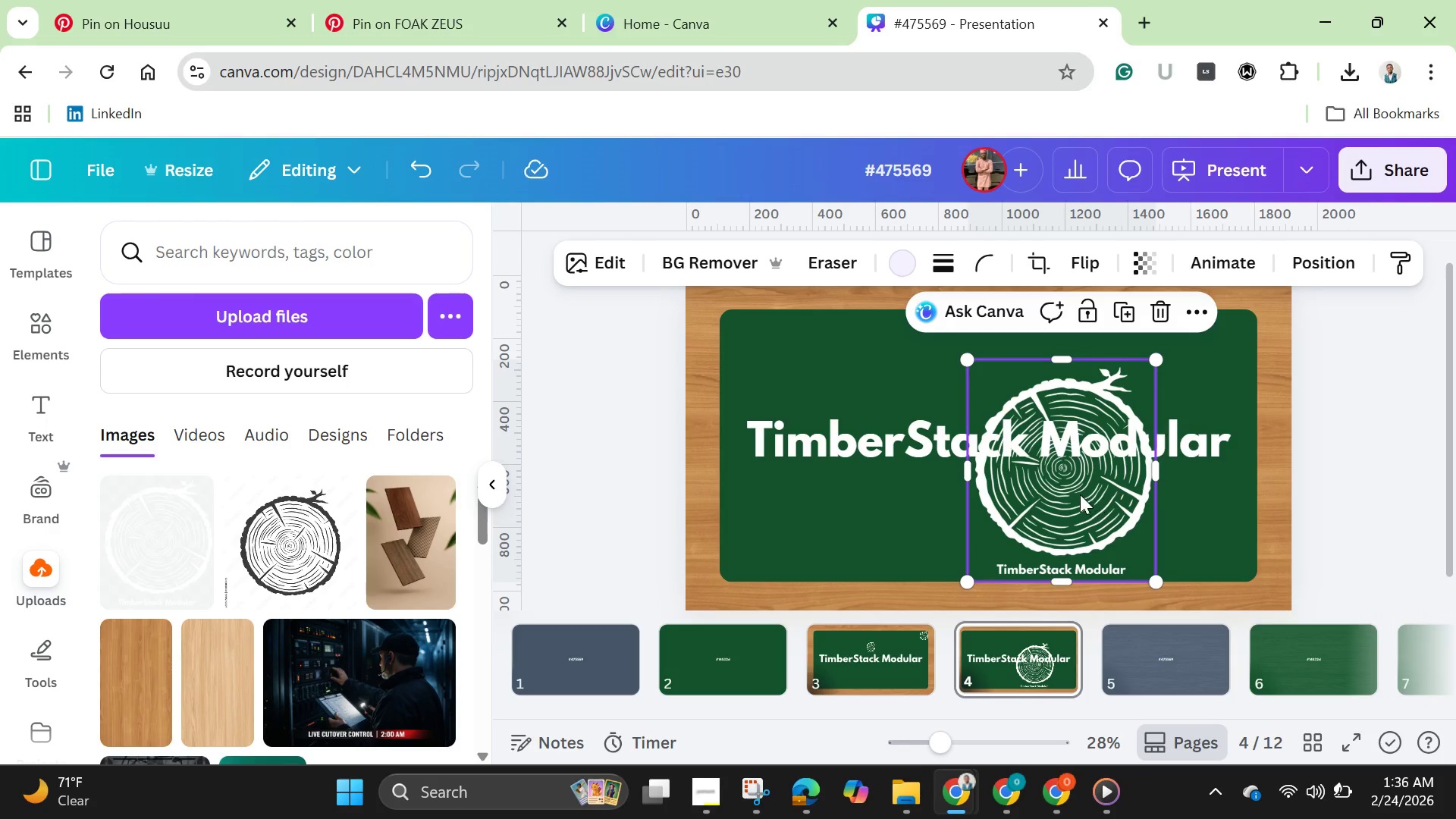 
left_click_drag(start_coordinate=[1085, 497], to_coordinate=[1062, 485])
 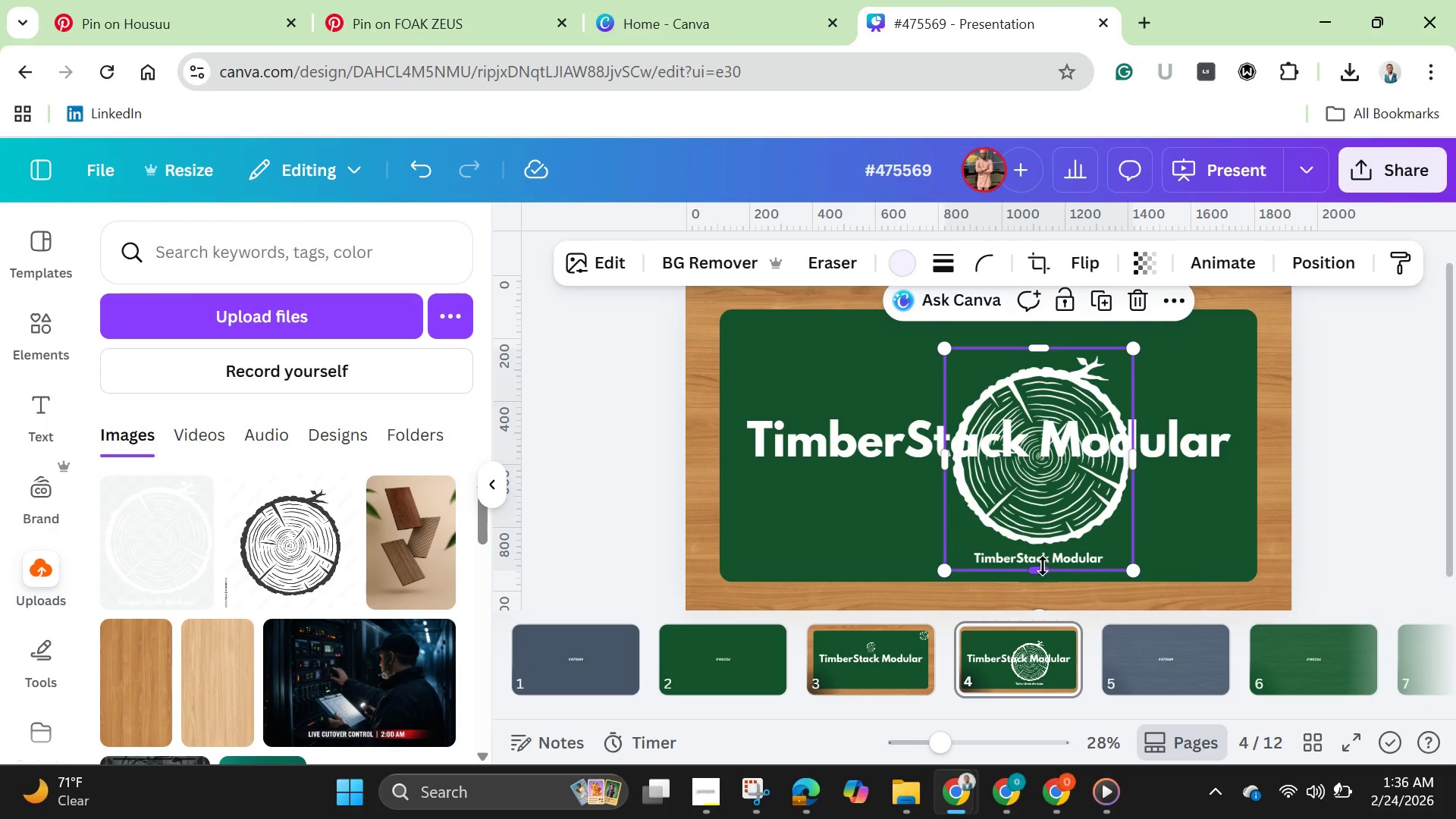 
left_click_drag(start_coordinate=[1043, 566], to_coordinate=[1043, 544])
 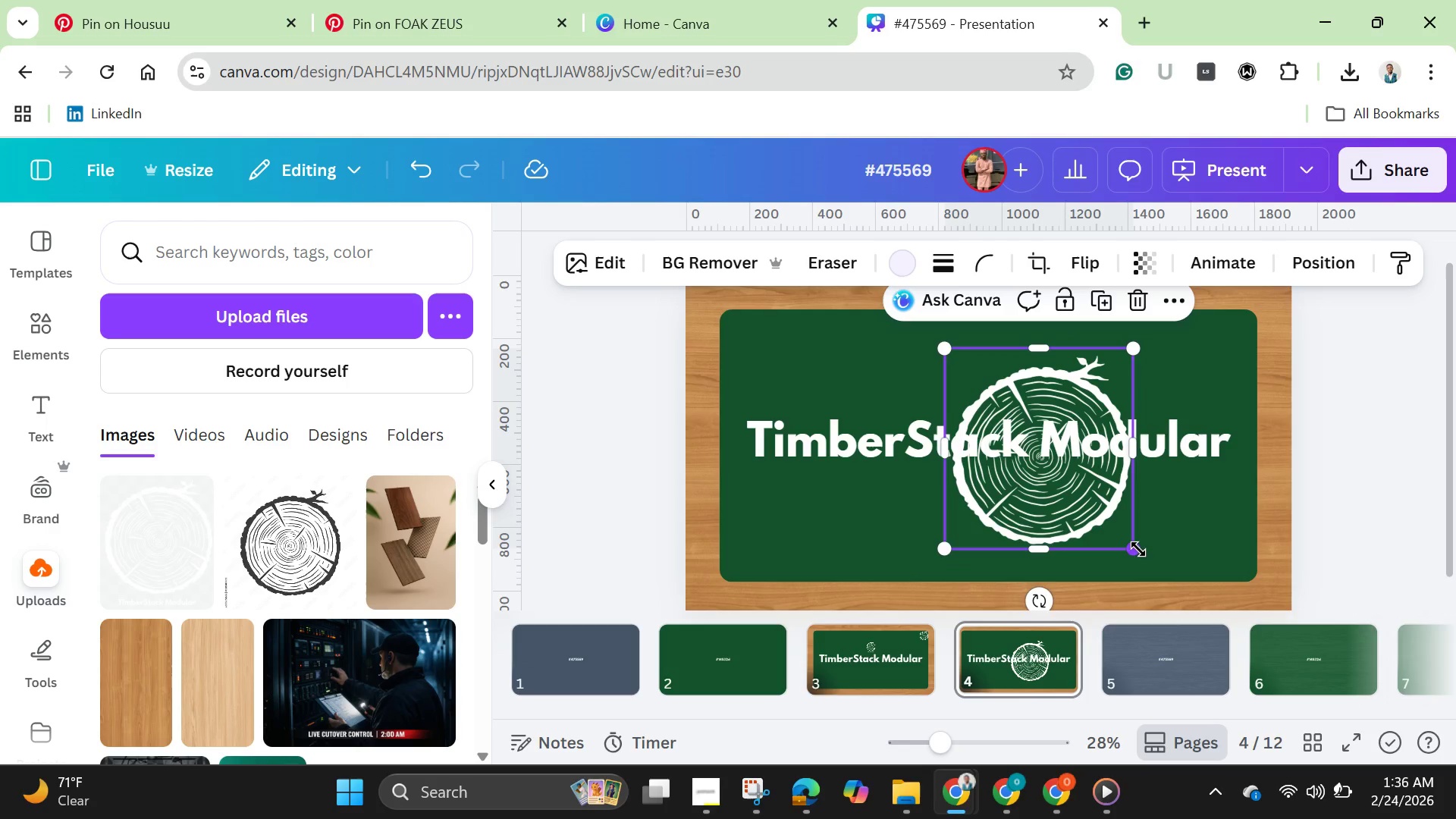 
left_click_drag(start_coordinate=[1137, 549], to_coordinate=[977, 425])
 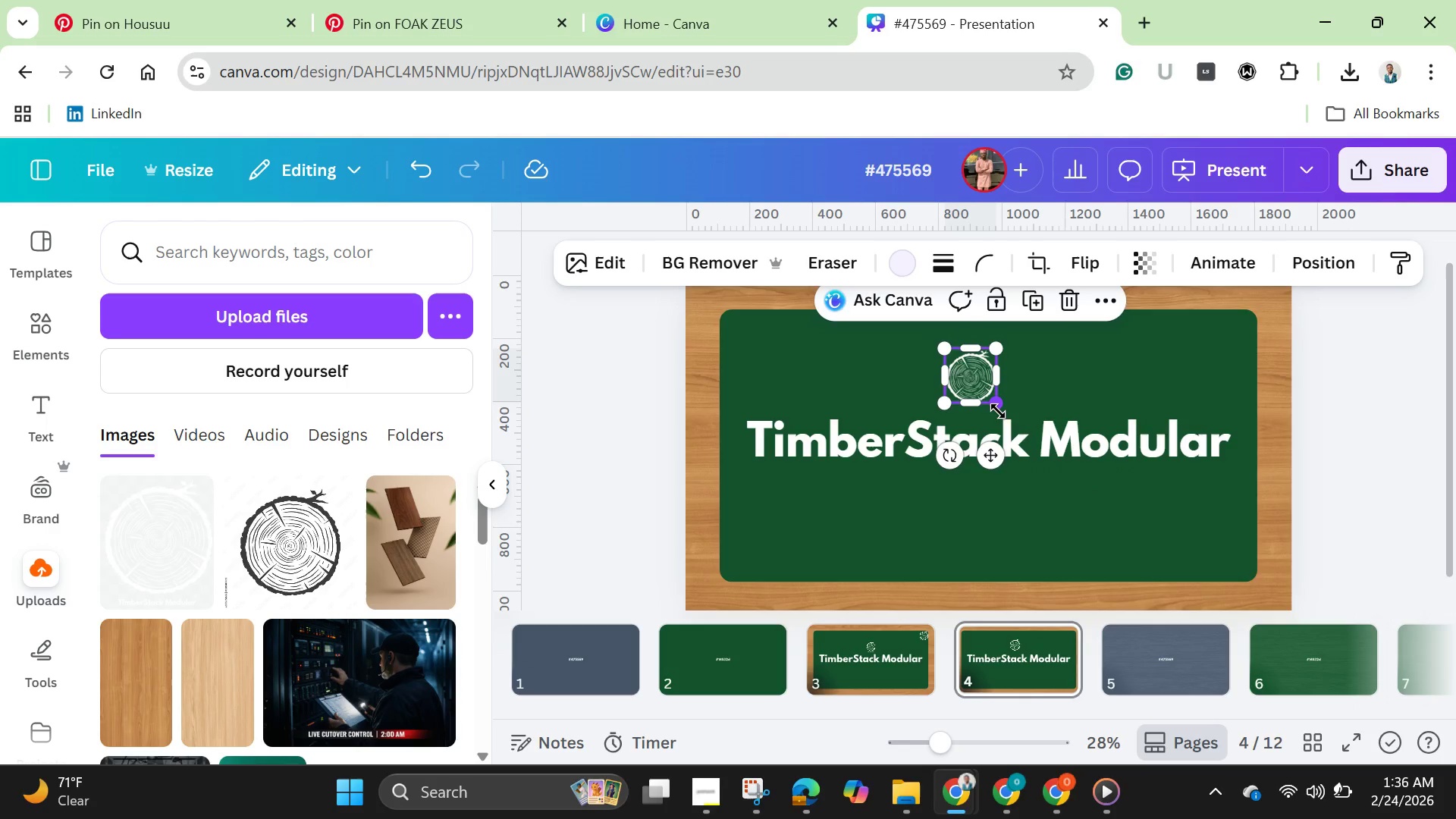 
left_click_drag(start_coordinate=[998, 411], to_coordinate=[1096, 520])
 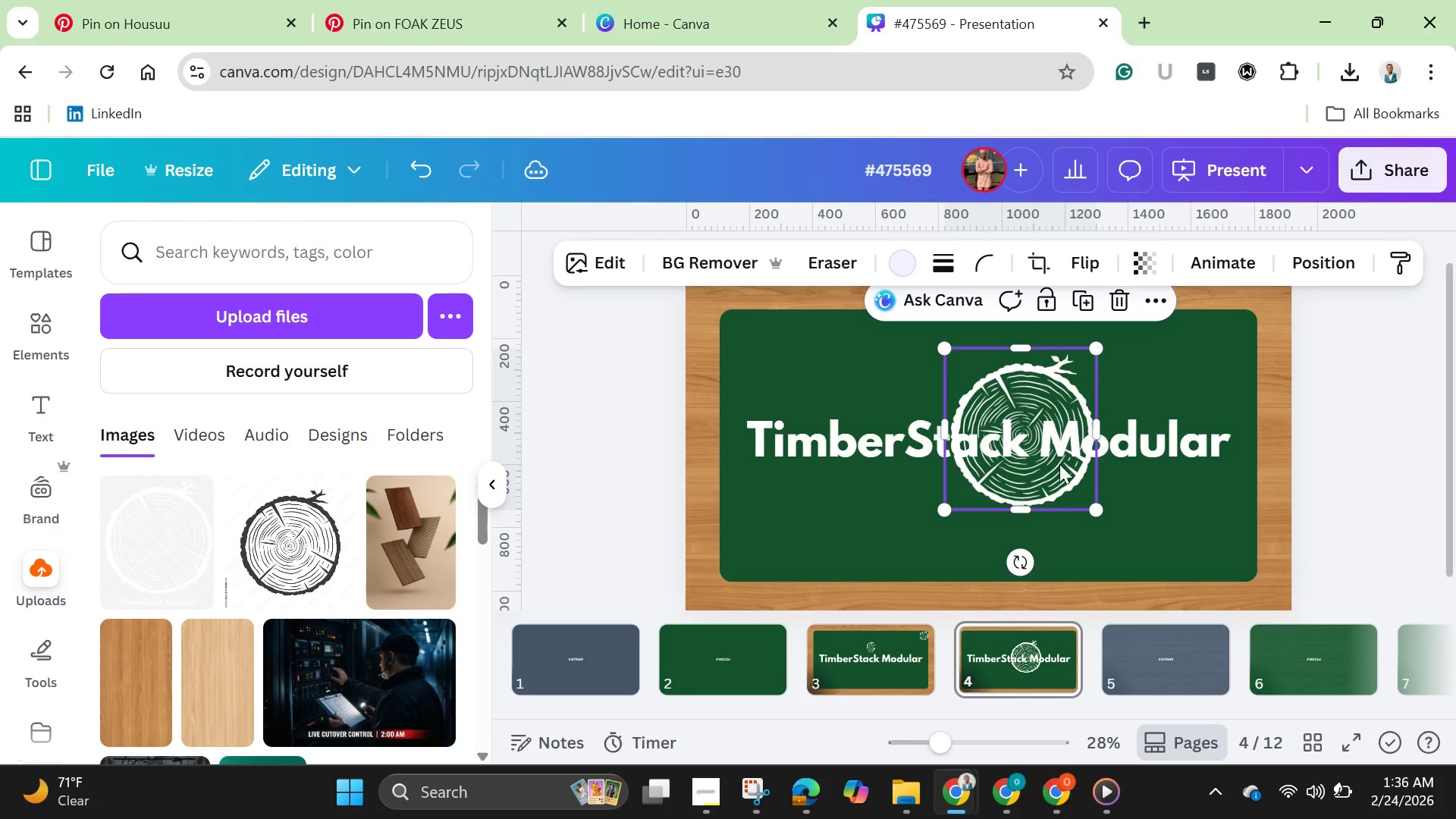 
left_click_drag(start_coordinate=[1066, 481], to_coordinate=[1037, 441])
 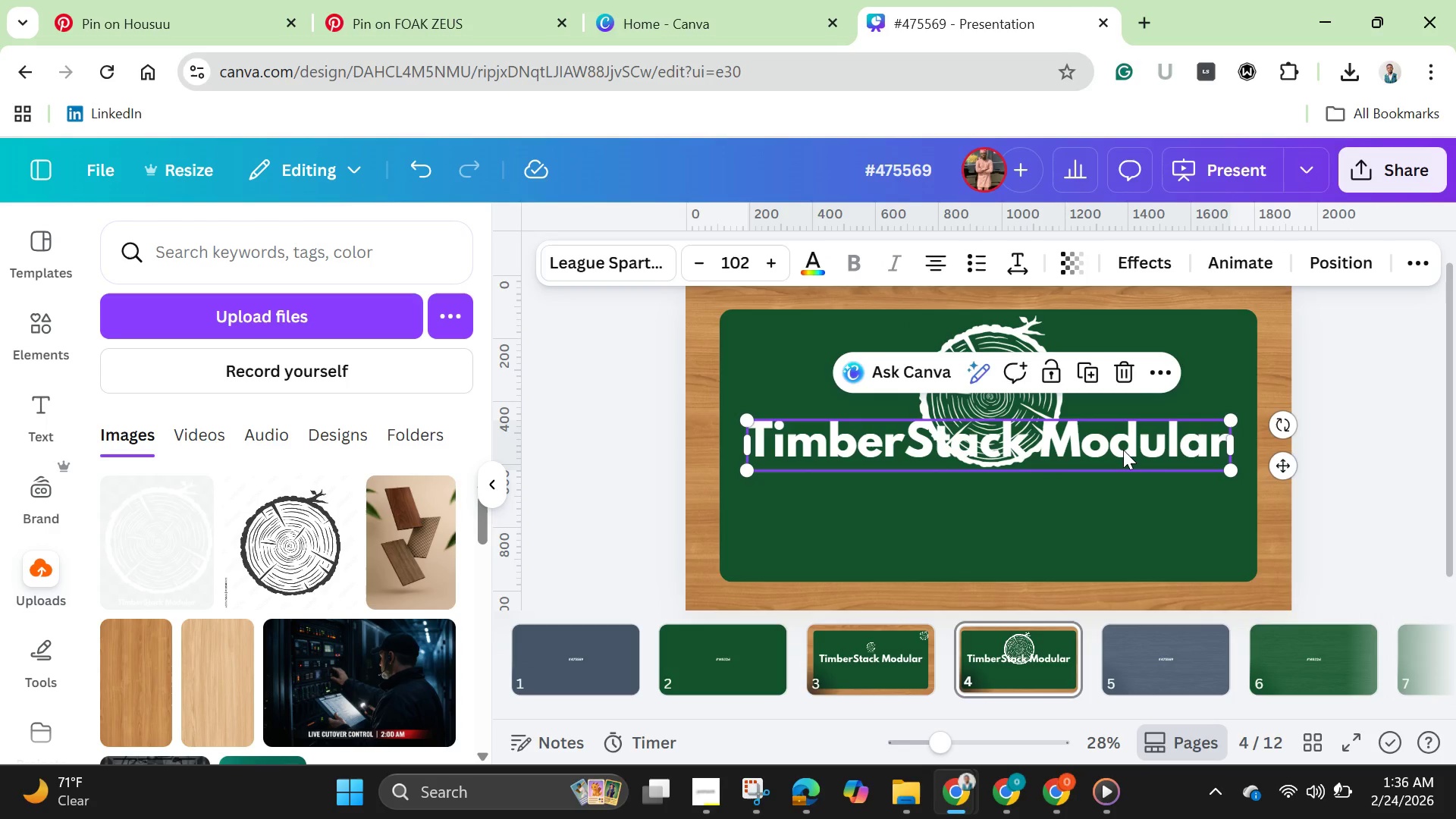 
left_click([1123, 450])
 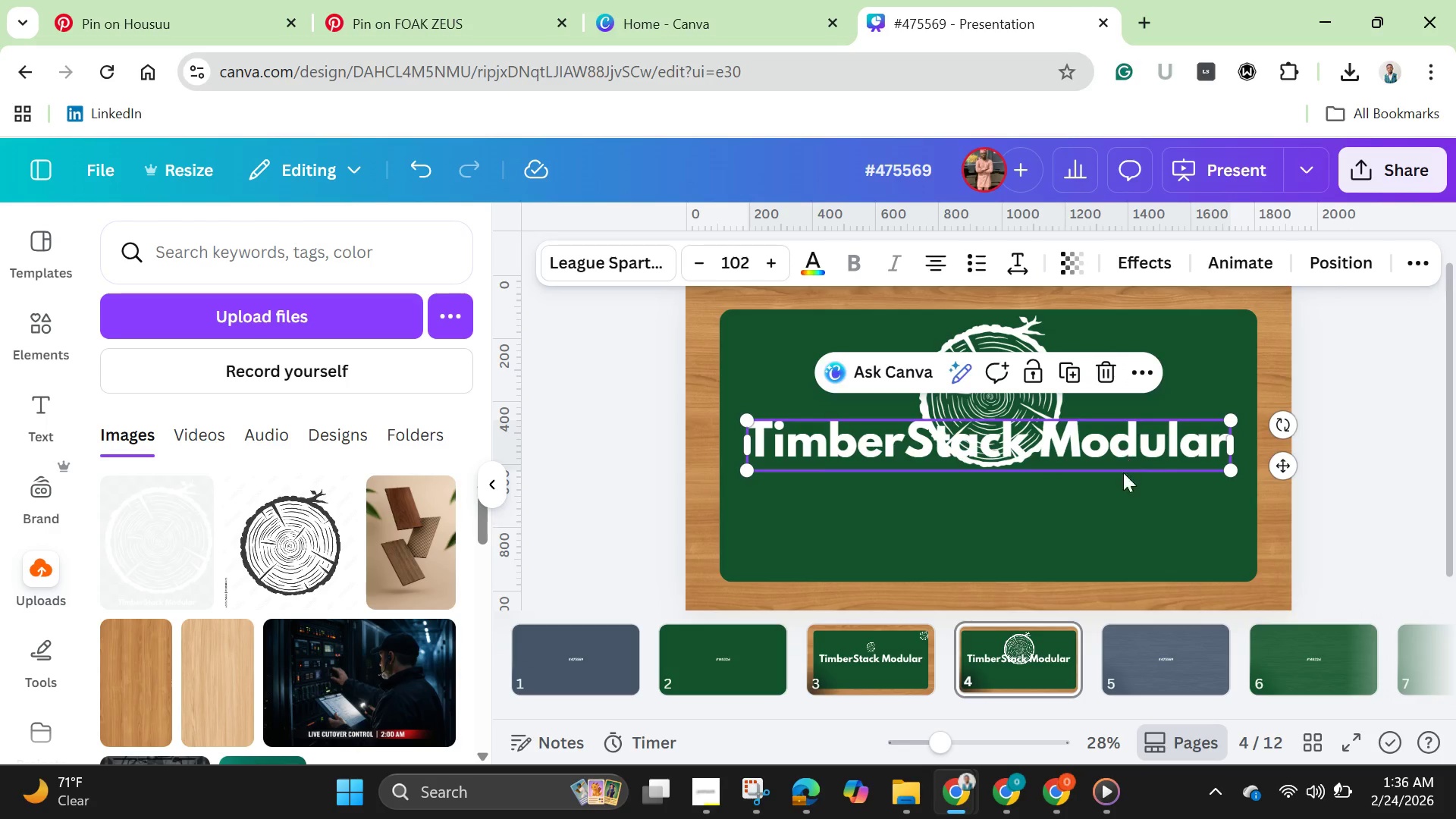 
left_click_drag(start_coordinate=[1123, 450], to_coordinate=[1122, 513])
 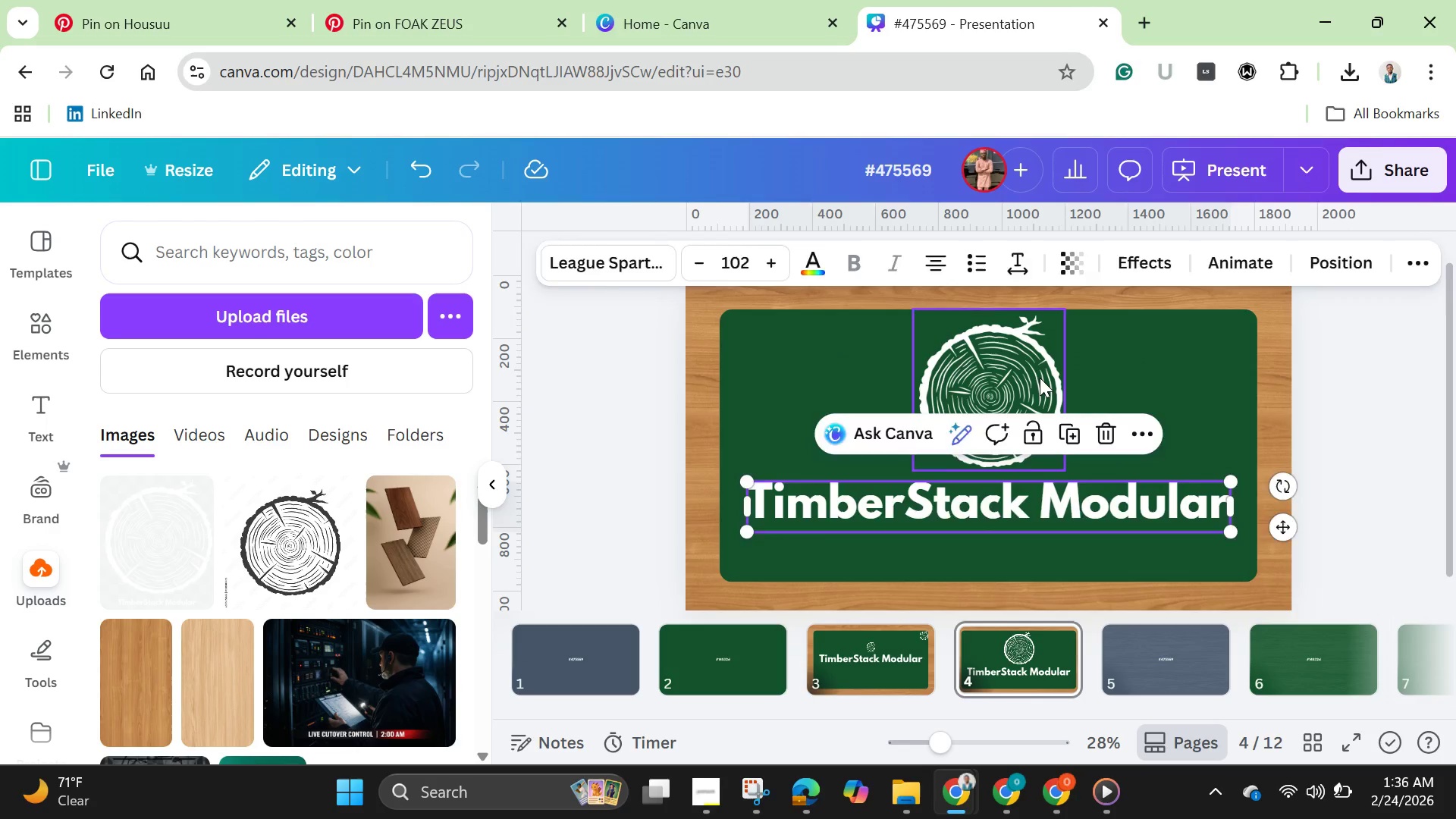 
left_click([1040, 378])
 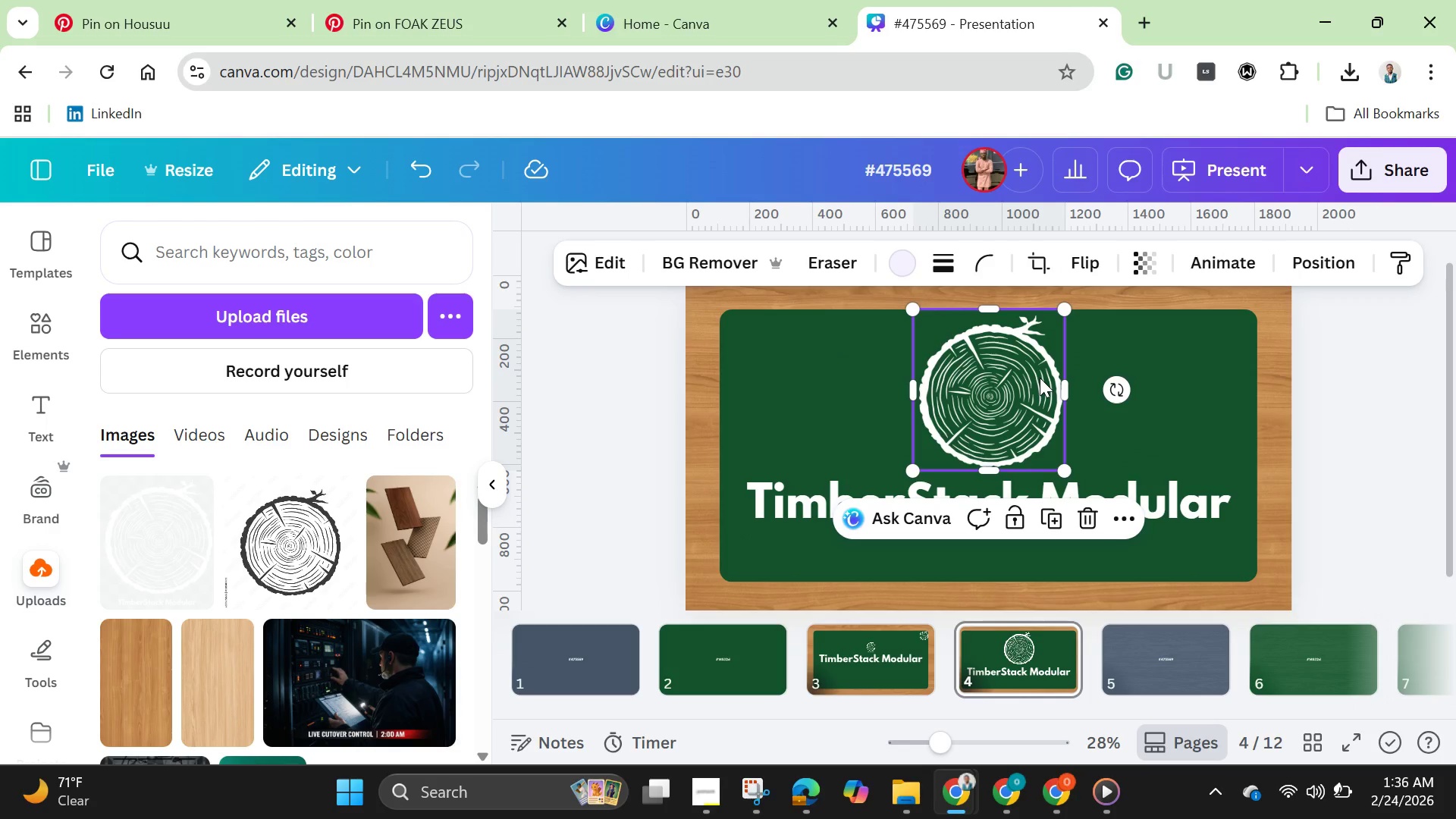 
left_click_drag(start_coordinate=[1040, 378], to_coordinate=[1044, 390])
 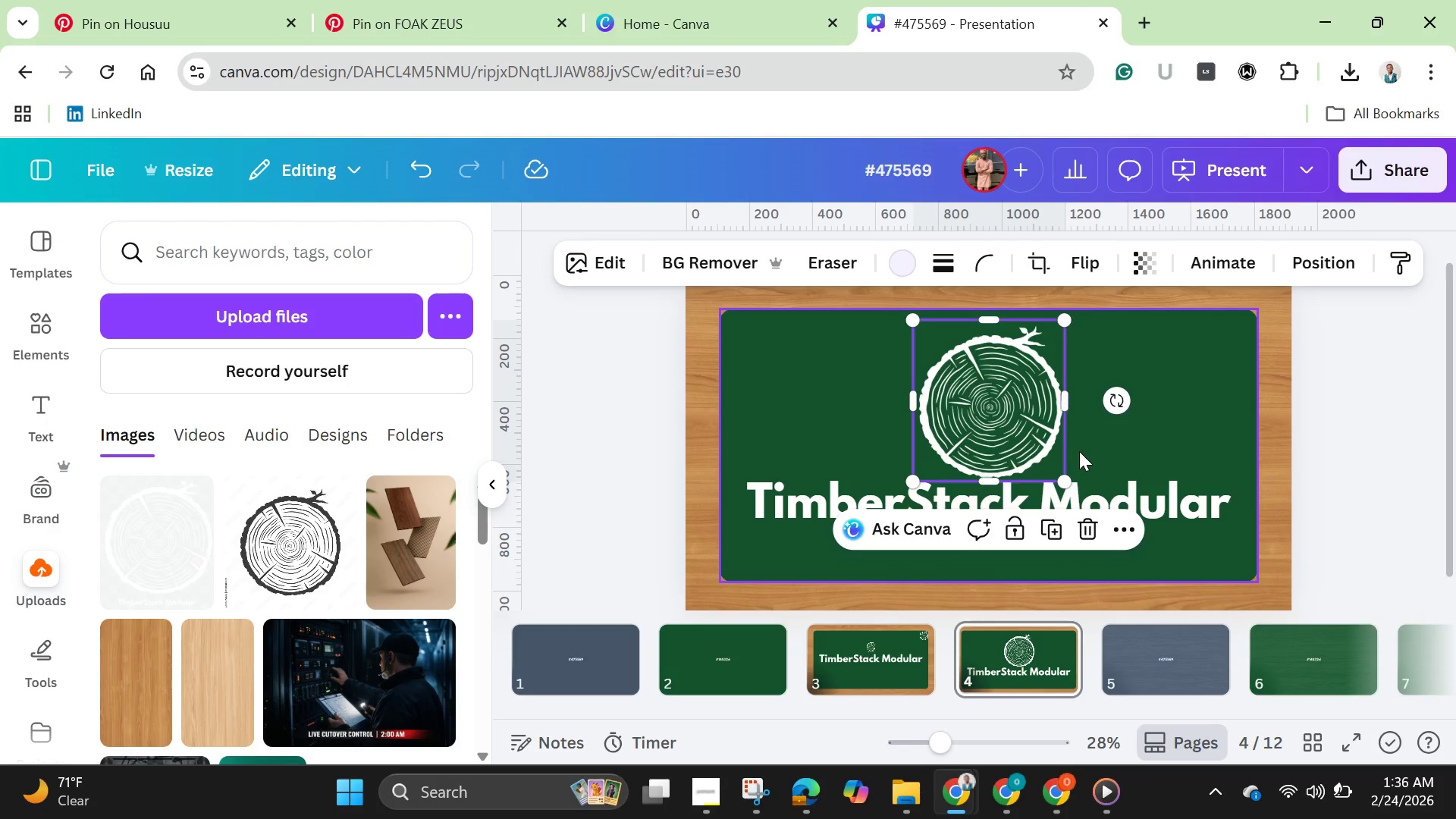 
hold_key(key=ShiftLeft, duration=1.52)
 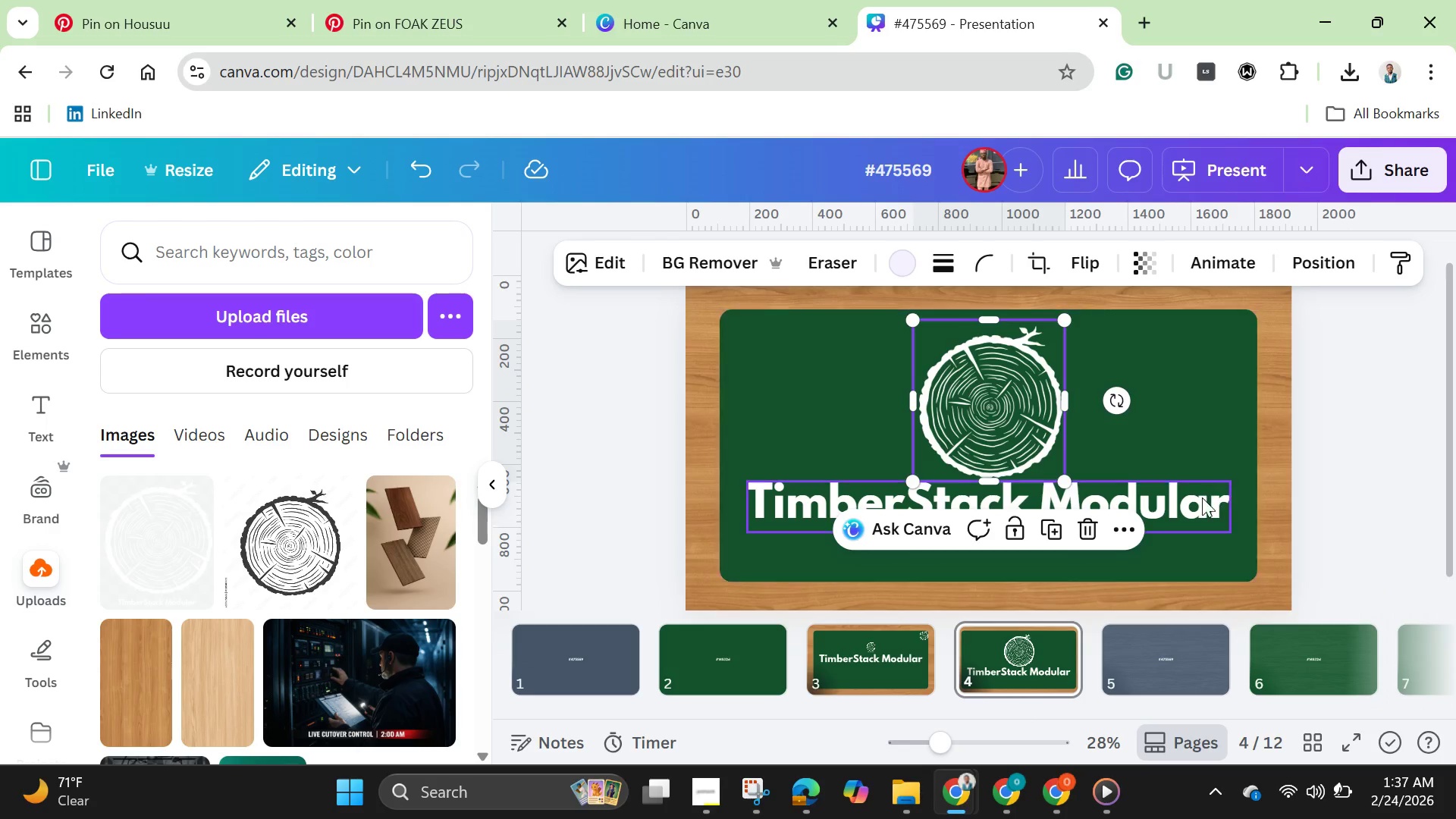 
hold_key(key=ShiftLeft, duration=1.16)
left_click([1200, 499])
 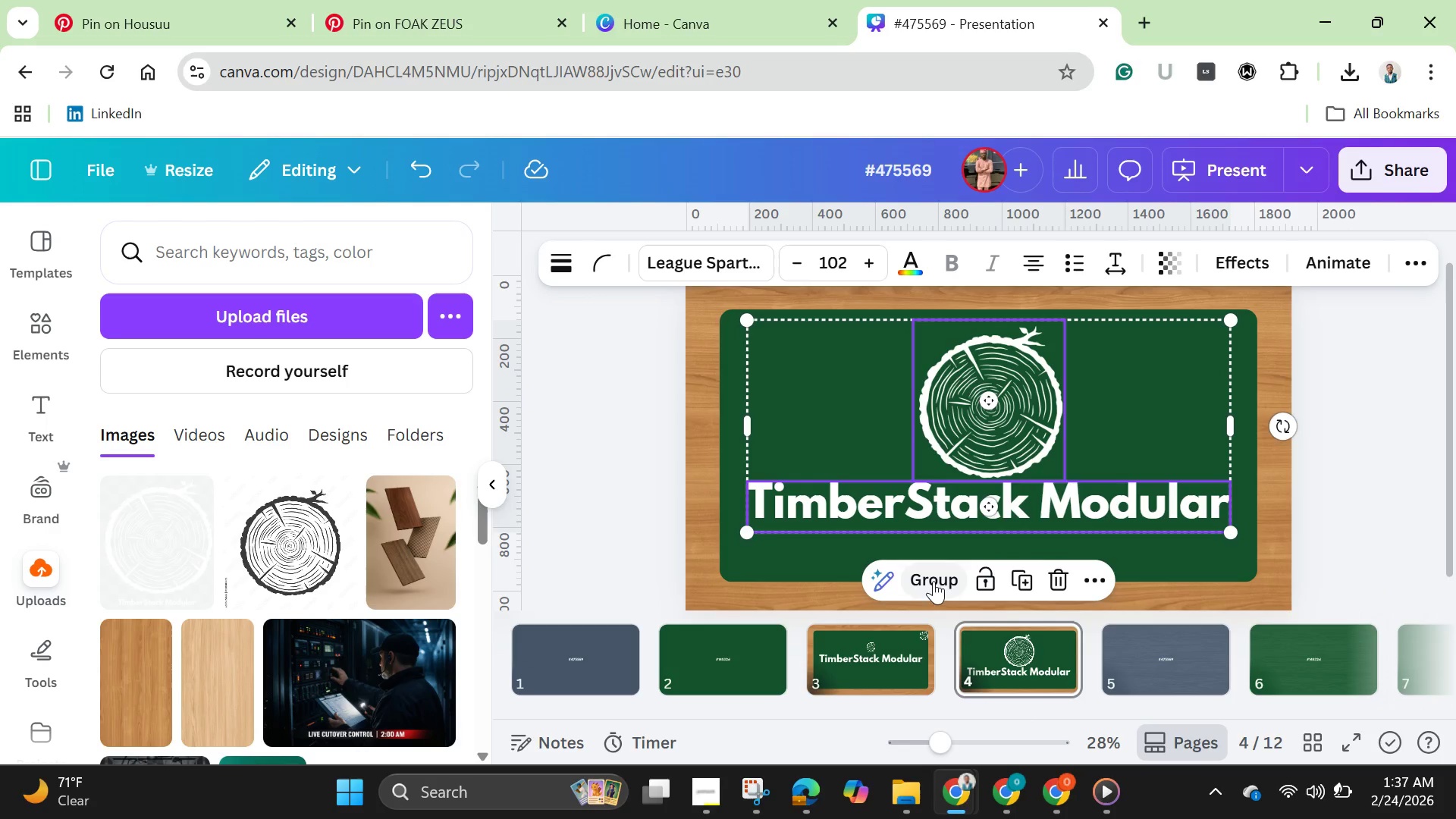 
left_click([927, 571])
 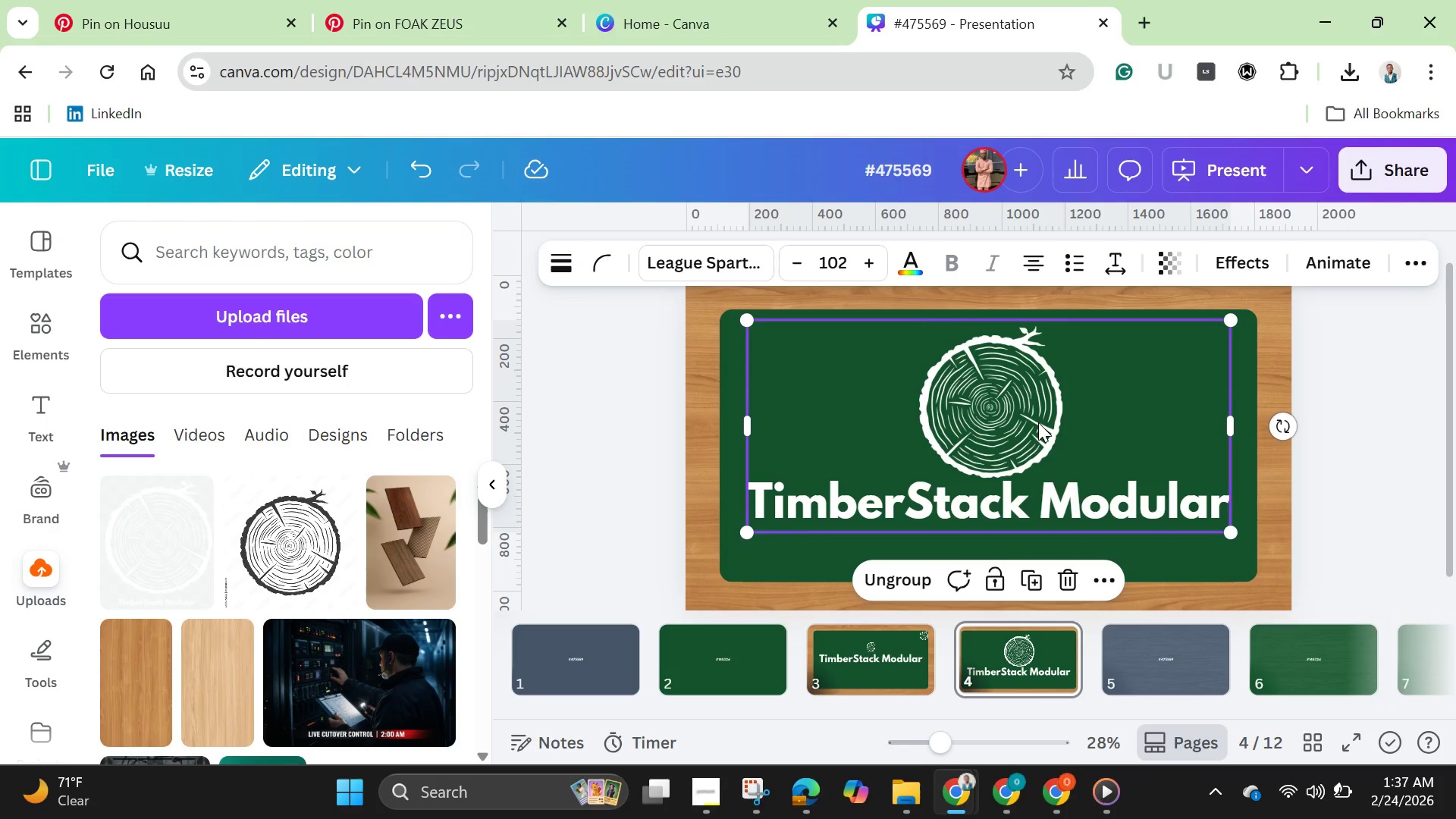 
left_click_drag(start_coordinate=[1038, 422], to_coordinate=[1039, 436])
 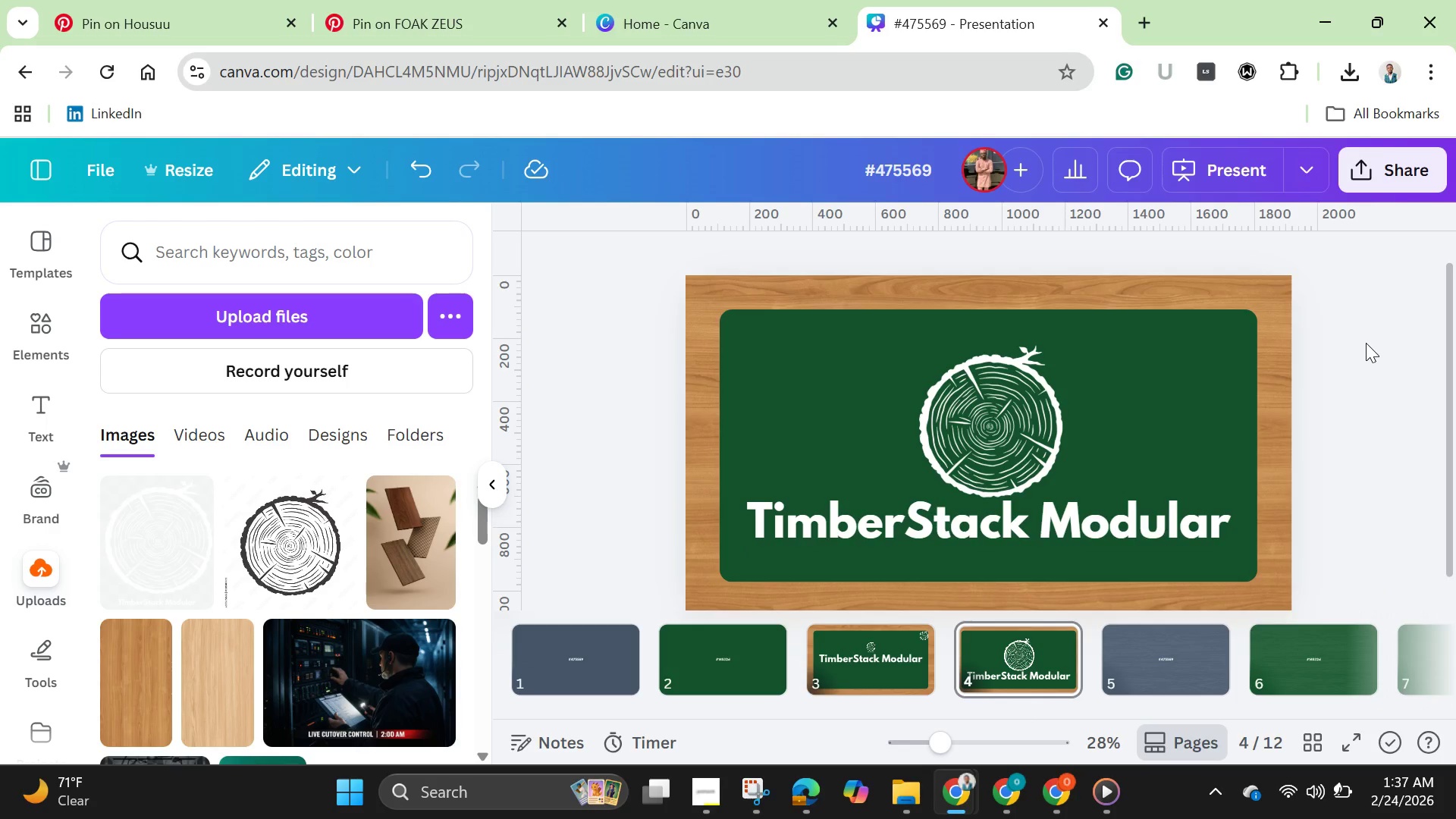 
wait(46.17)
 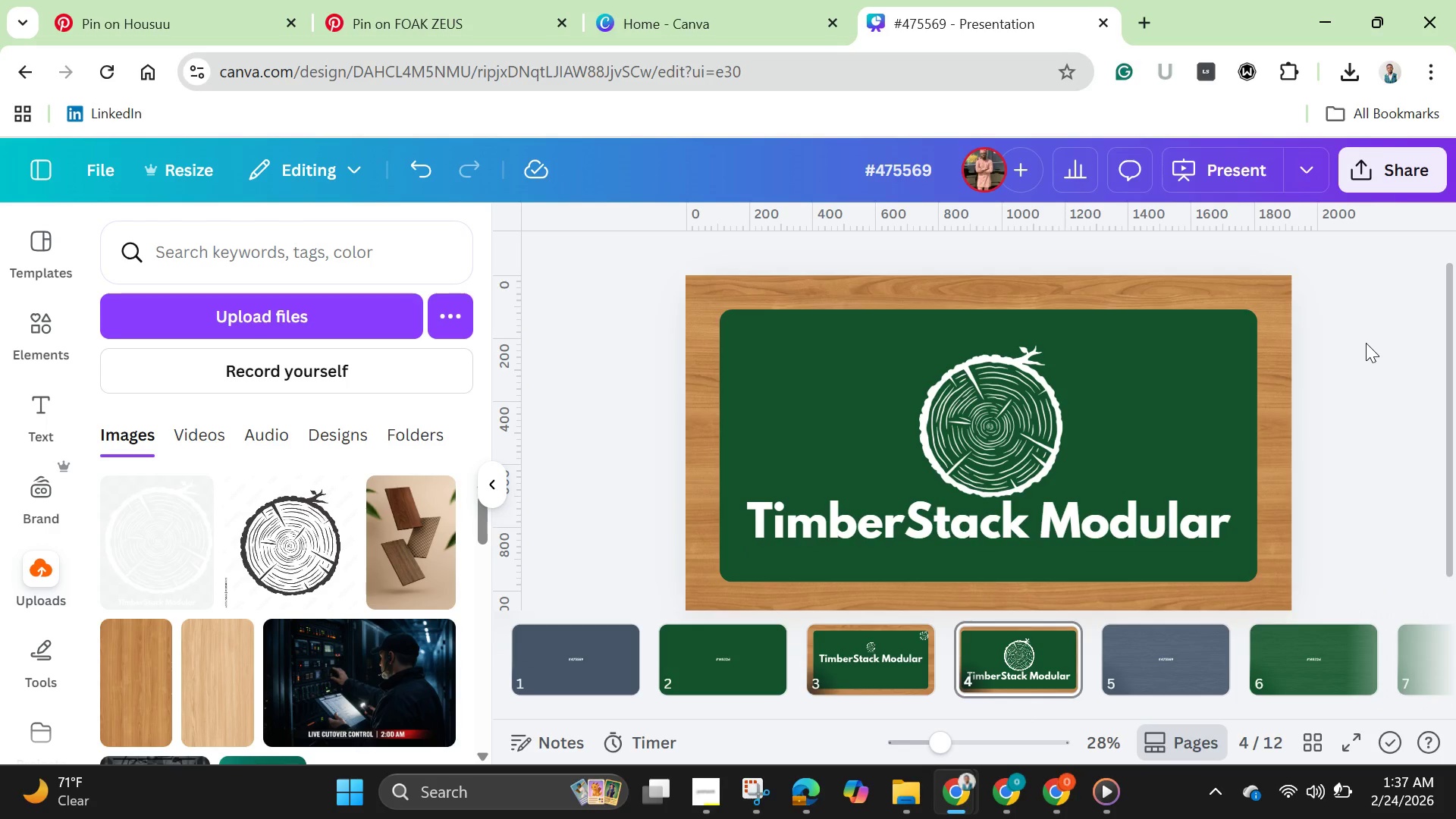 
left_click([987, 526])
 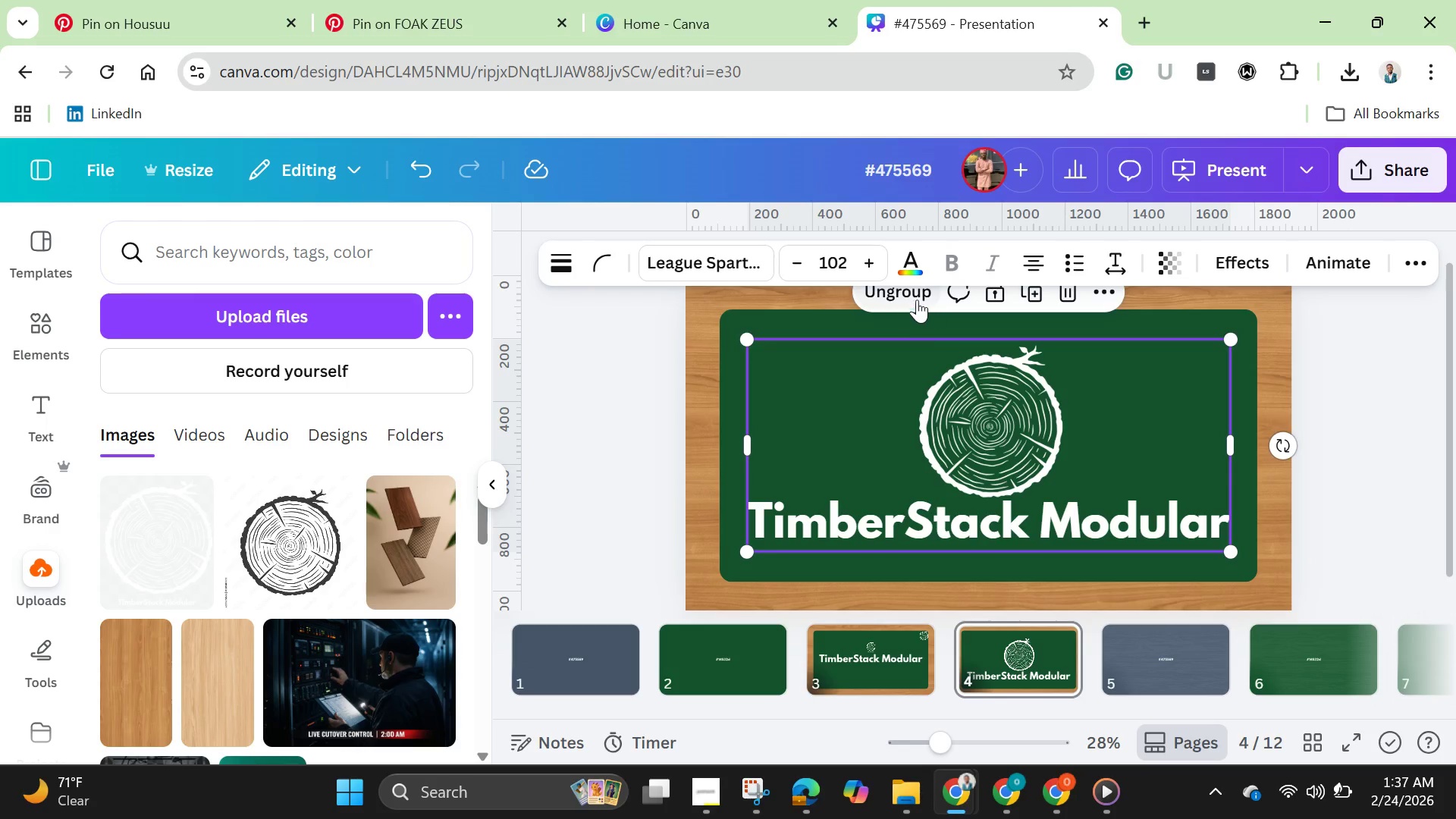 
left_click([912, 297])
 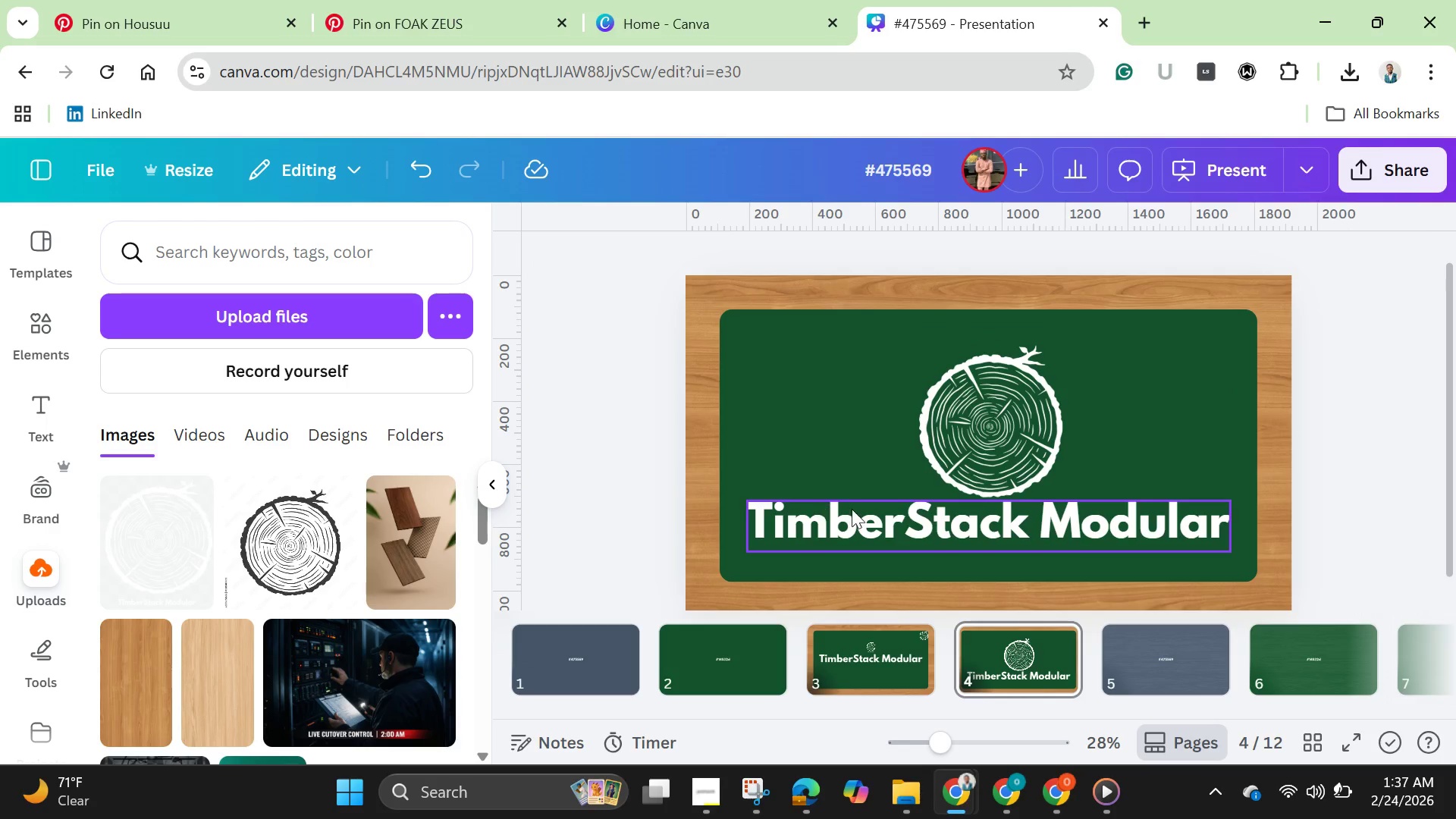 
left_click([937, 527])
 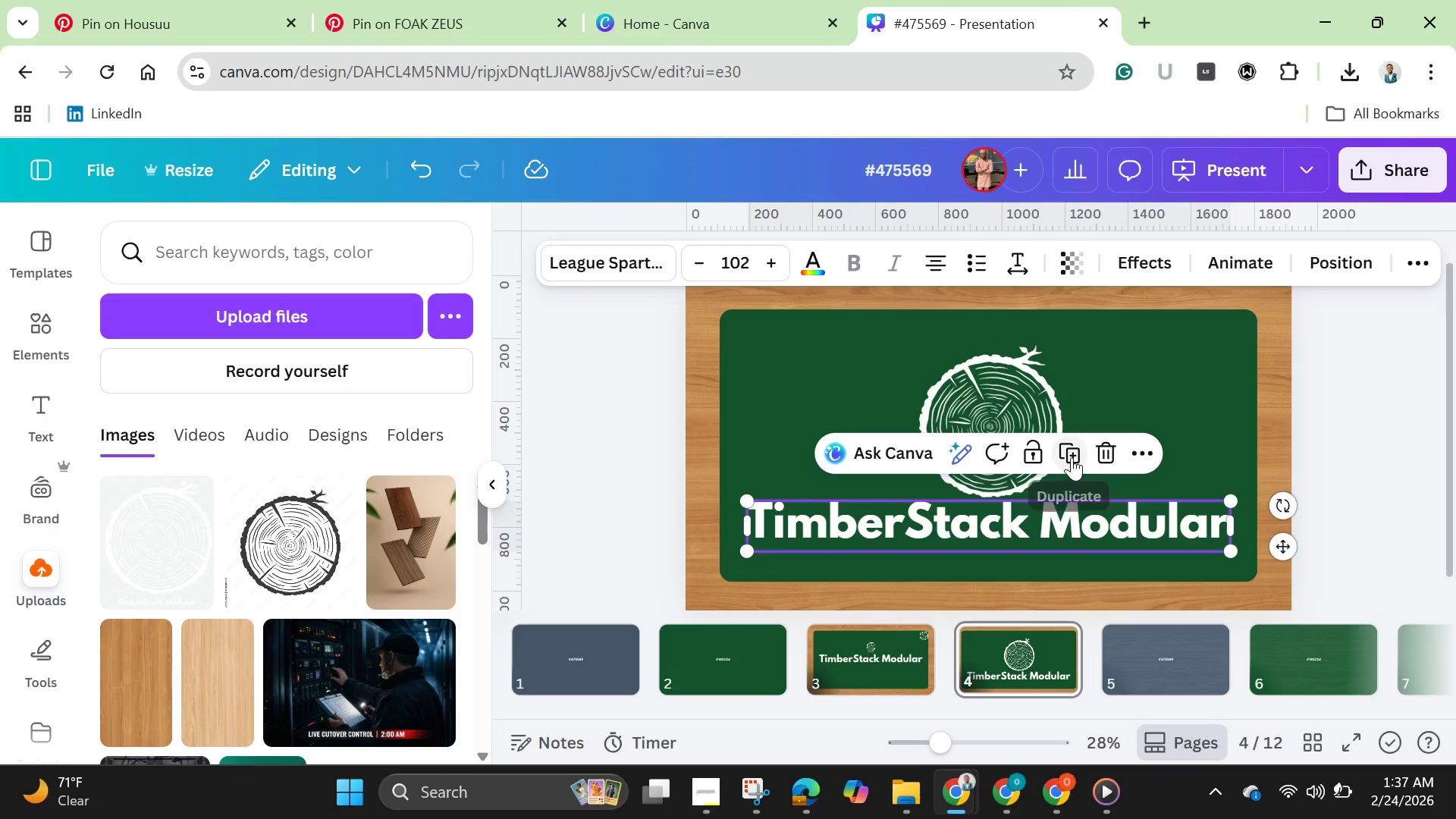 
left_click([1068, 454])
 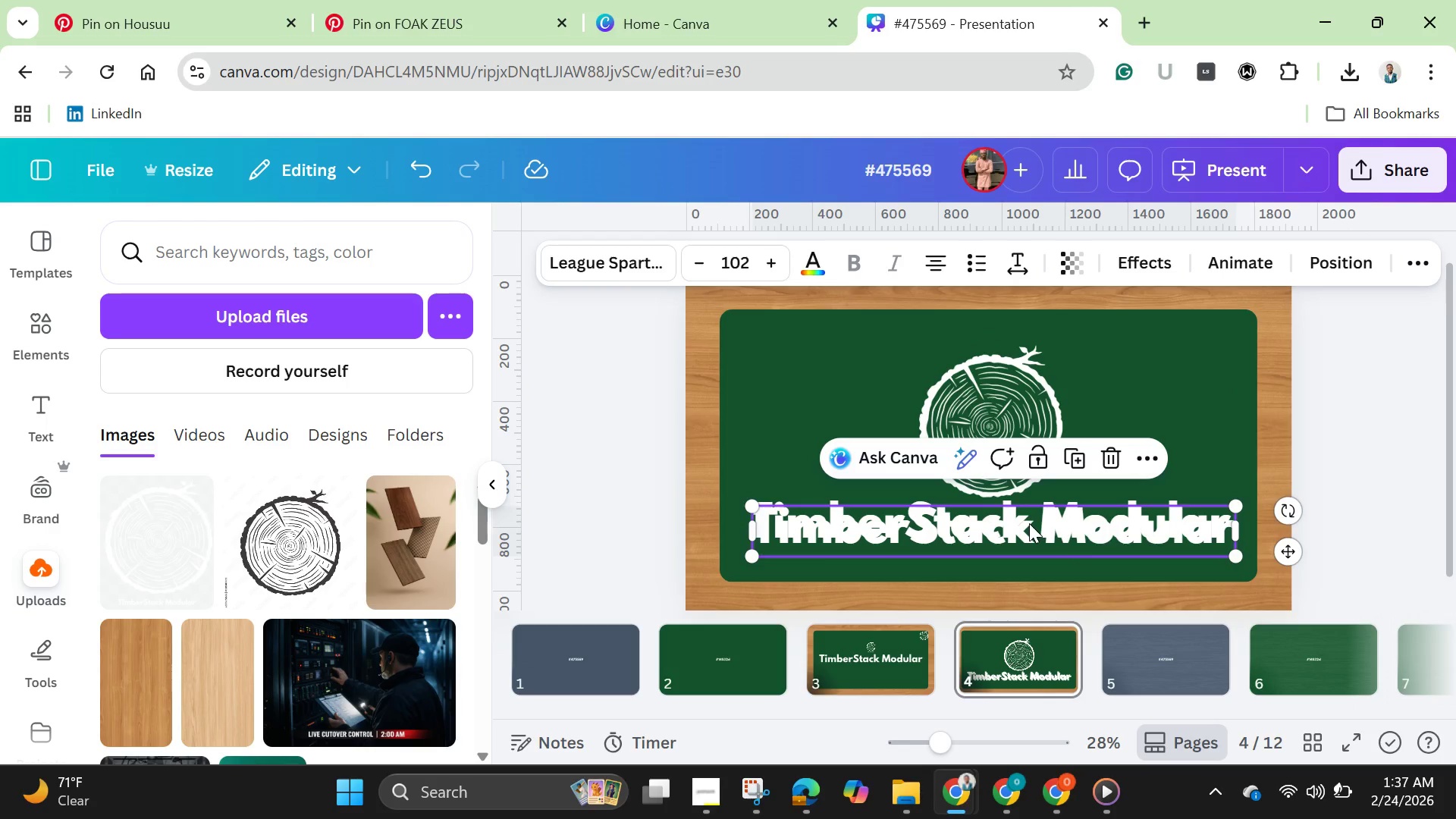 
left_click_drag(start_coordinate=[1029, 523], to_coordinate=[1019, 548])
 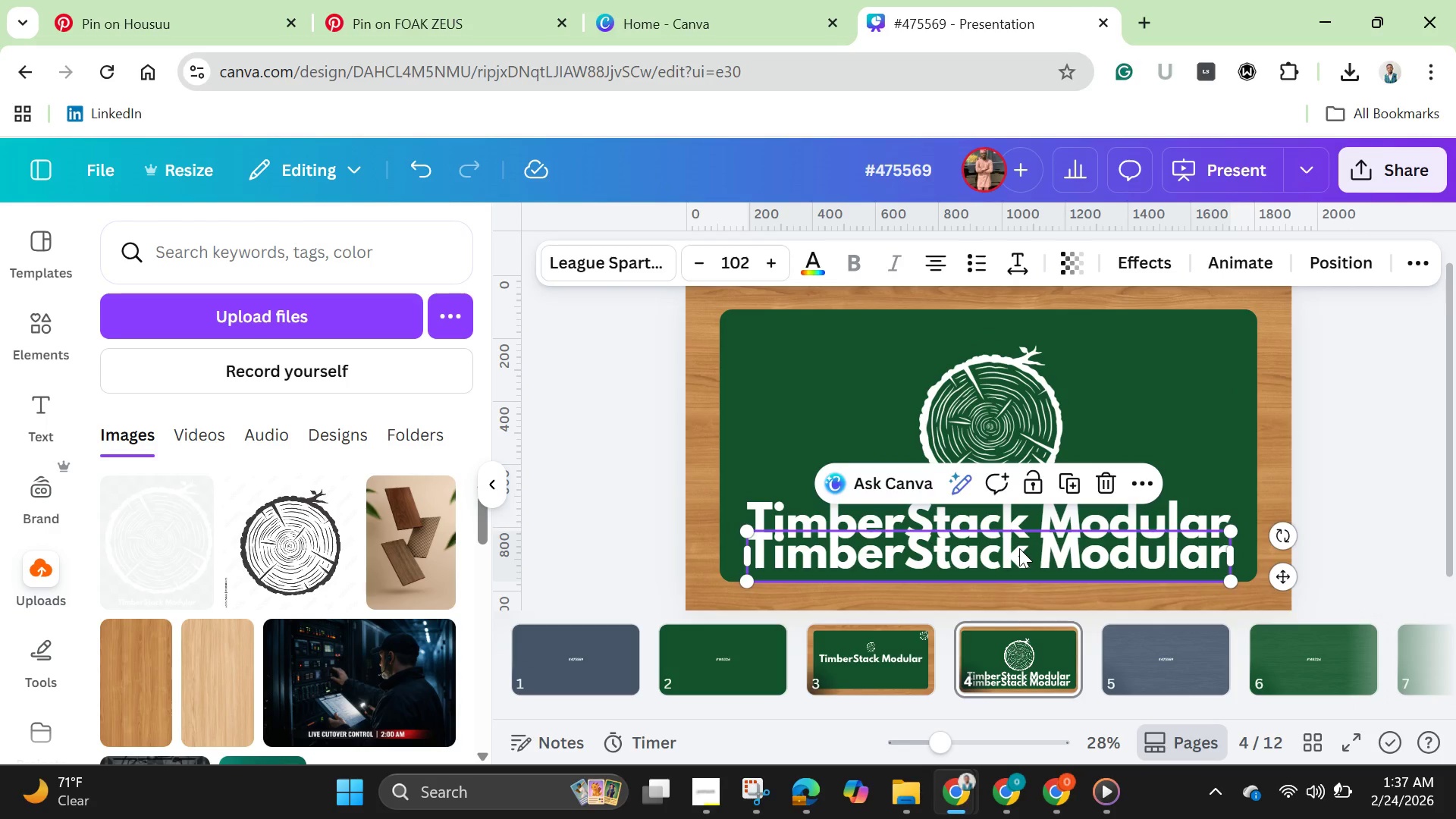 
left_click([1019, 548])
 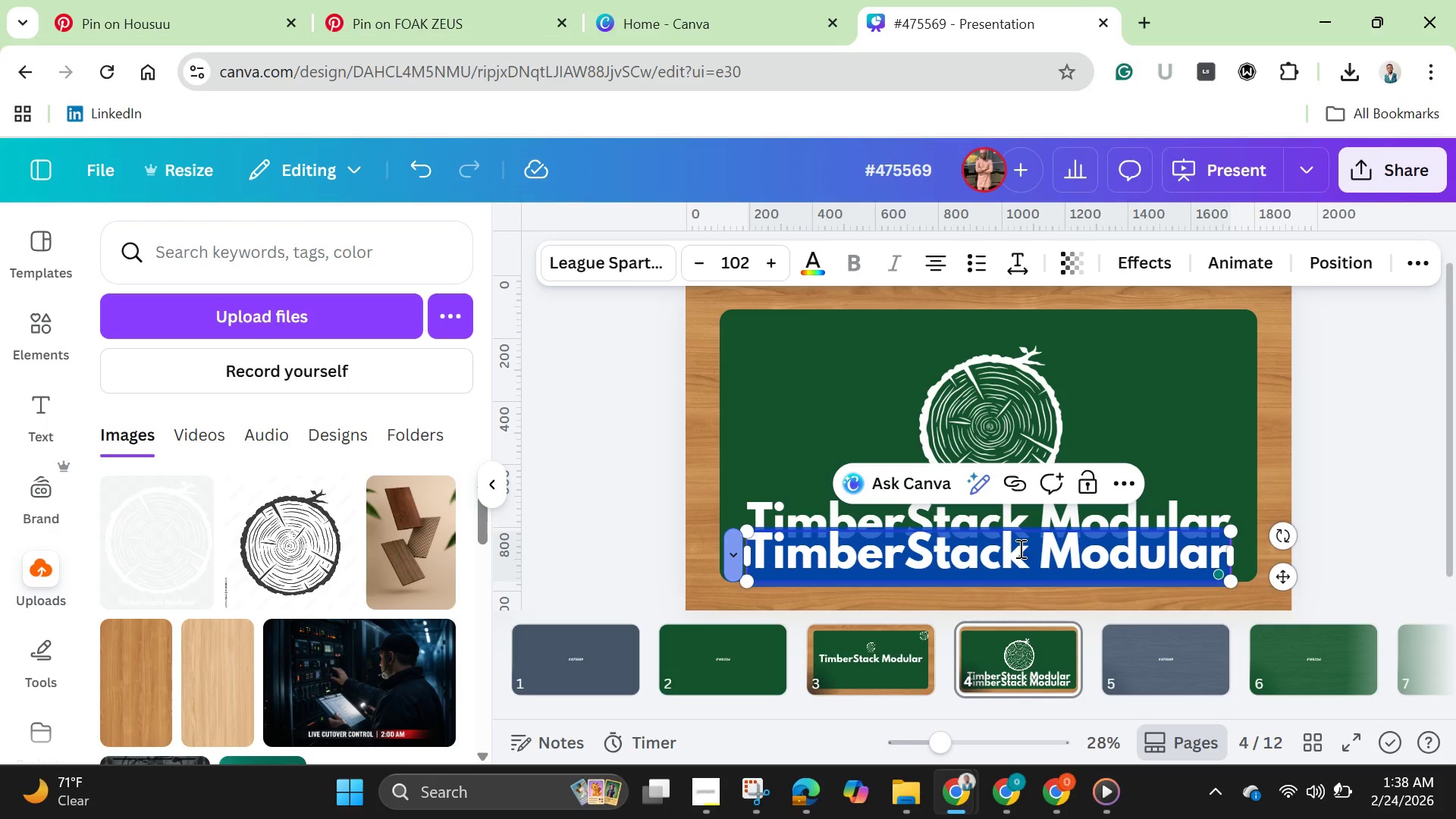 
wait(18.14)
 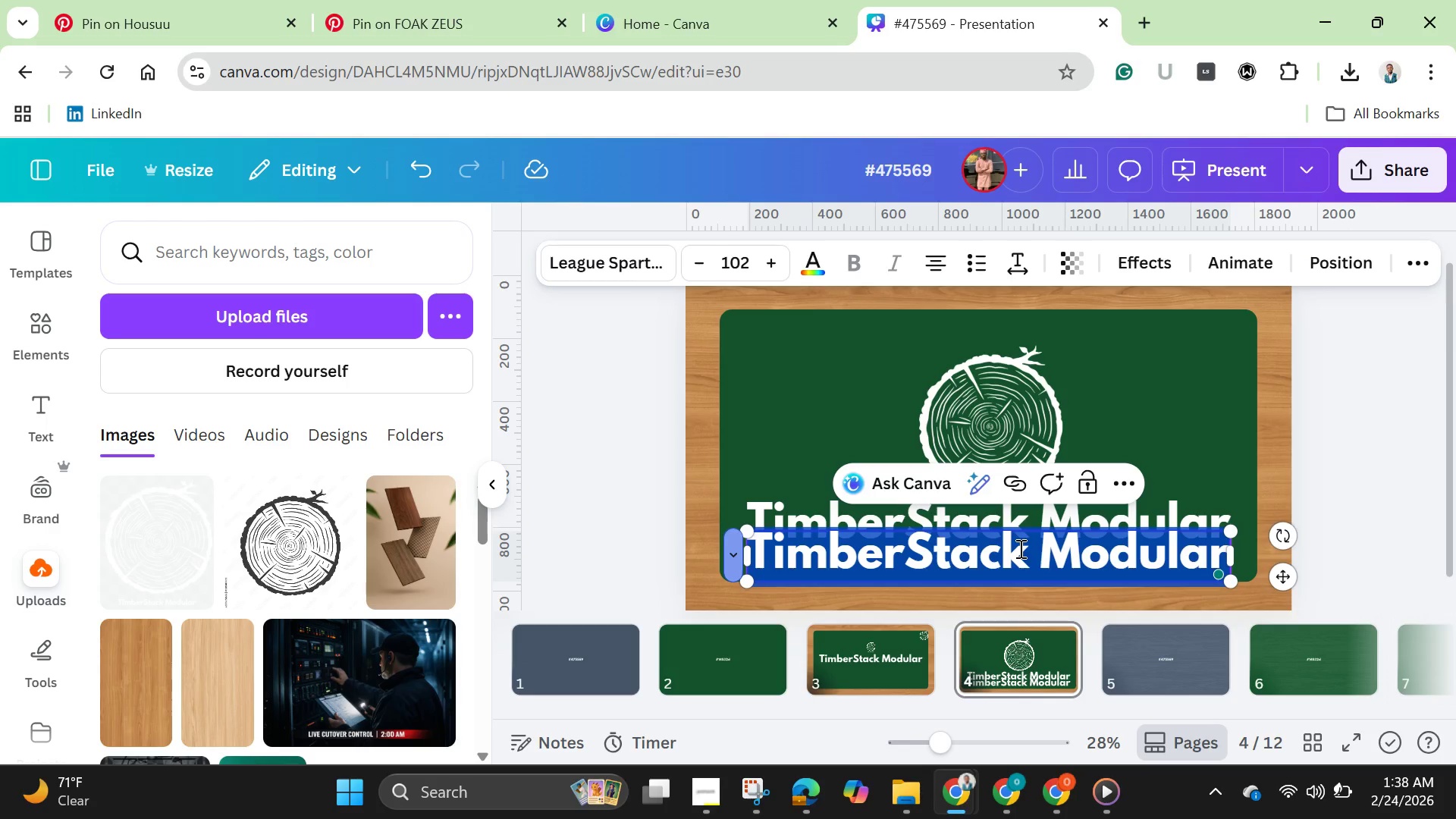 
key(Backspace)
type(High )
key(Backspace)
type(=)
key(Backspace)
type(-EWf)
key(Backspace)
key(Backspace)
type(fficienv)
key(Backspace)
type(cy ADUs)
 